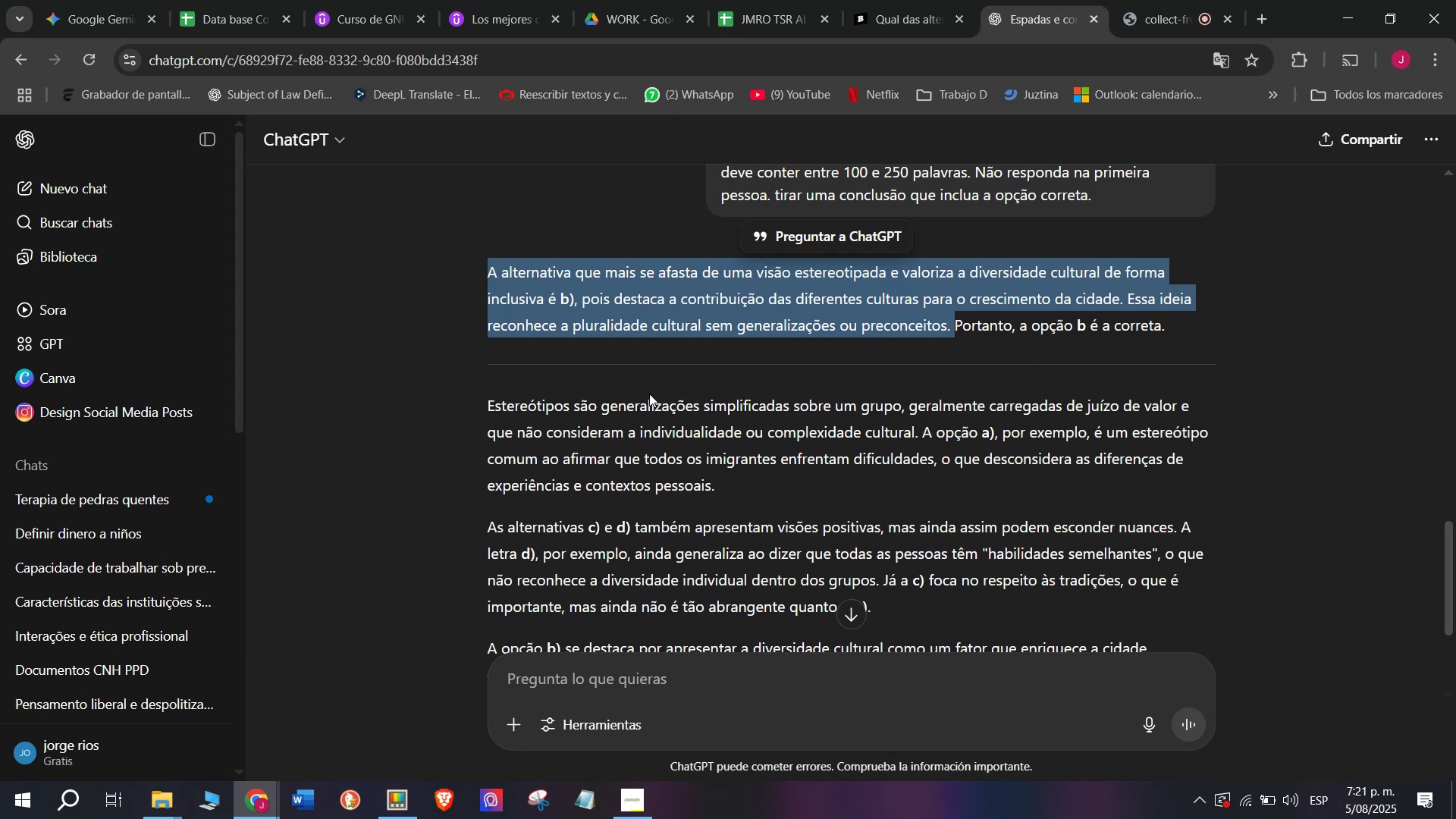 
key(Control+ControlLeft)
 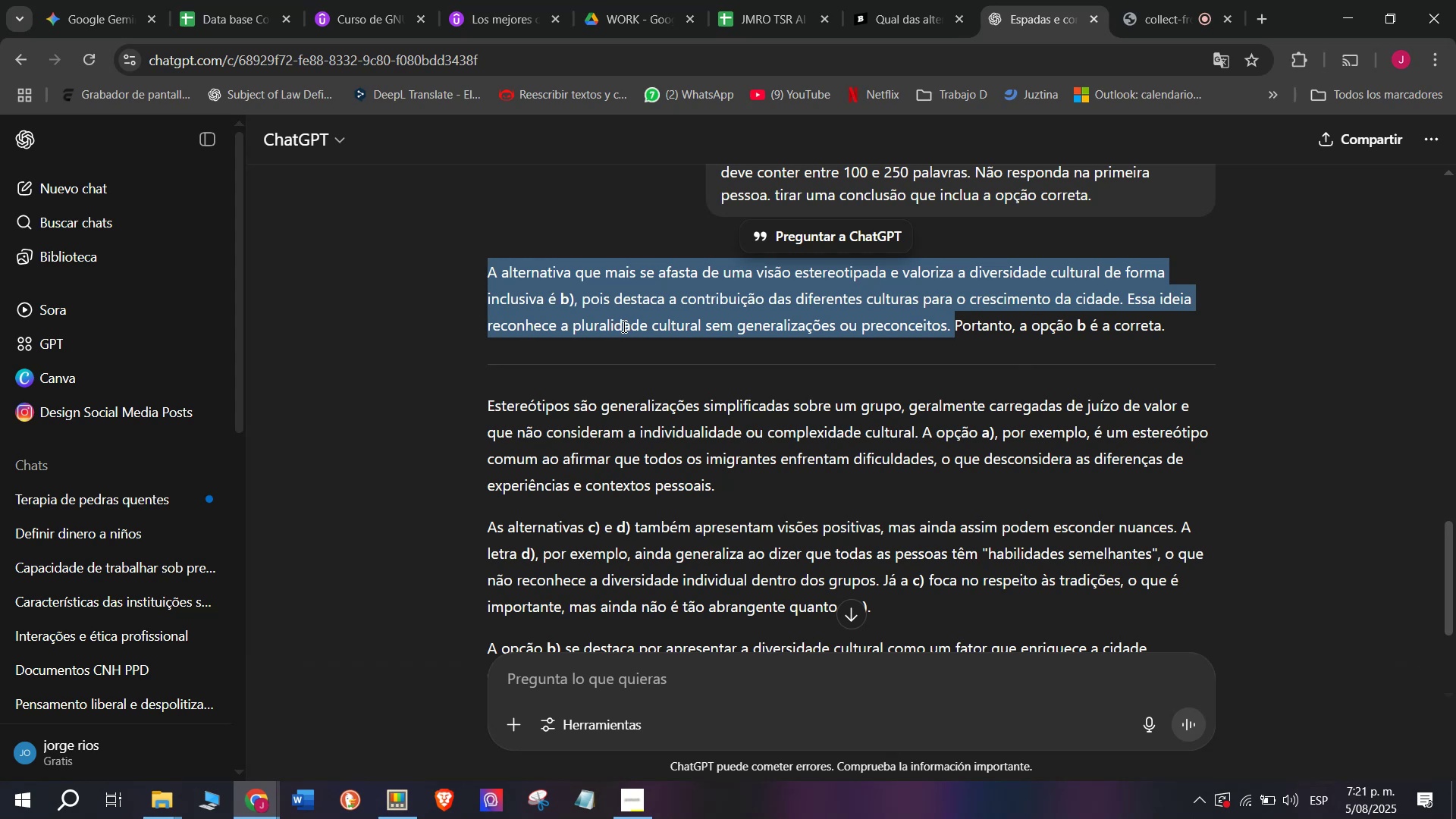 
key(Control+C)
 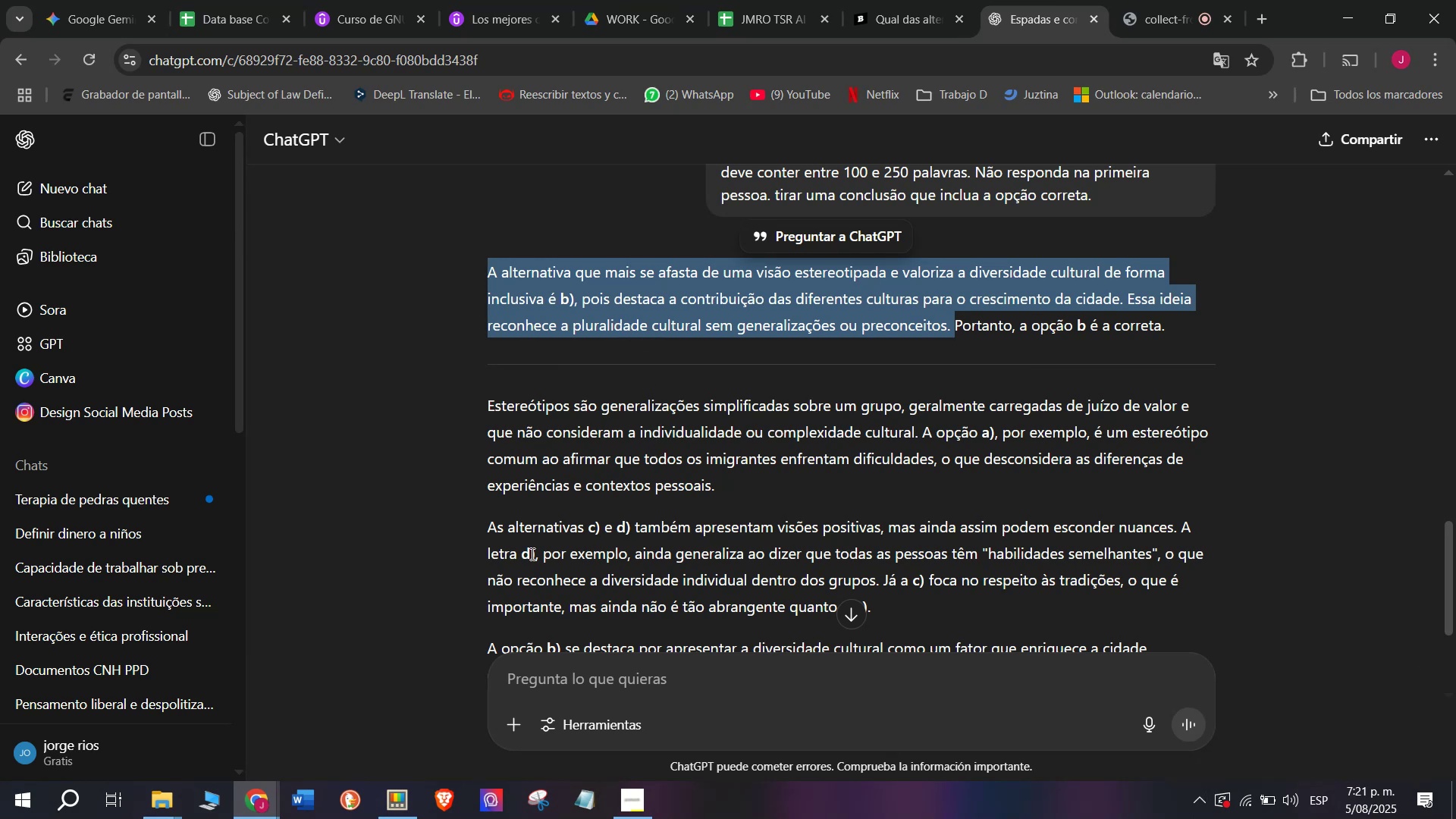 
left_click_drag(start_coordinate=[483, 409], to_coordinate=[897, 610])
 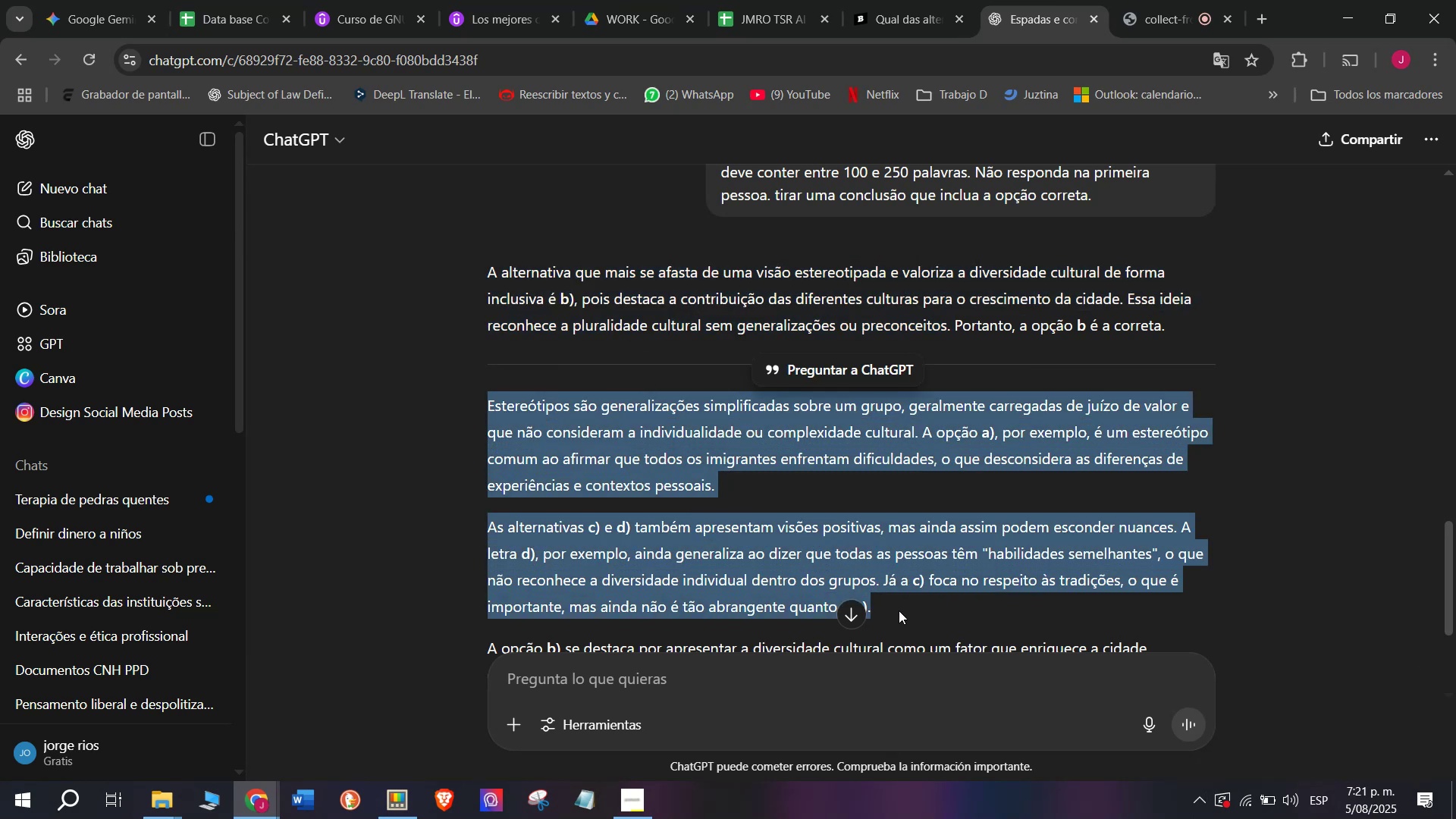 
key(Break)
 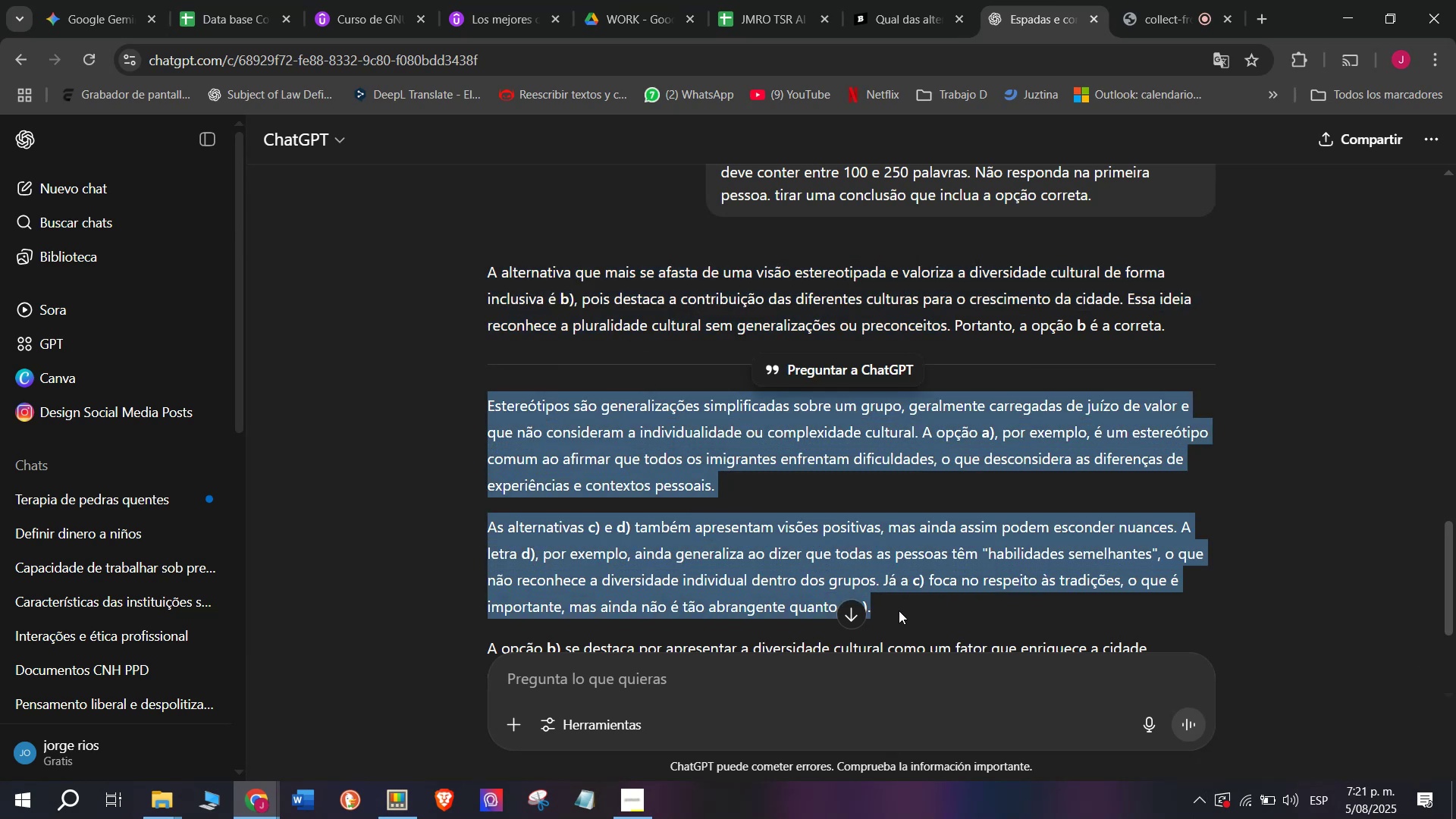 
key(Control+ControlLeft)
 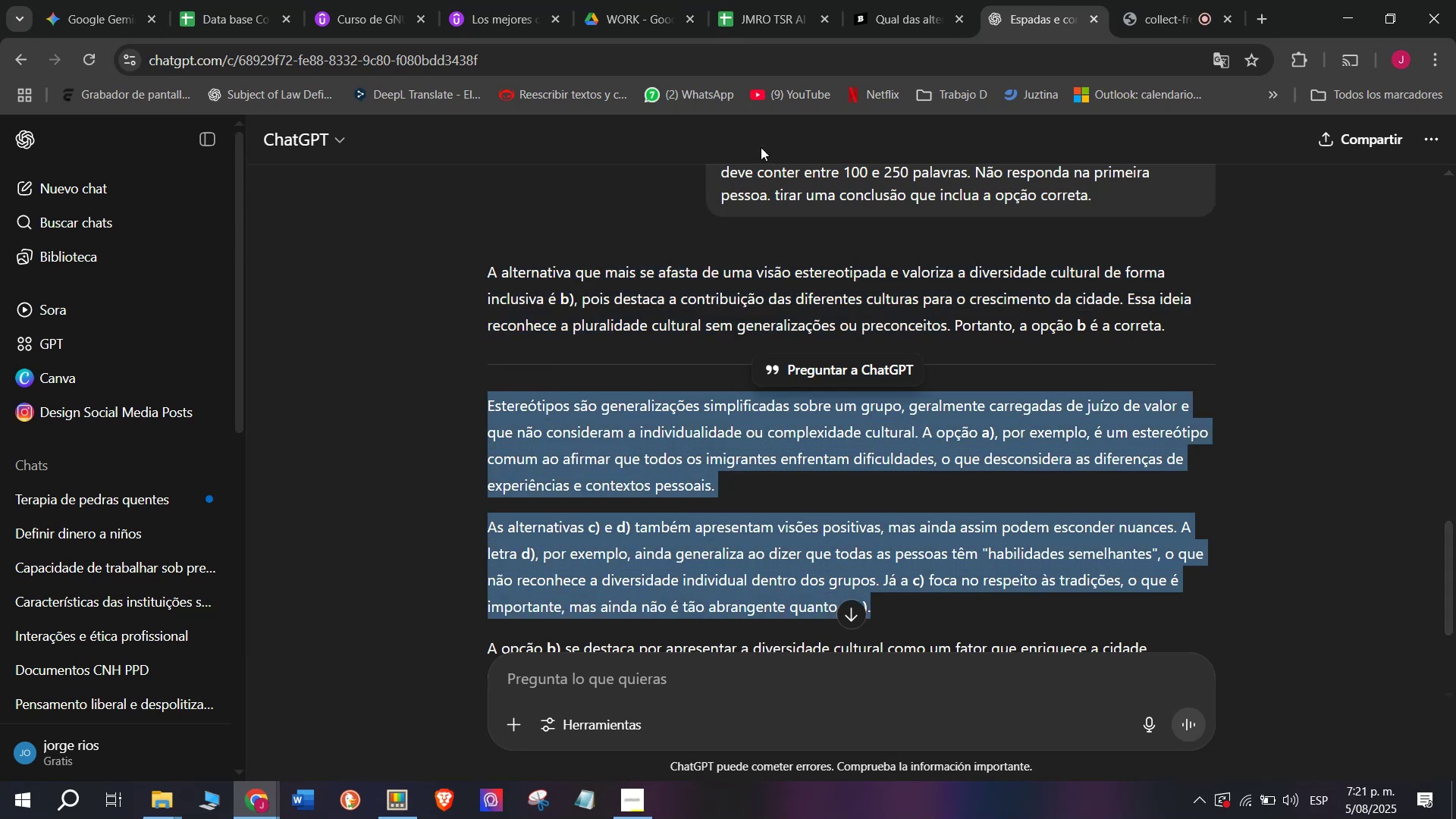 
key(Control+C)
 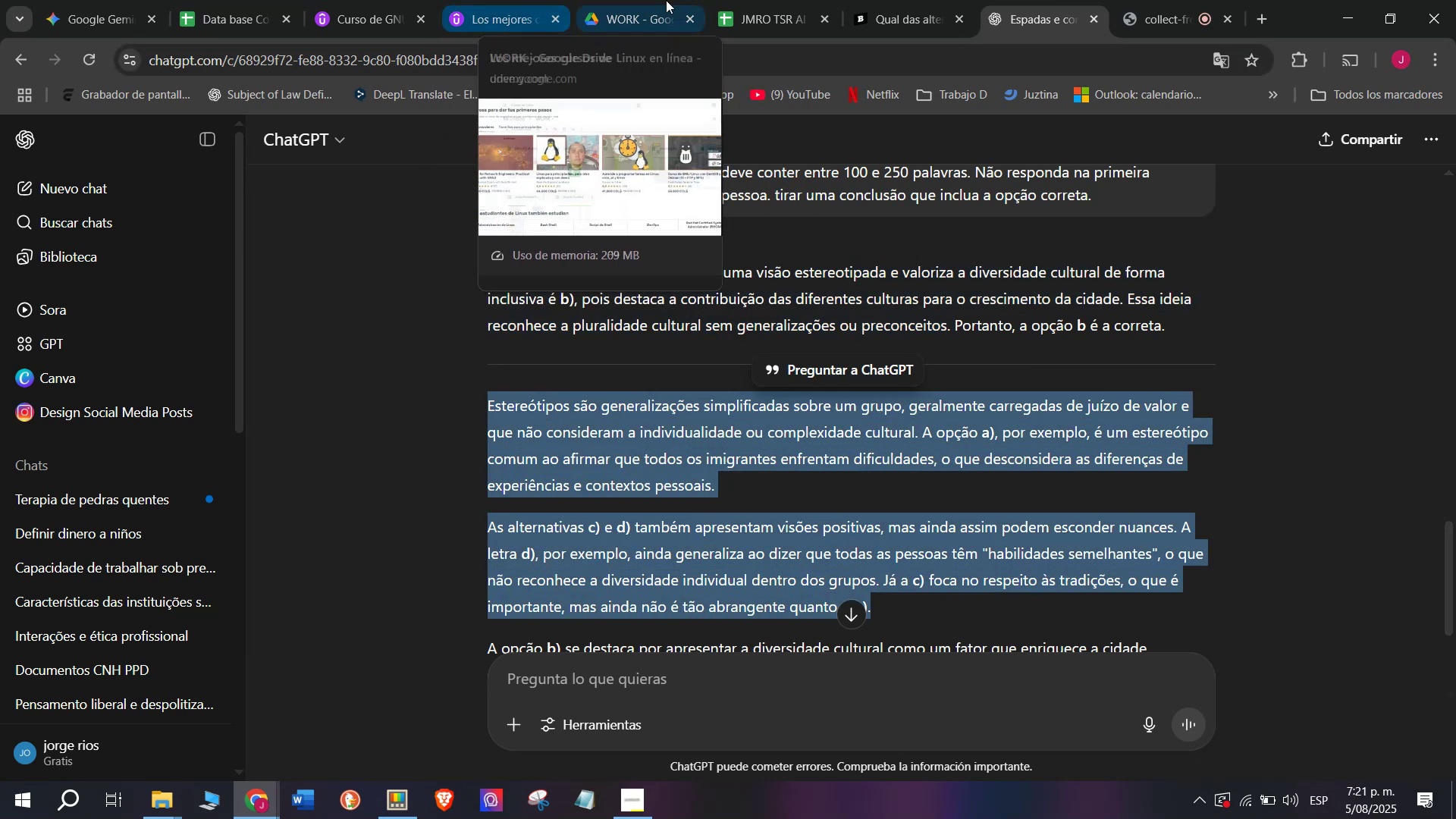 
left_click([891, 0])
 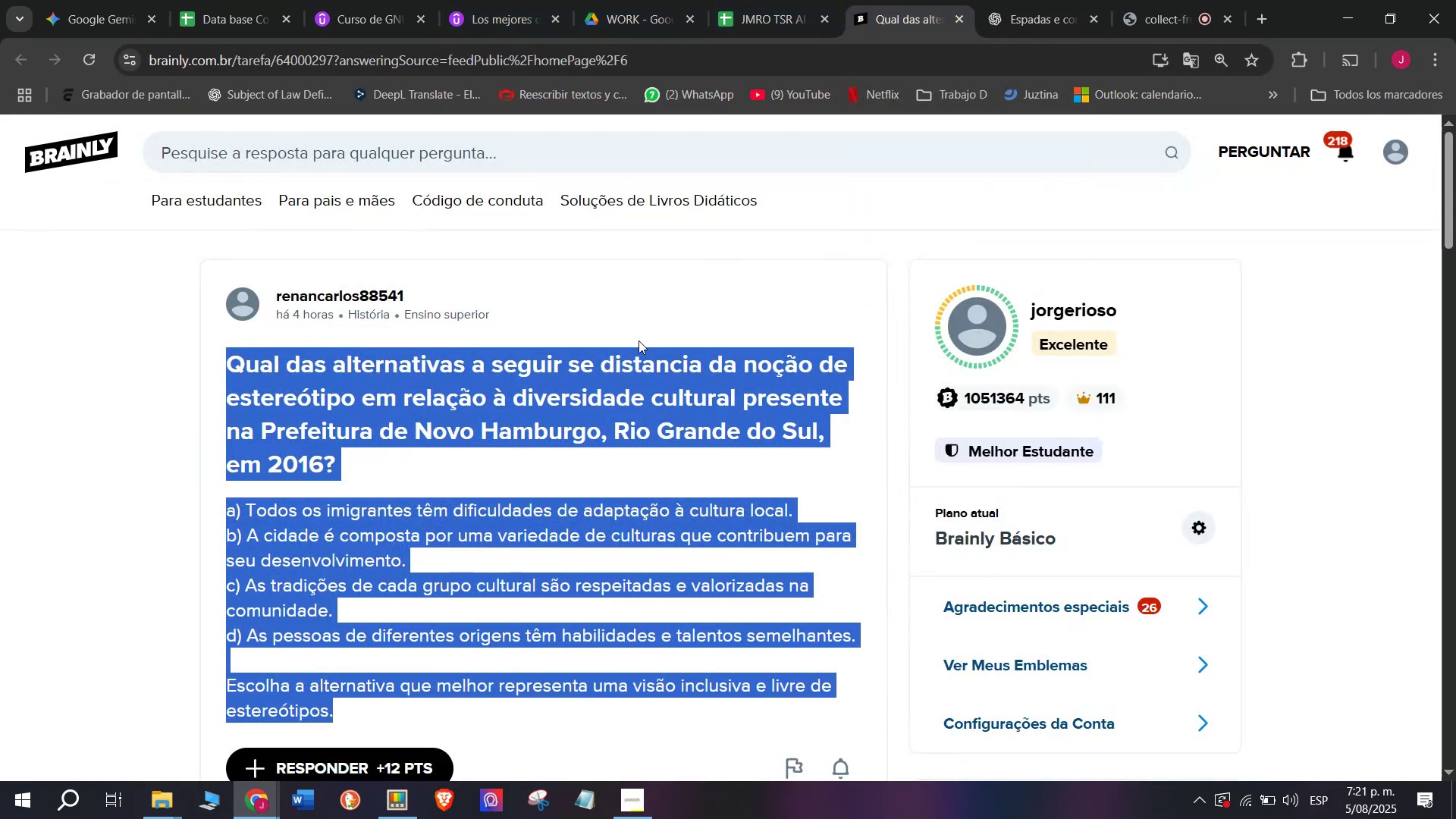 
scroll: coordinate [596, 437], scroll_direction: down, amount: 1.0
 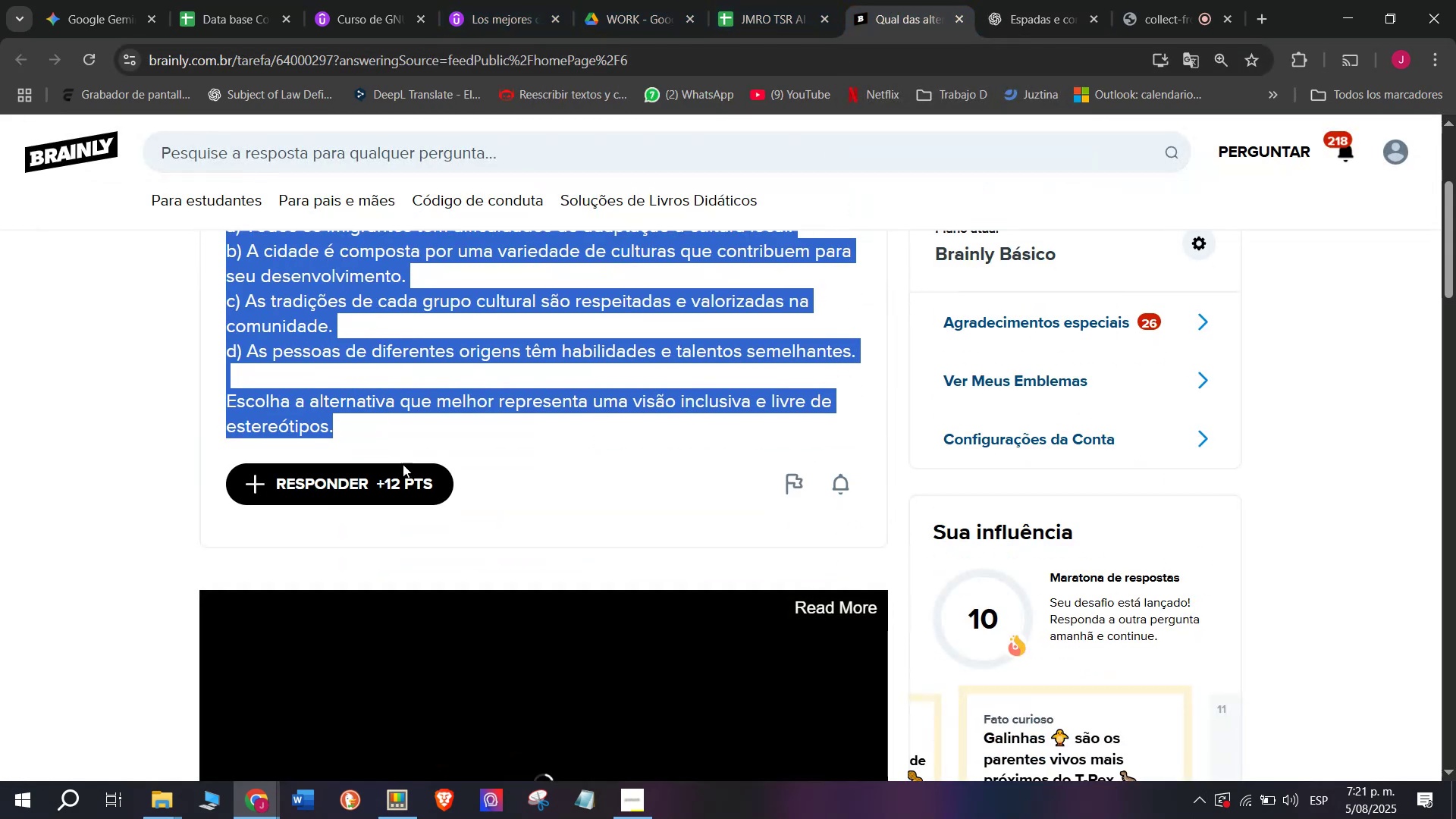 
left_click([397, 475])
 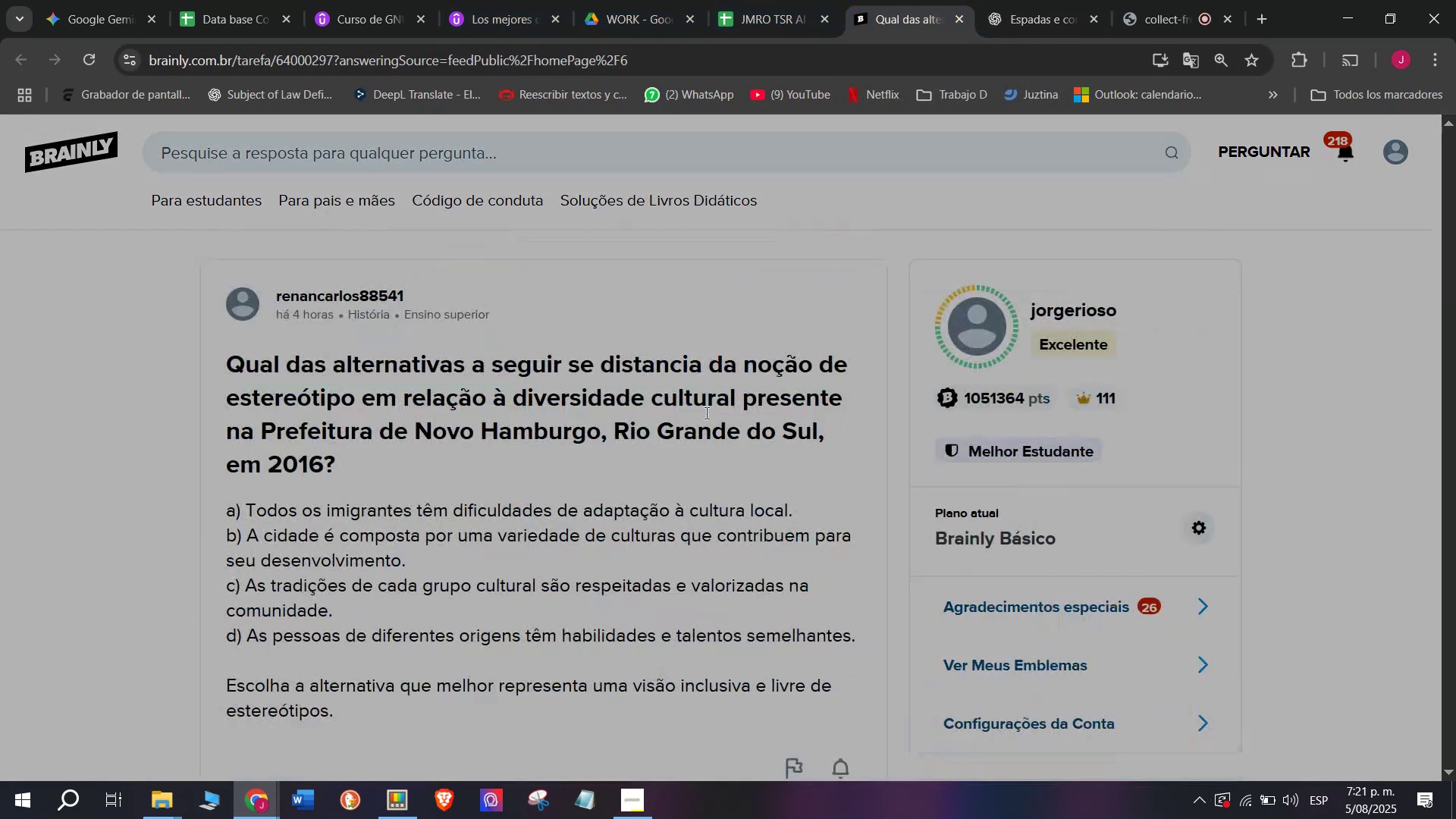 
left_click_drag(start_coordinate=[709, 409], to_coordinate=[466, 211])
 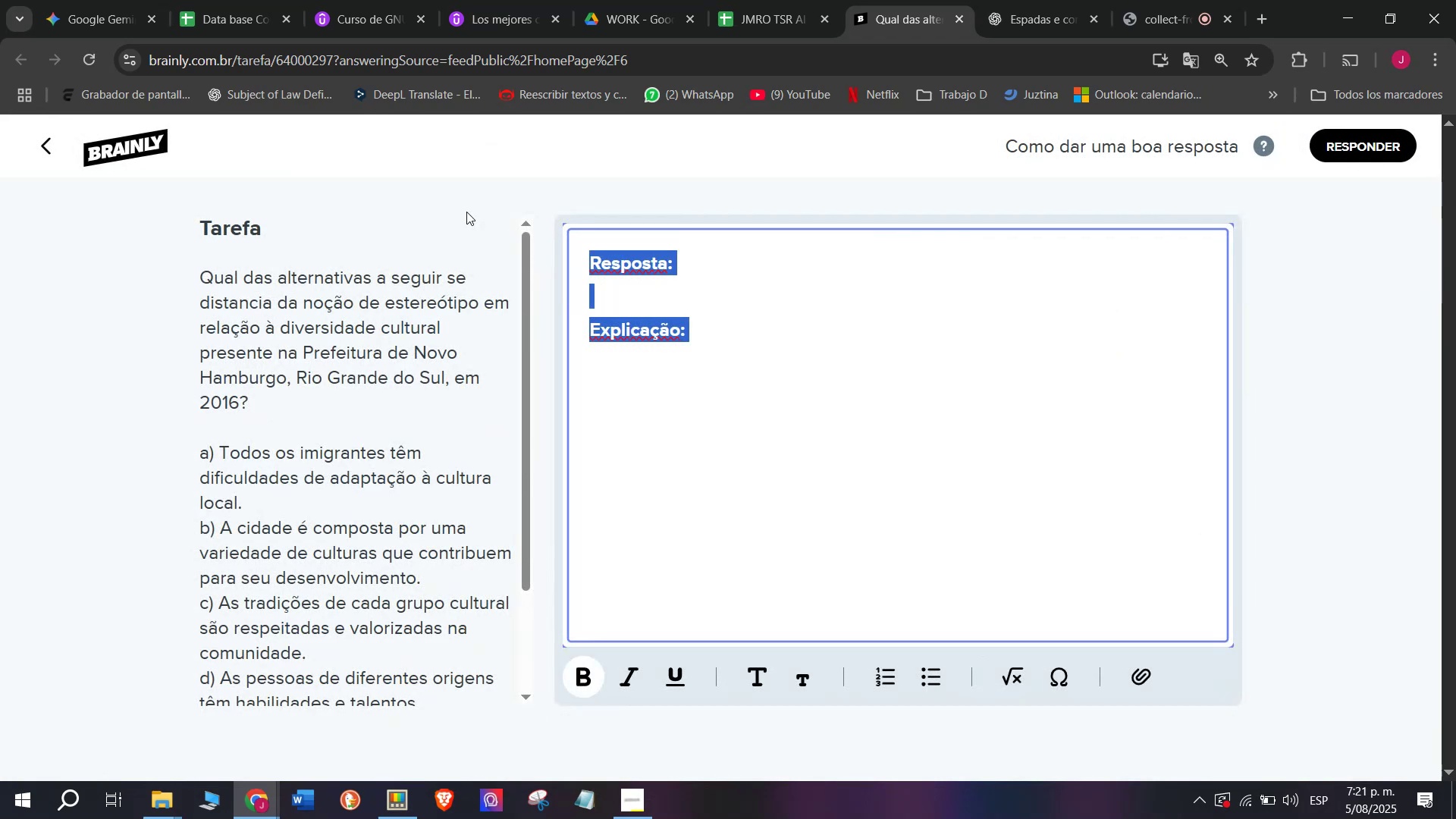 
key(Meta+MetaLeft)
 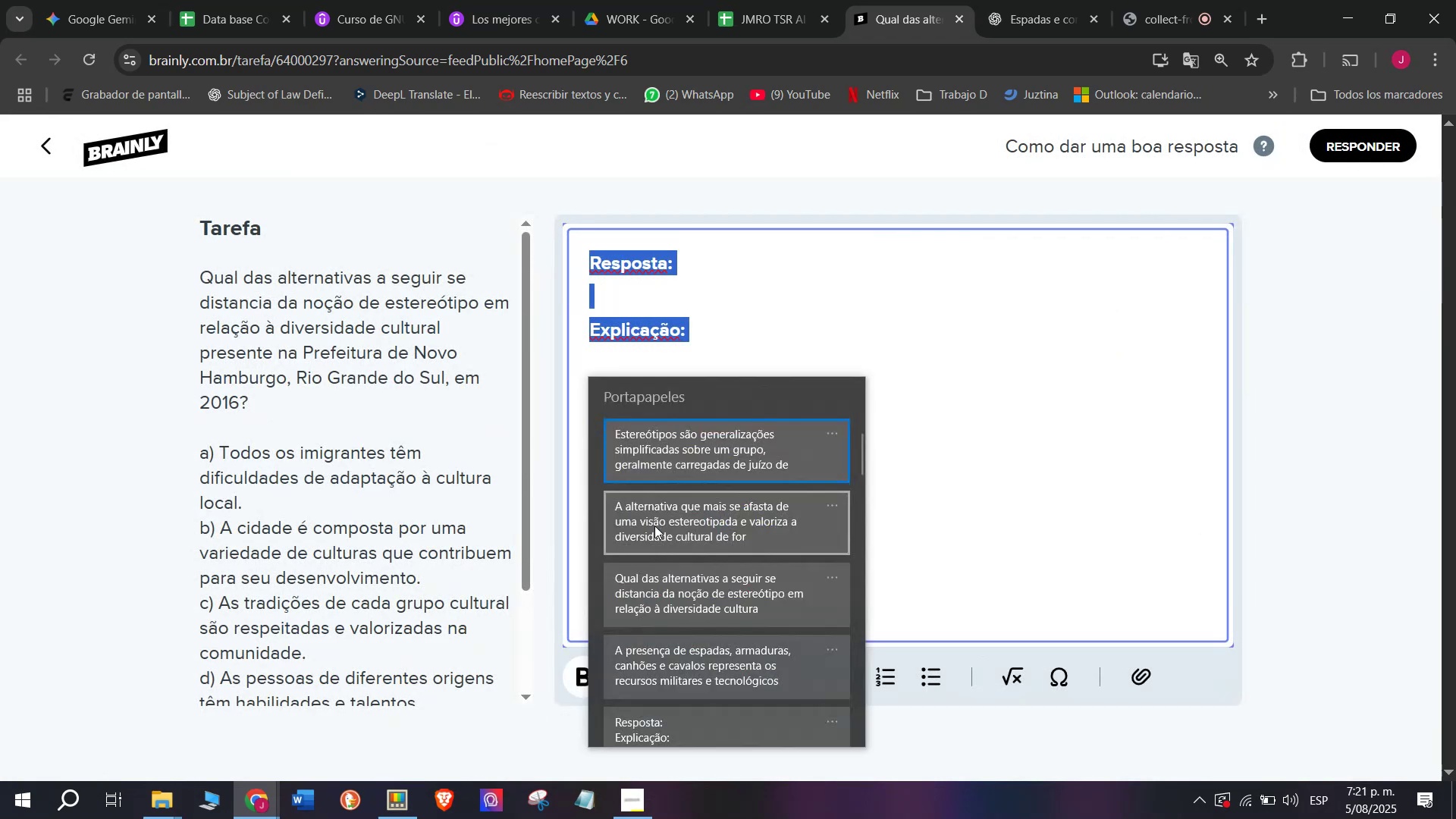 
key(C)
 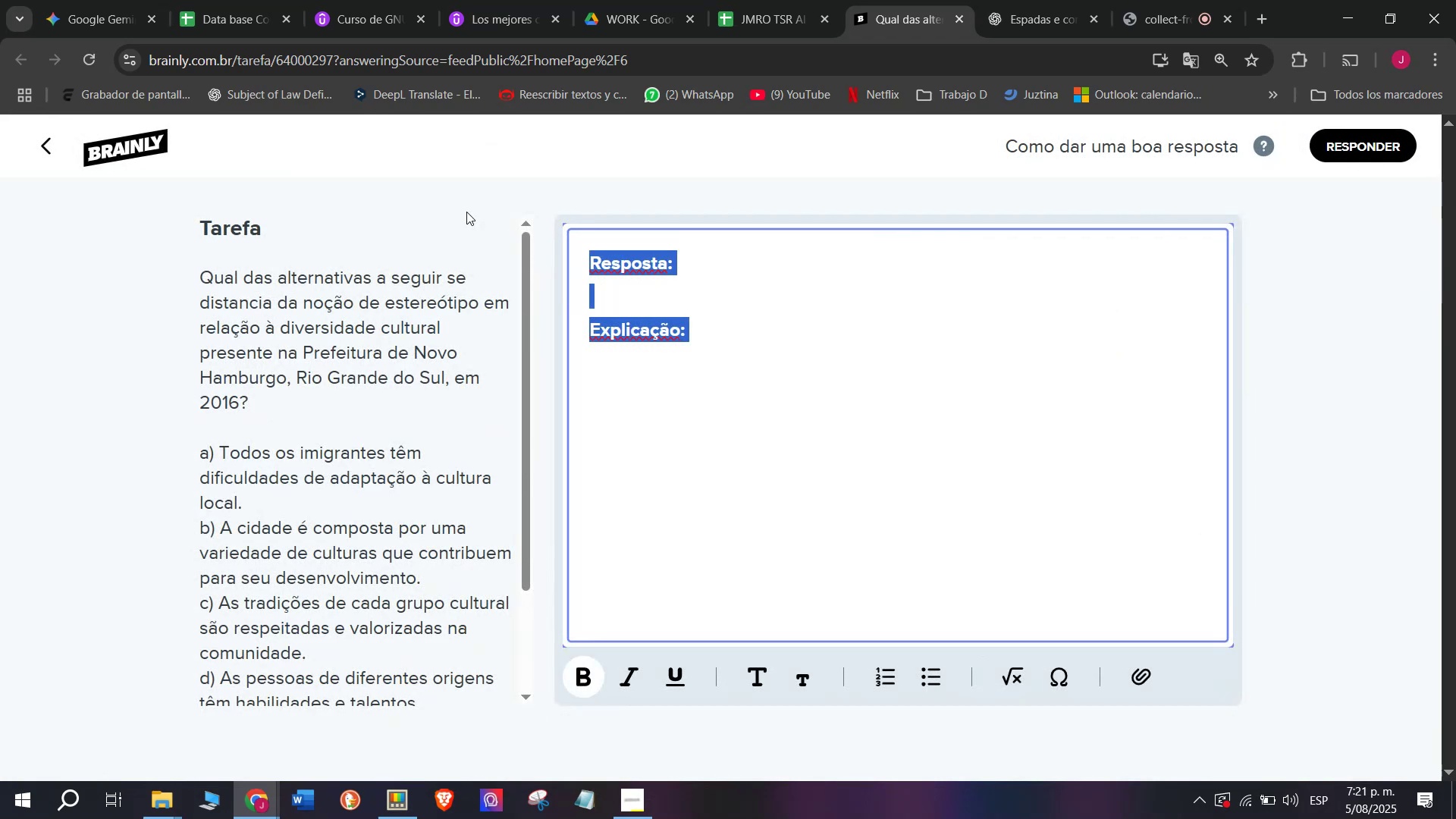 
key(Meta+V)
 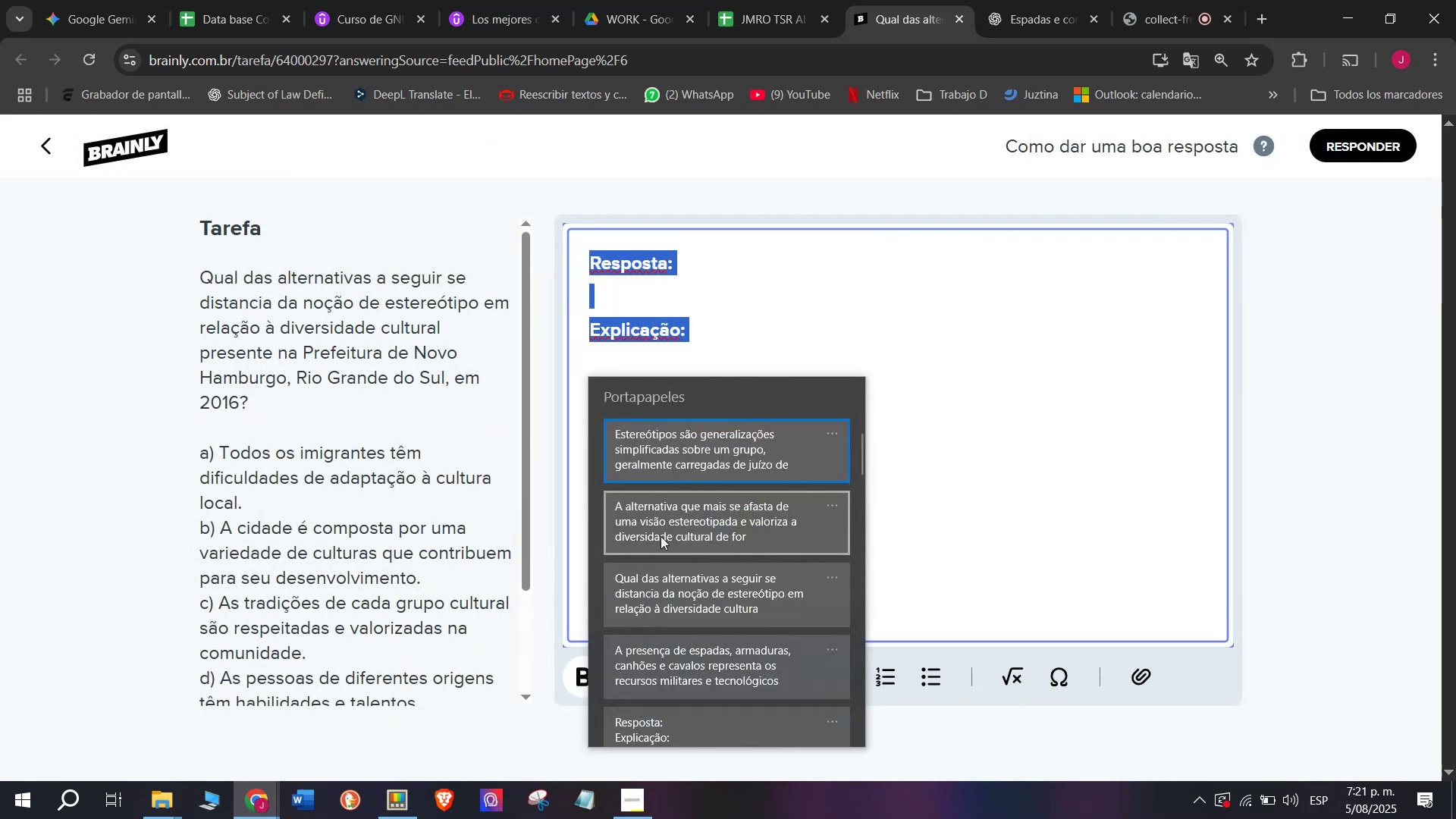 
left_click([661, 536])
 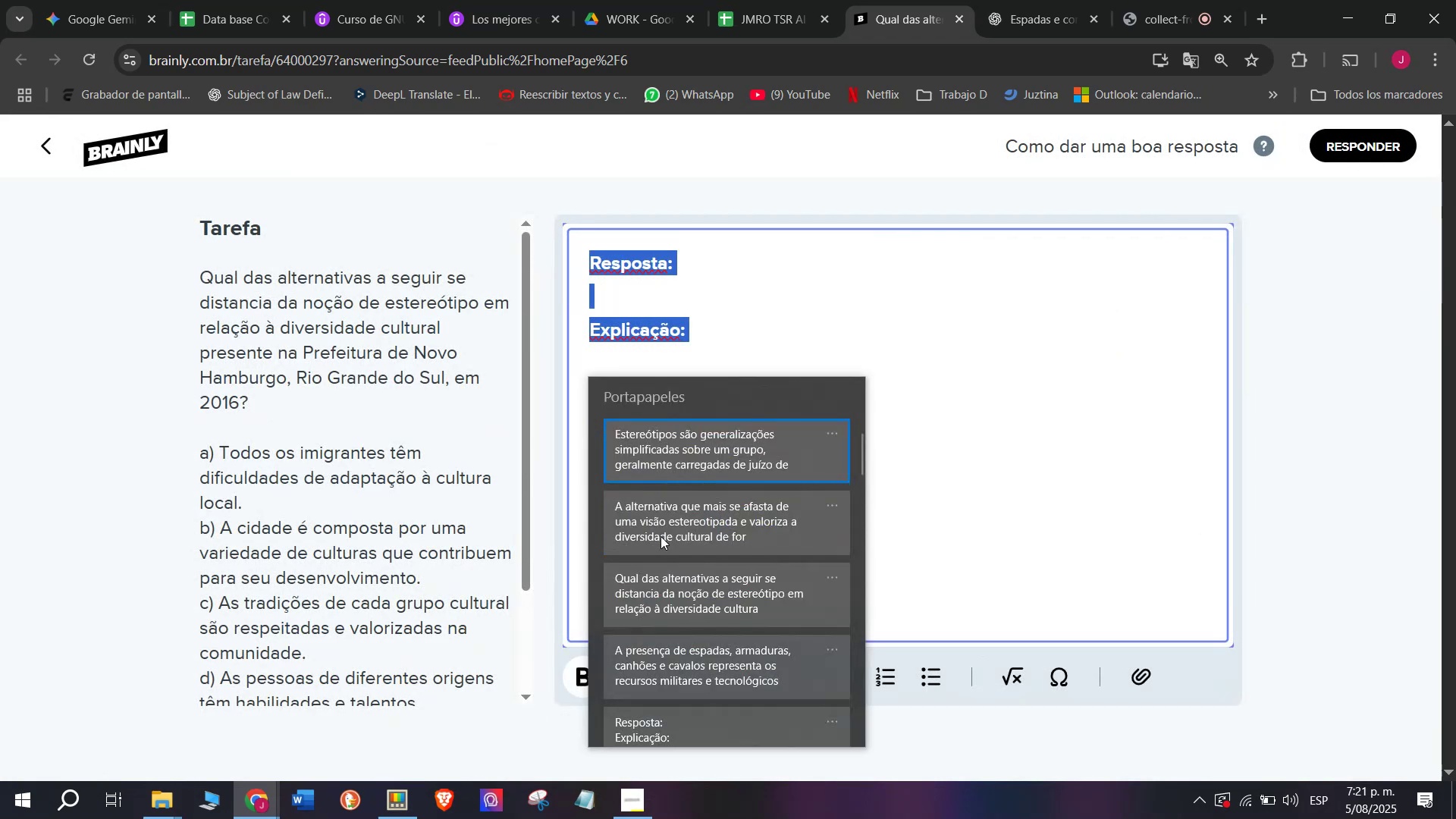 
key(Control+ControlLeft)
 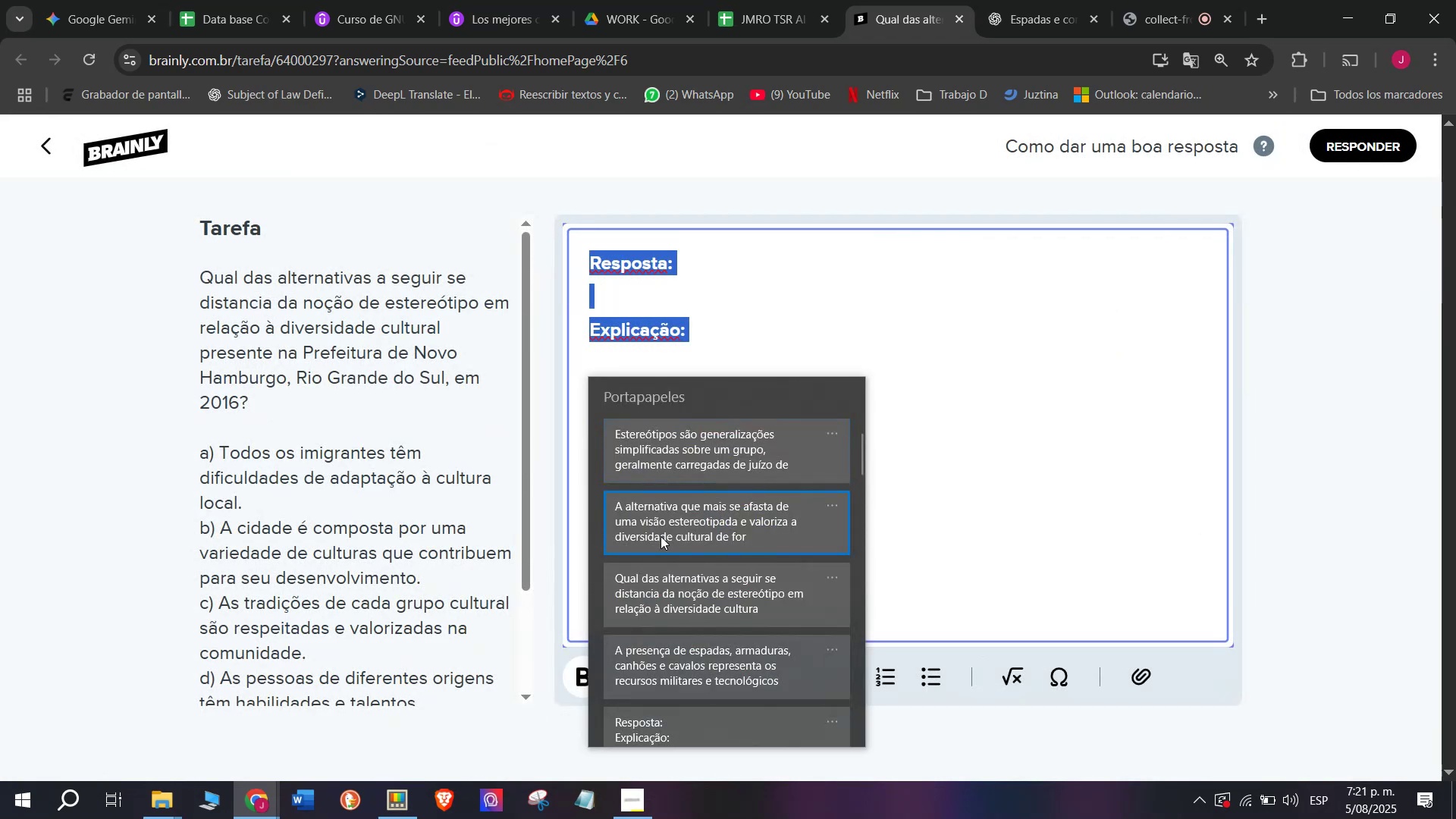 
key(Control+V)
 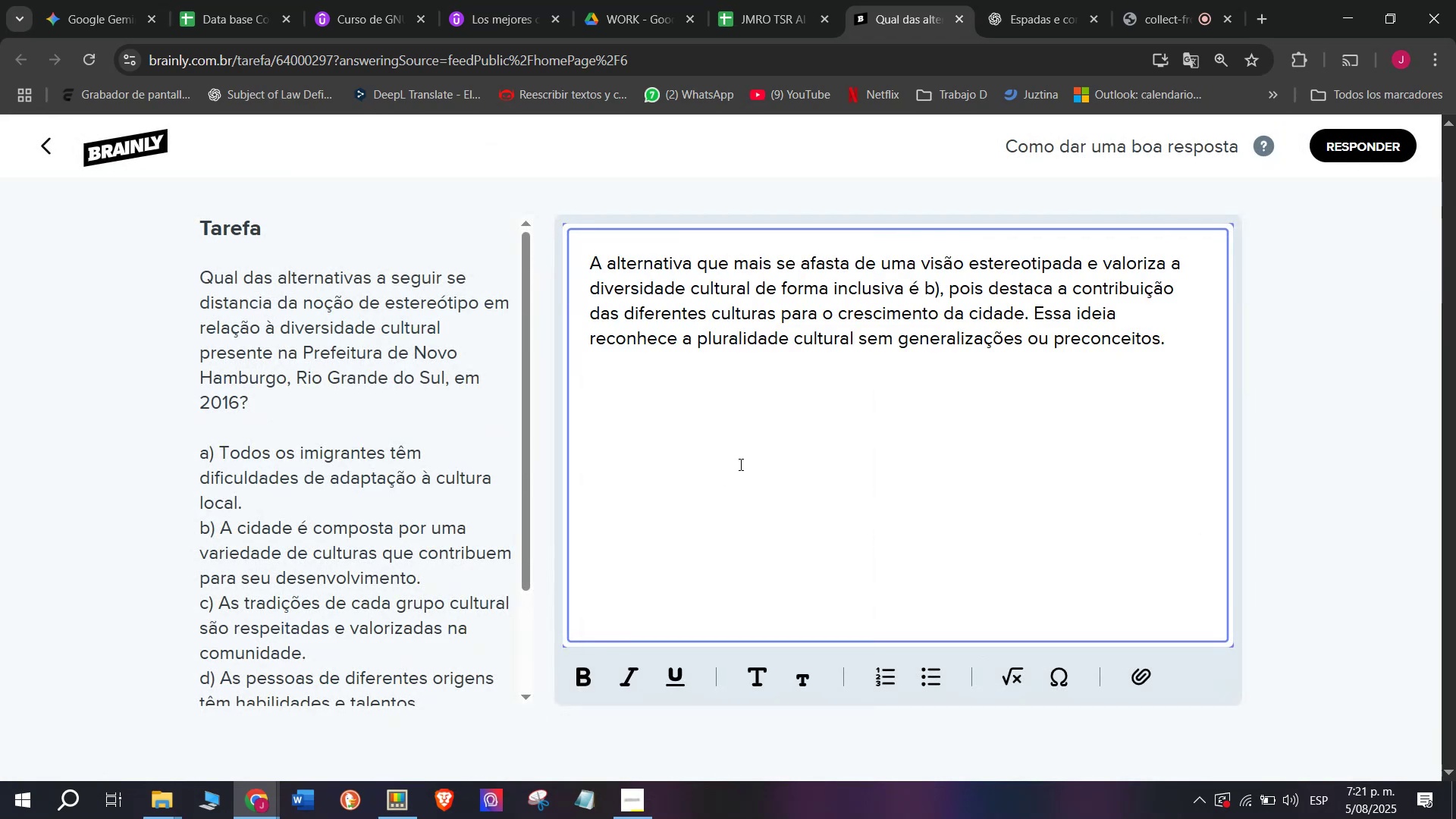 
key(Enter)
 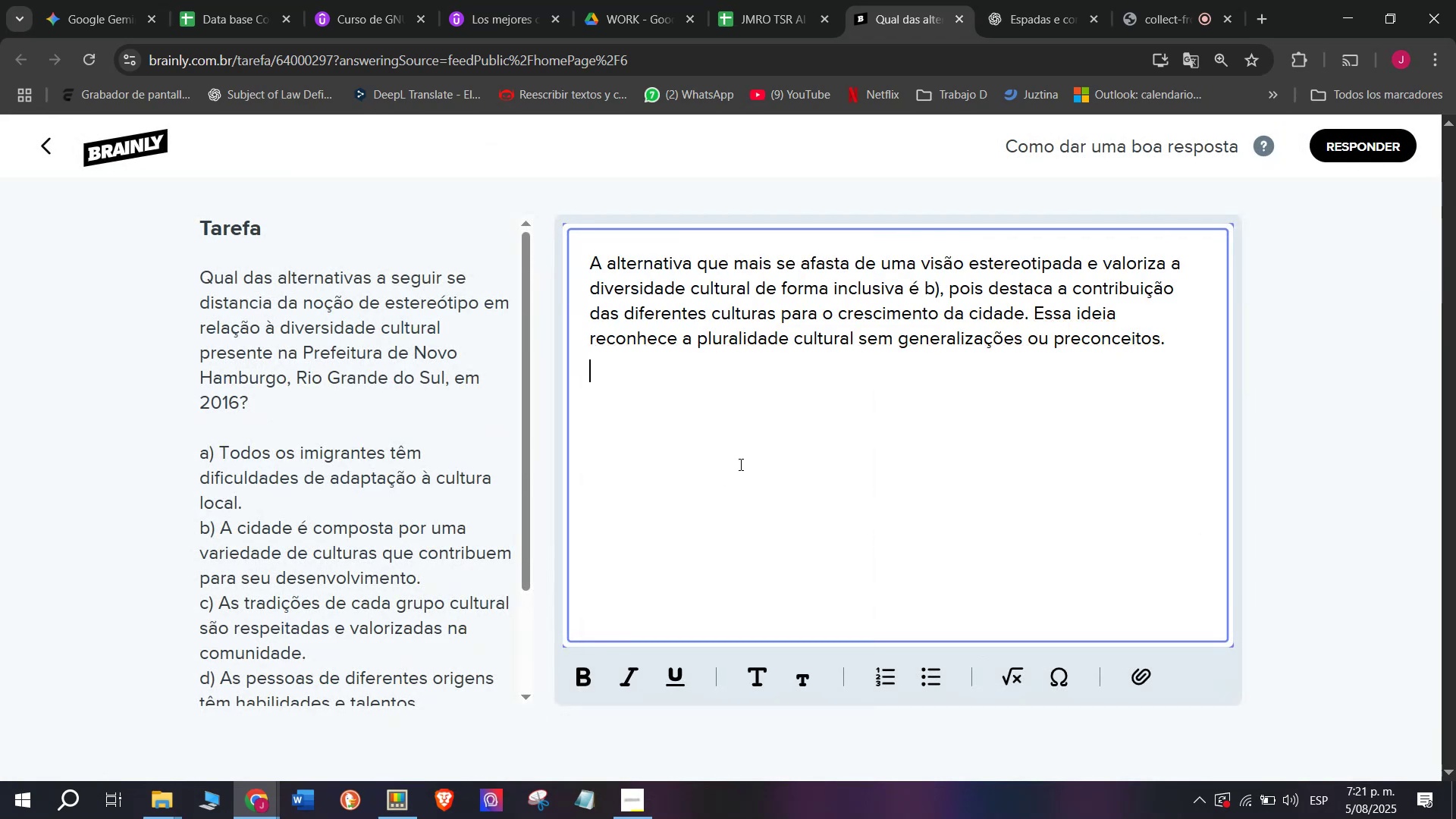 
key(Enter)
 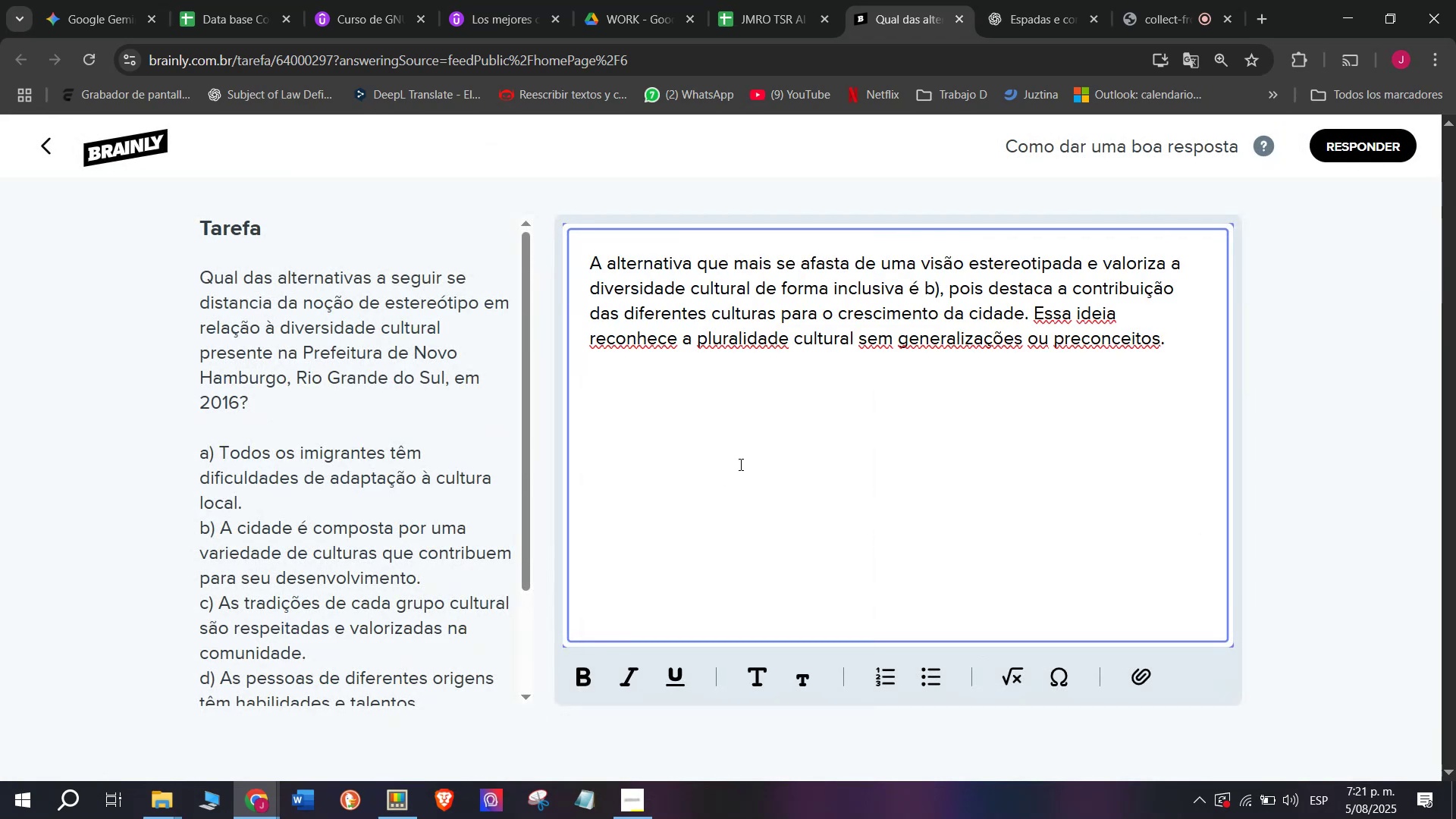 
key(C)
 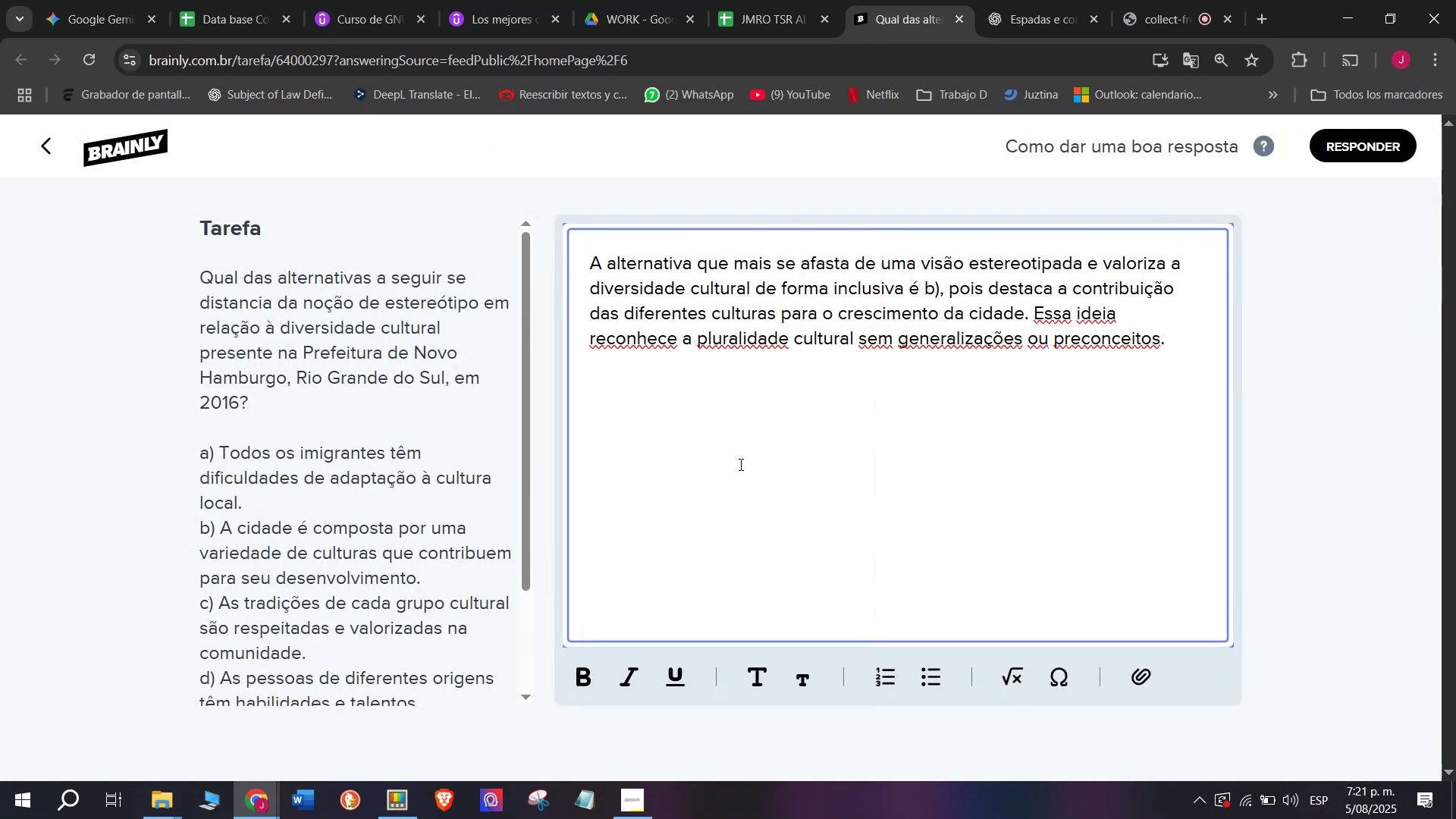 
key(Meta+MetaLeft)
 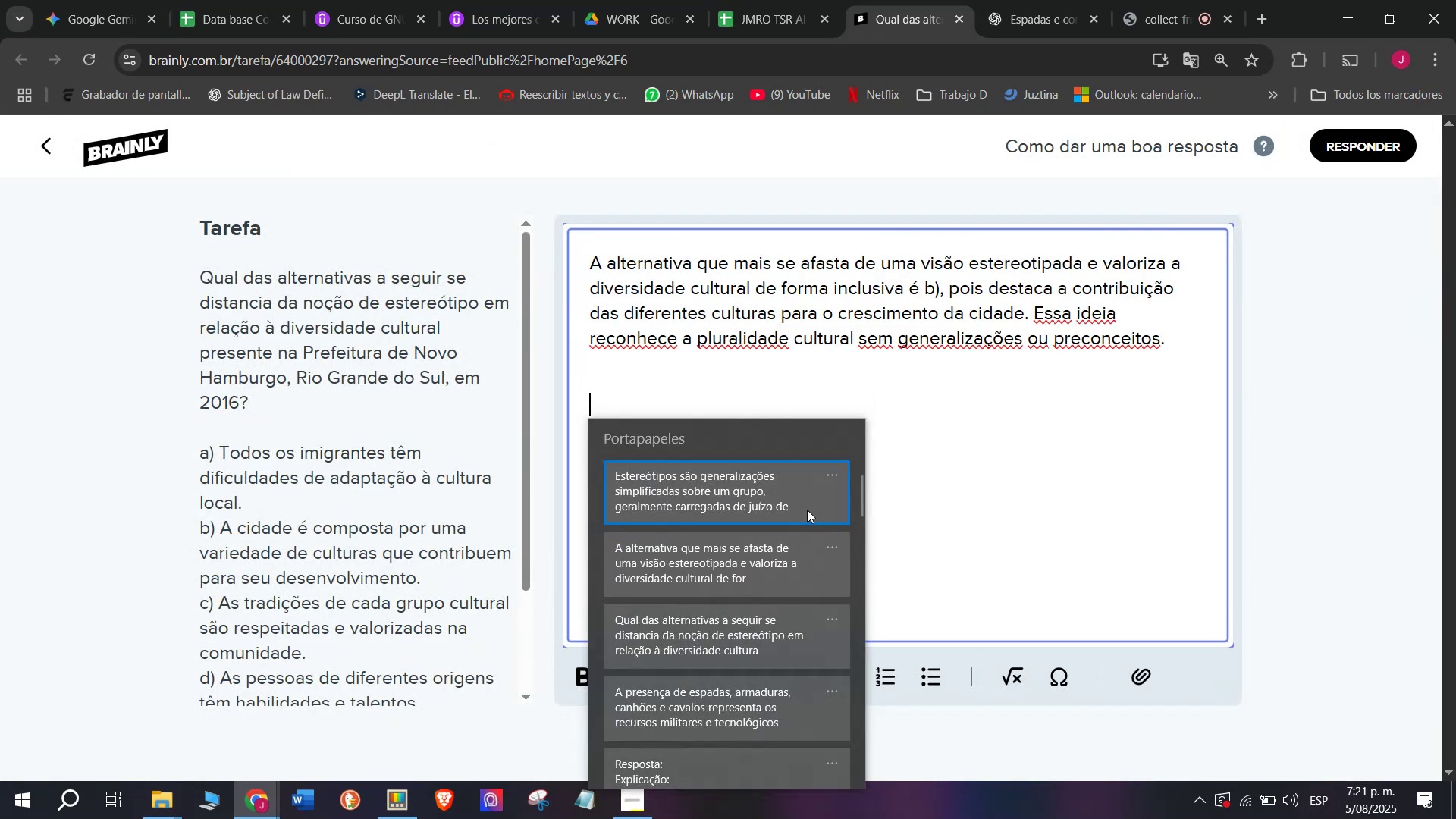 
key(Meta+V)
 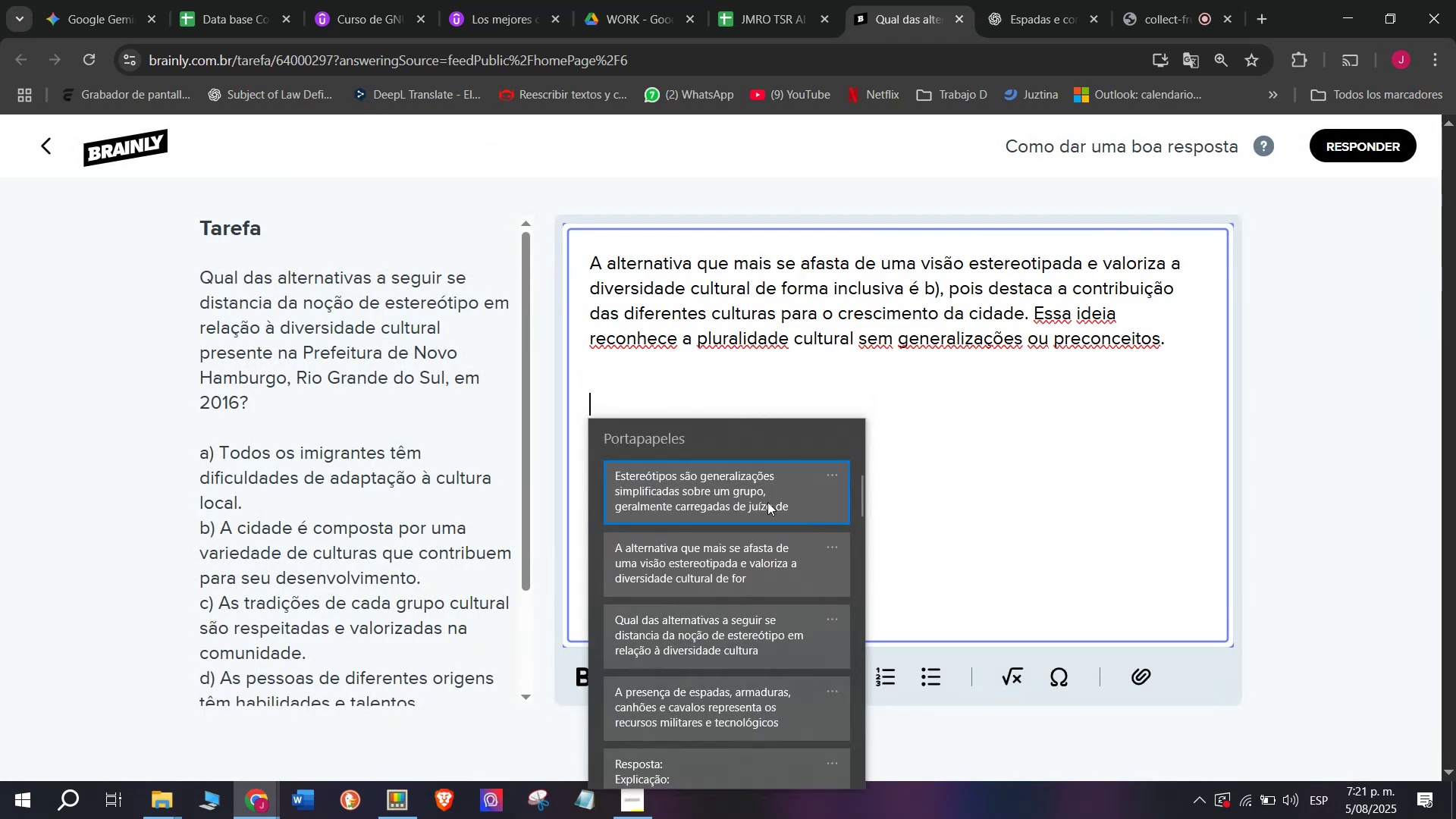 
left_click([719, 499])
 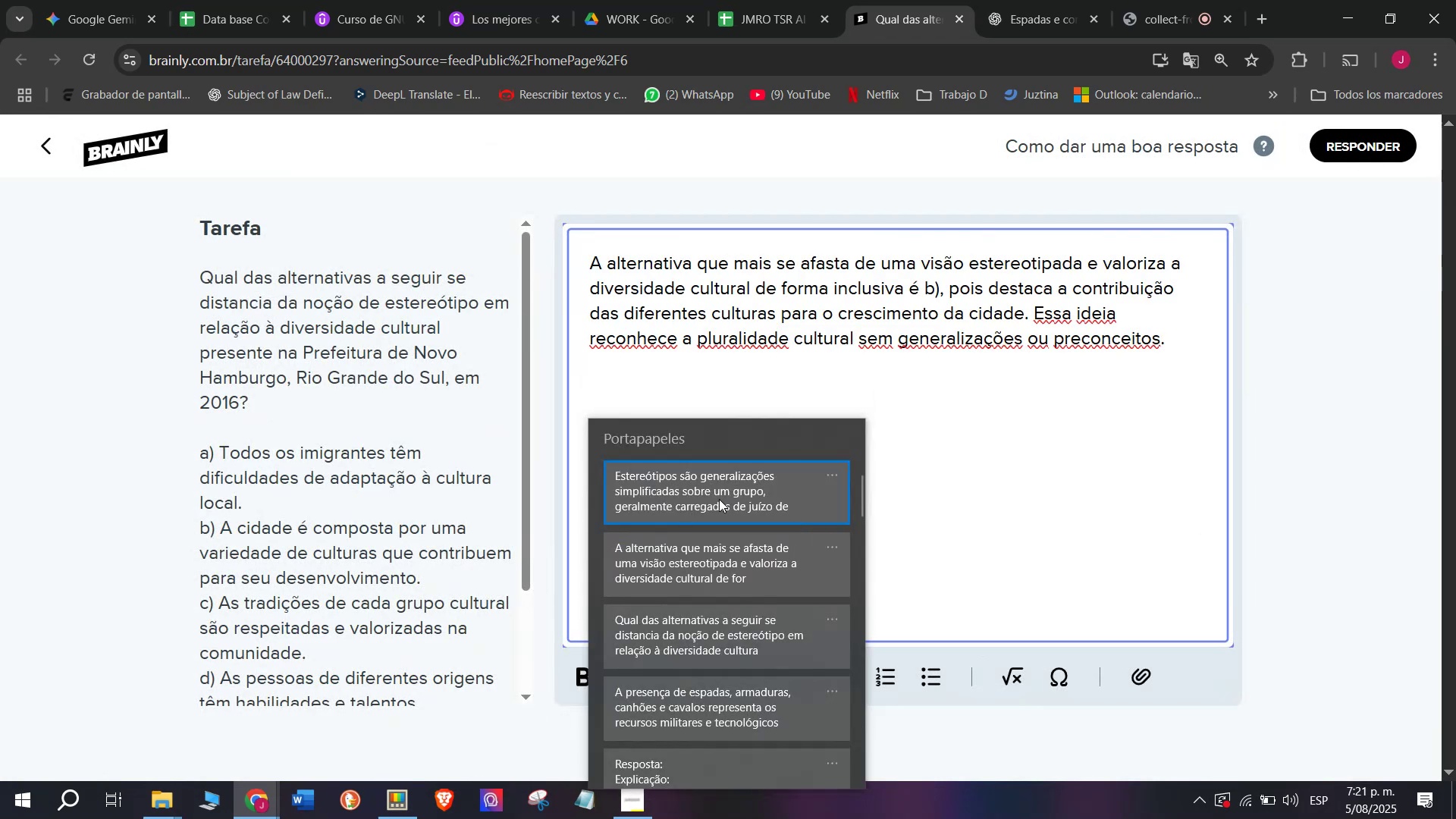 
key(Control+ControlLeft)
 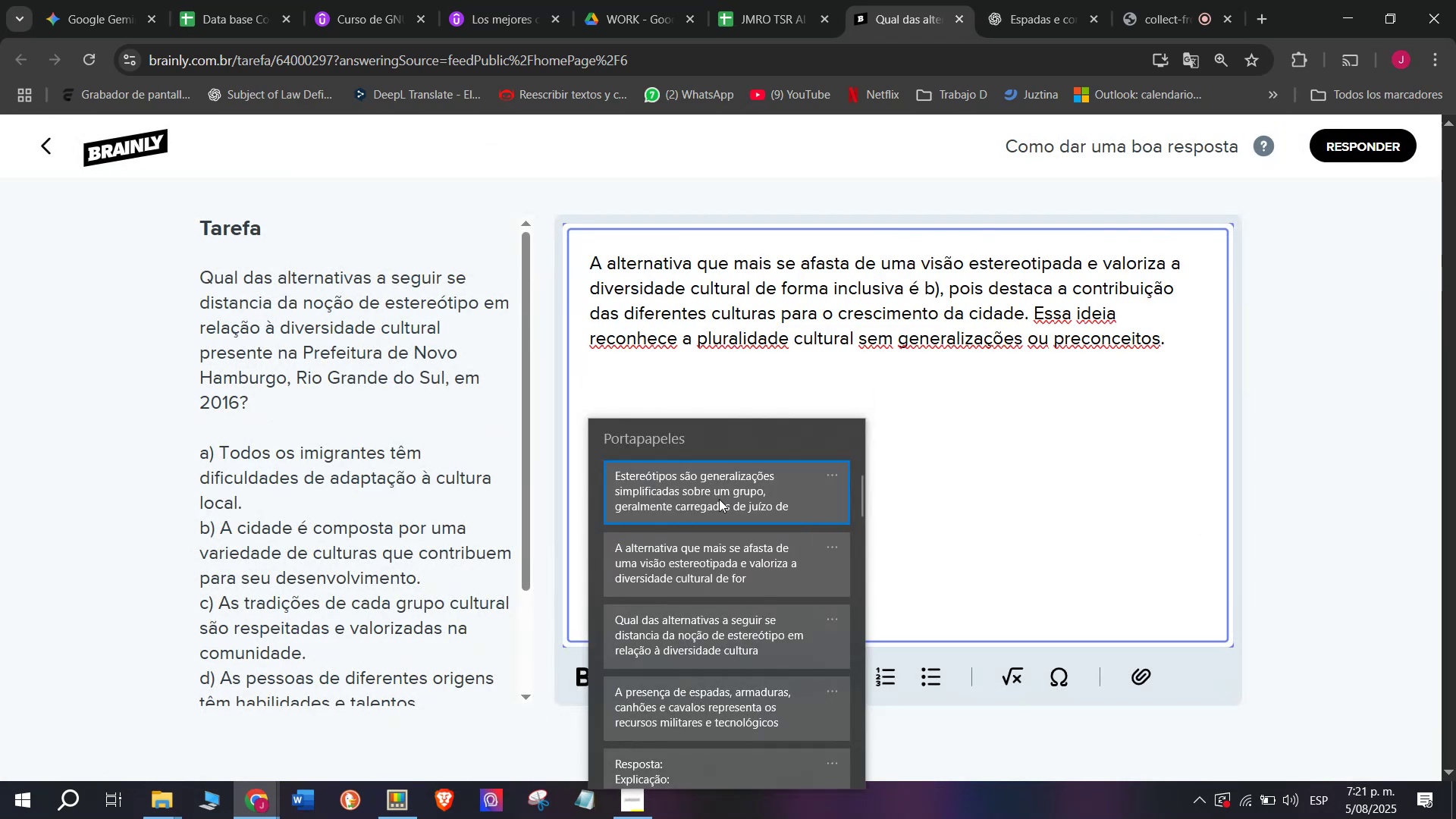 
key(Control+V)
 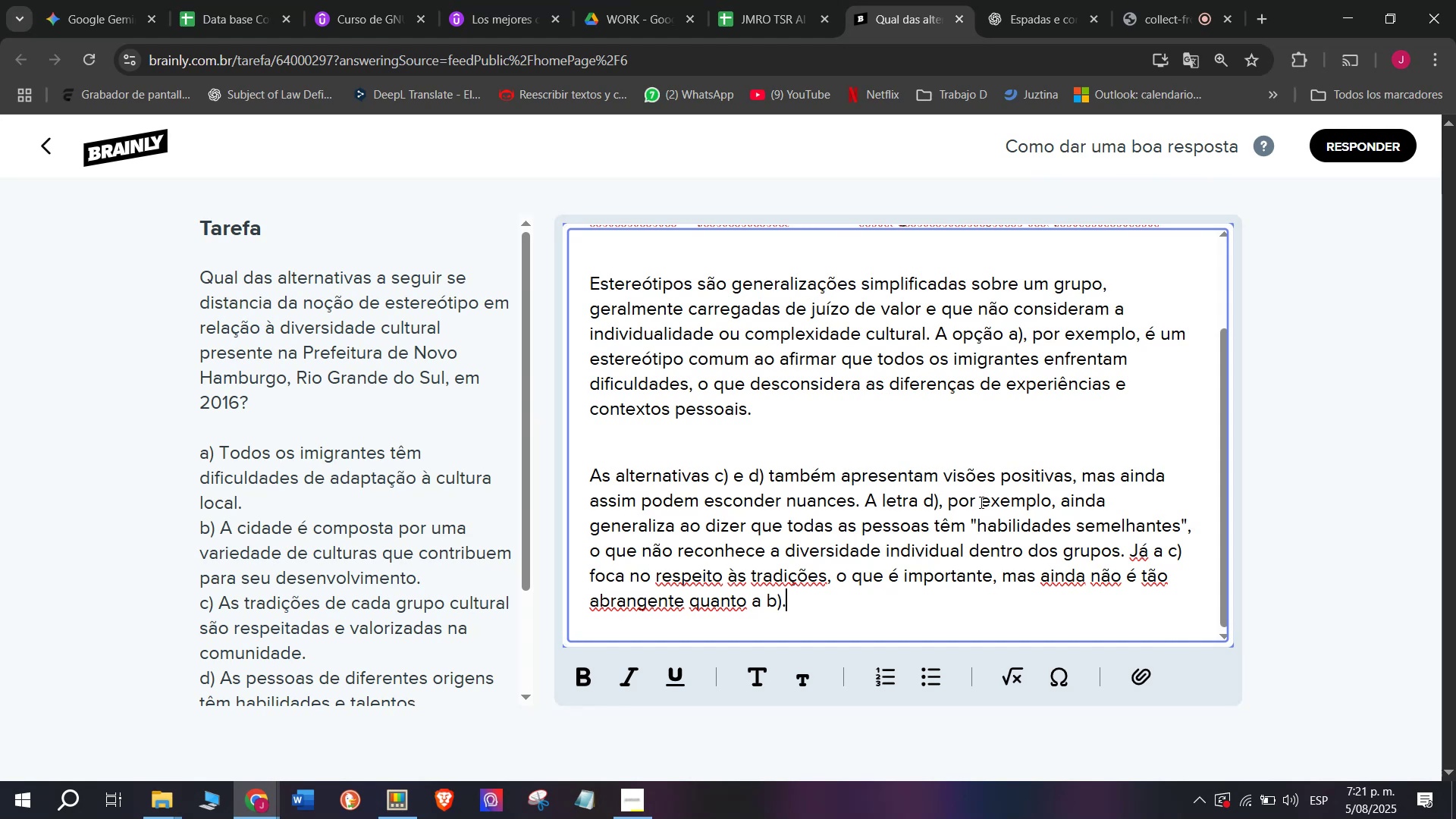 
scroll: coordinate [899, 582], scroll_direction: down, amount: 2.0
 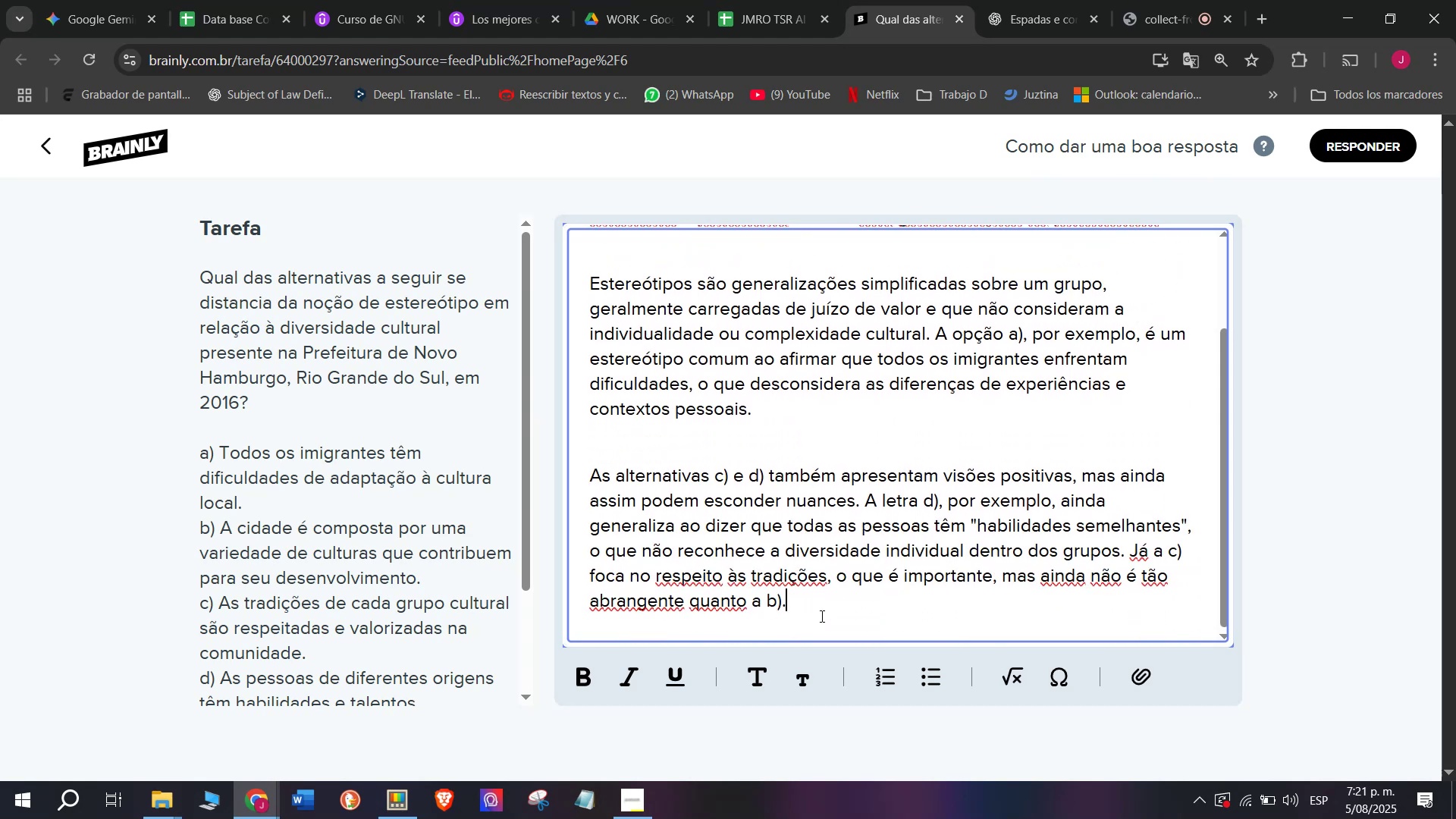 
left_click_drag(start_coordinate=[821, 613], to_coordinate=[444, 204])
 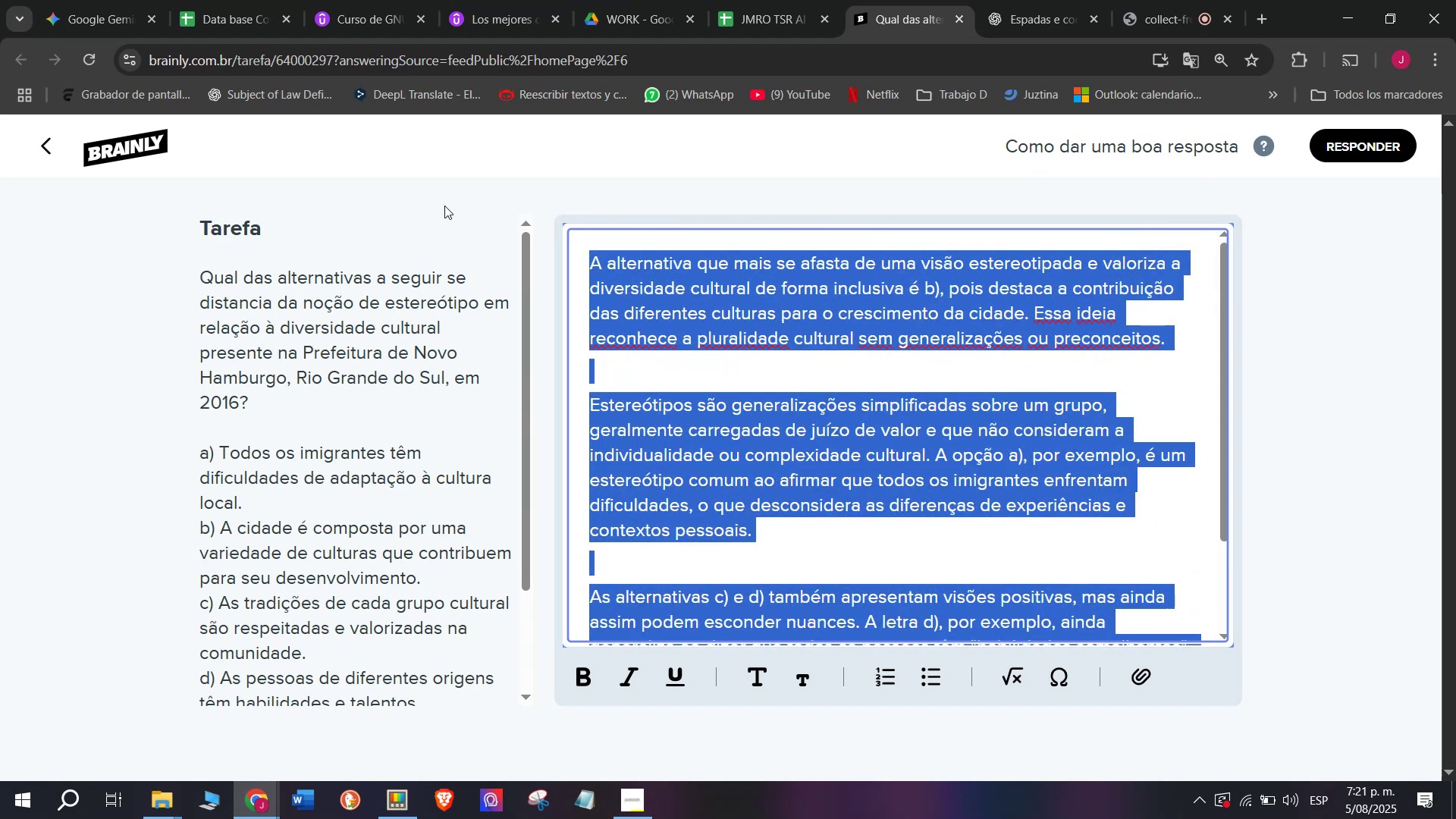 
key(Control+ControlLeft)
 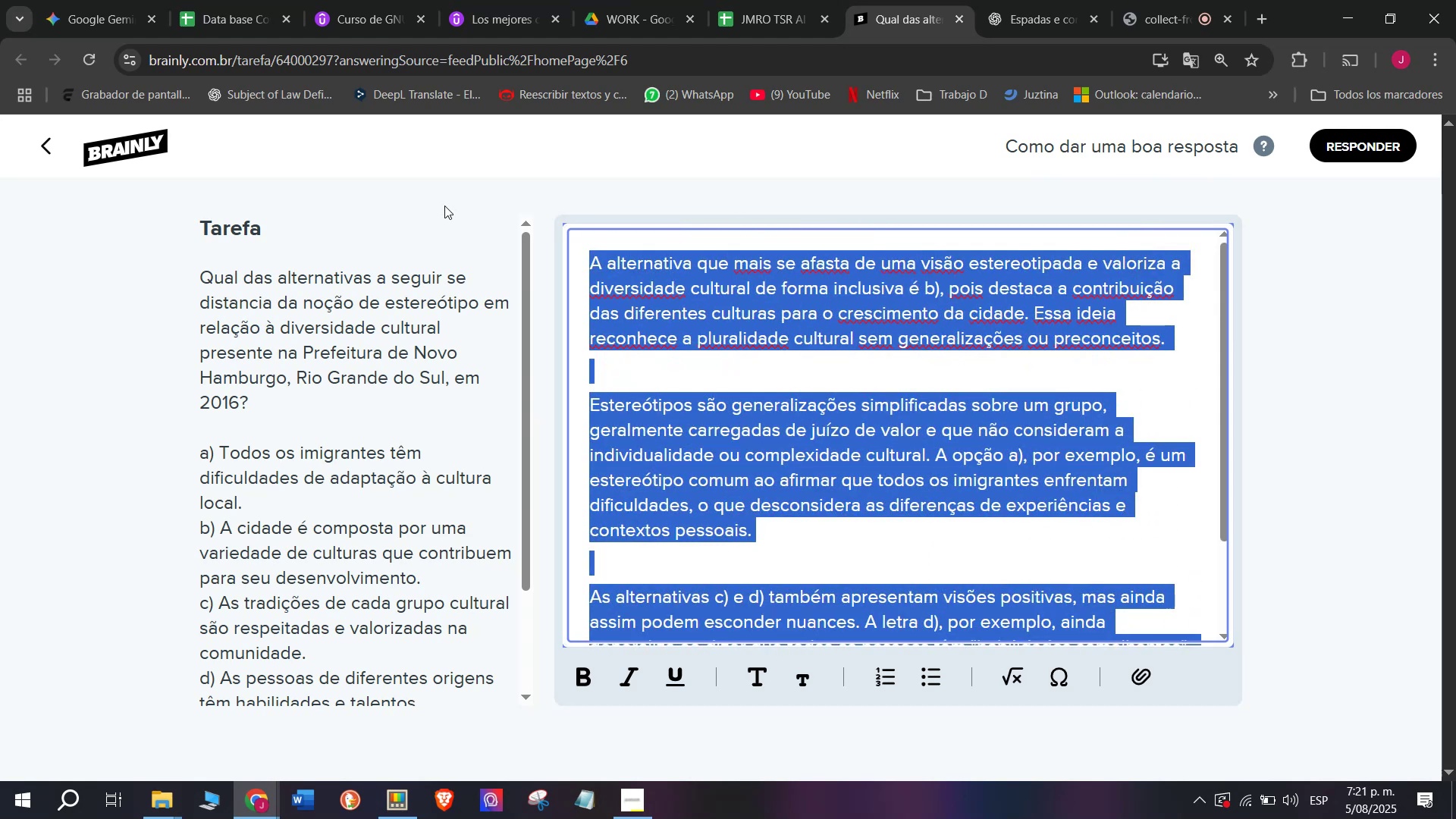 
key(Break)
 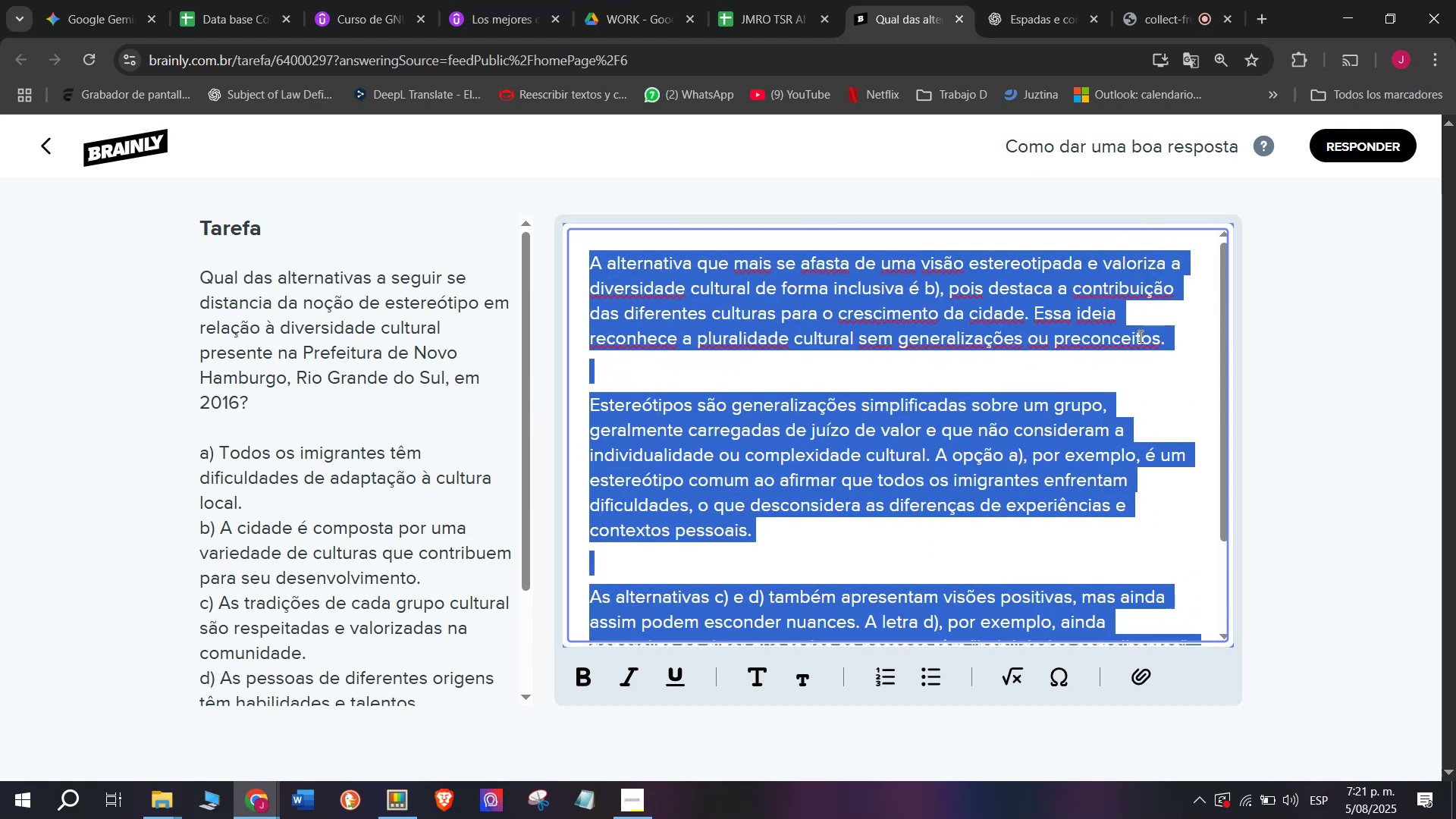 
key(Control+C)
 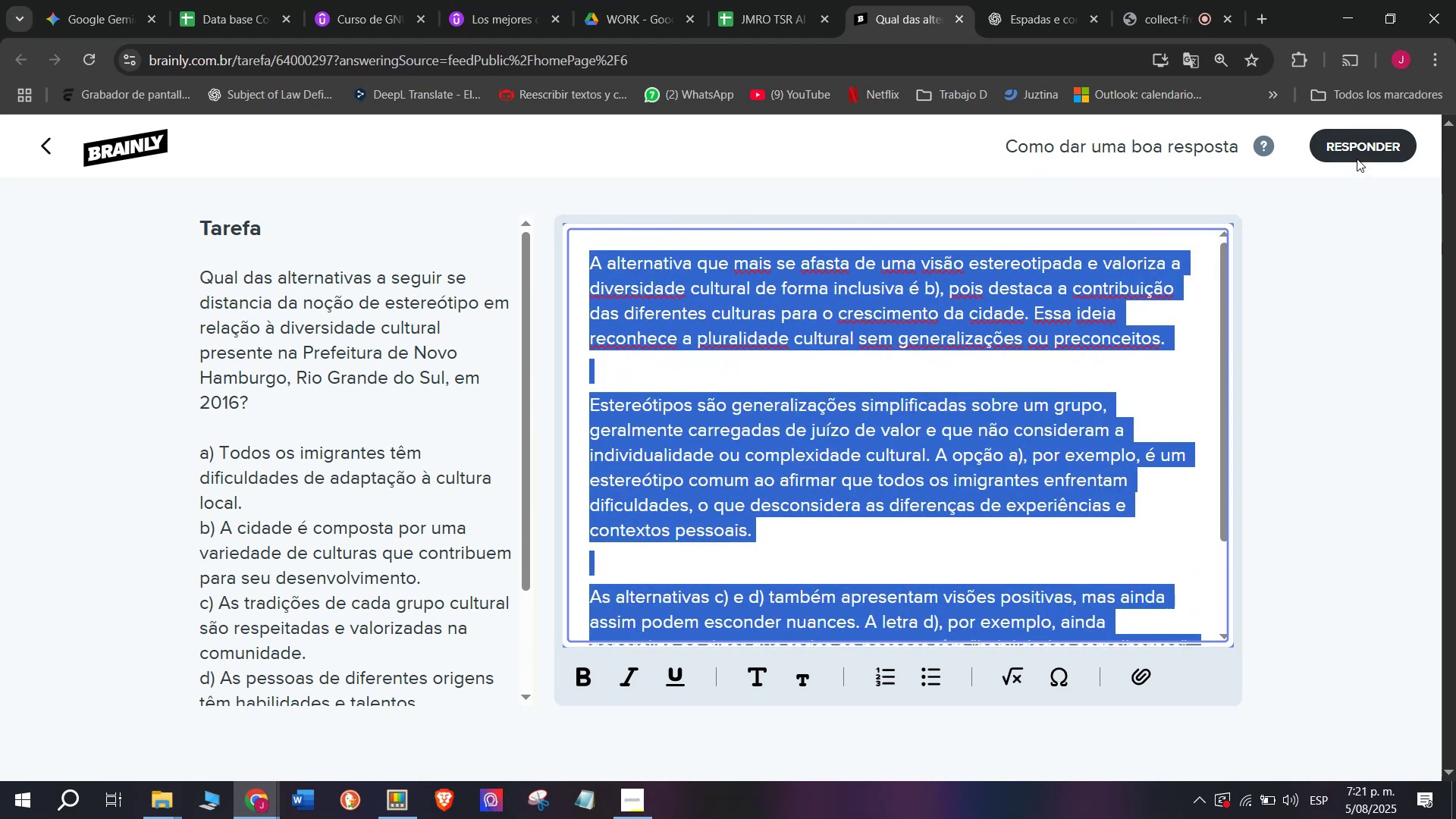 
left_click([1357, 158])
 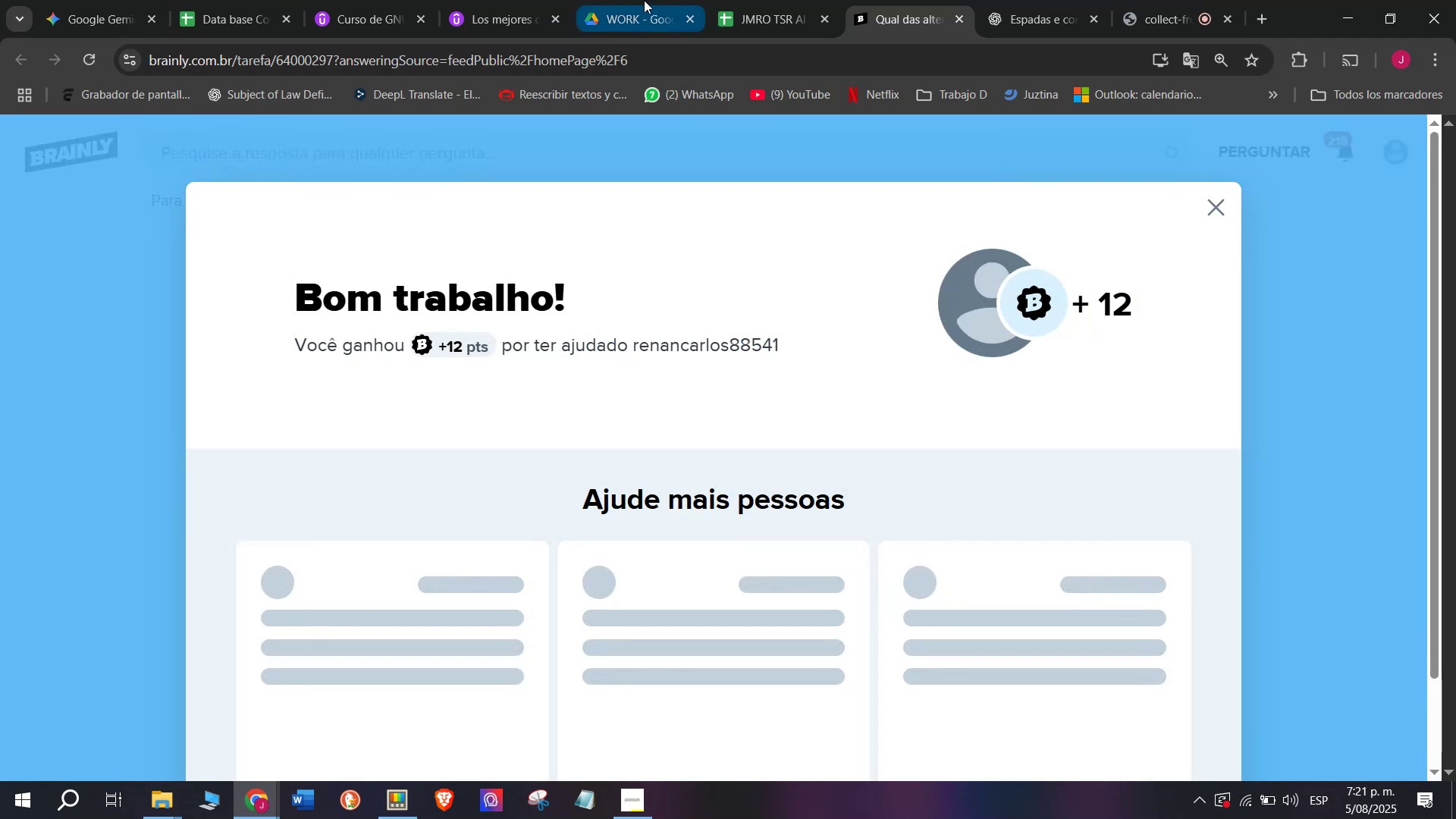 
left_click([769, 0])
 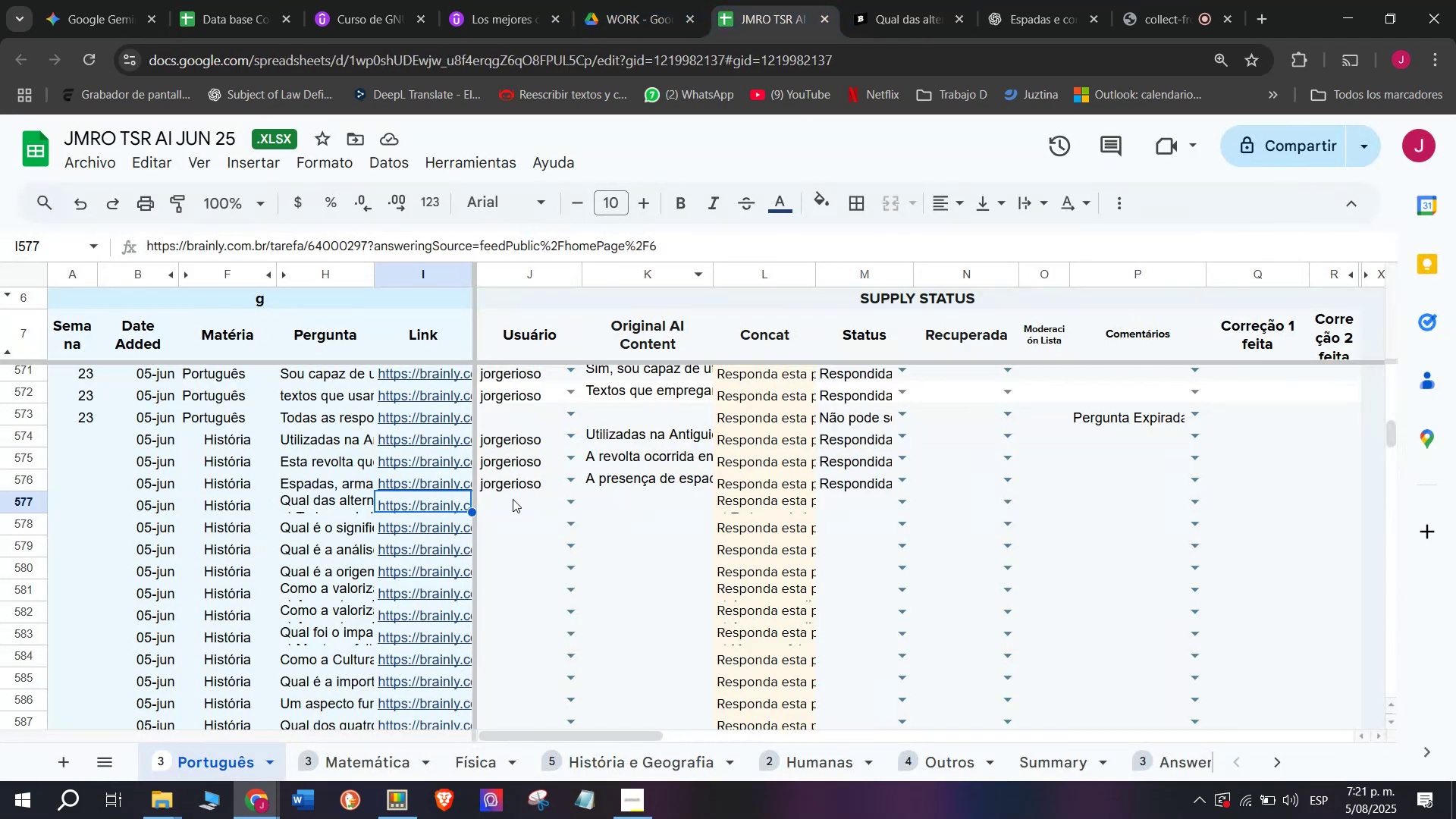 
left_click([506, 510])
 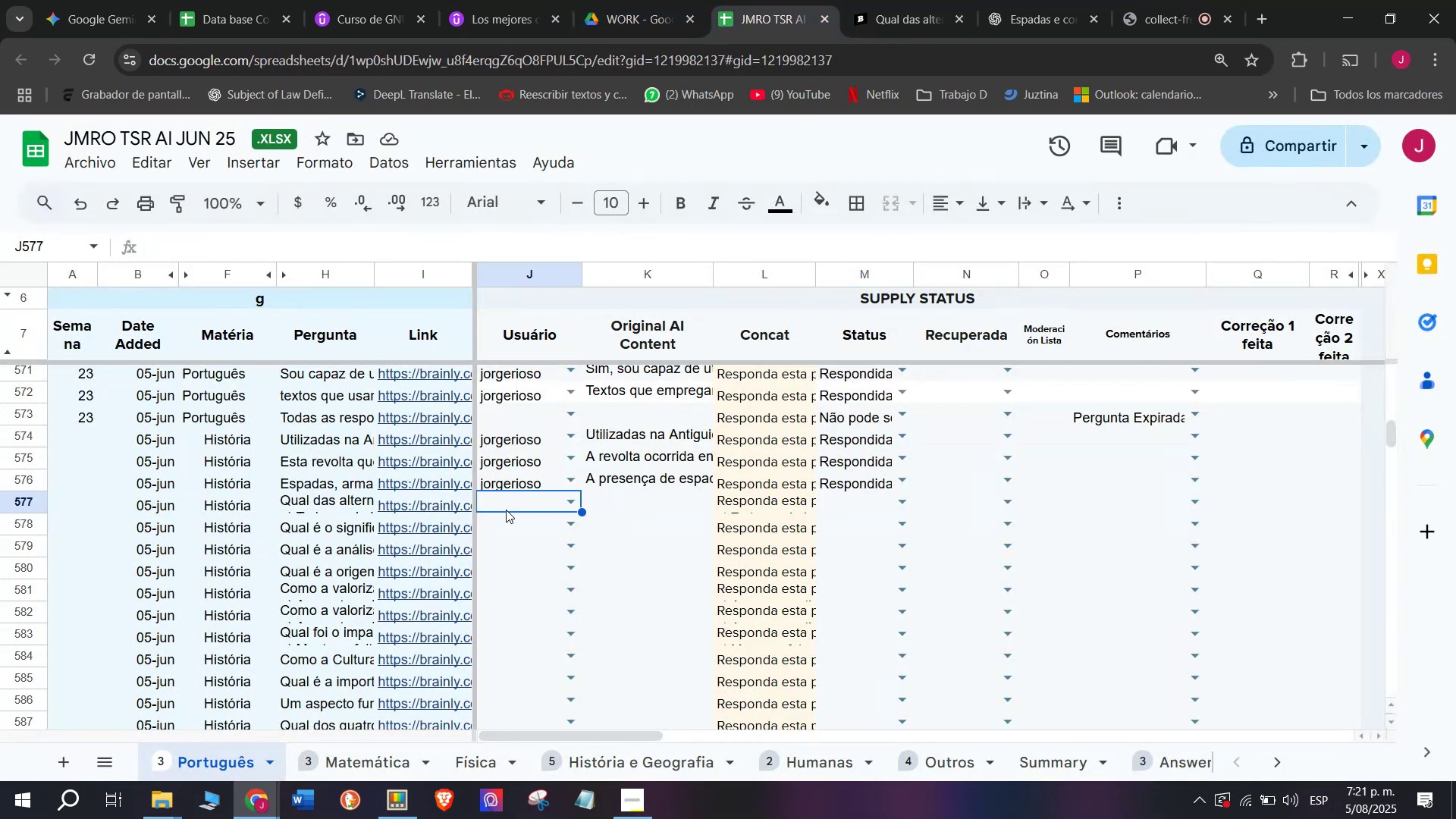 
key(J)
 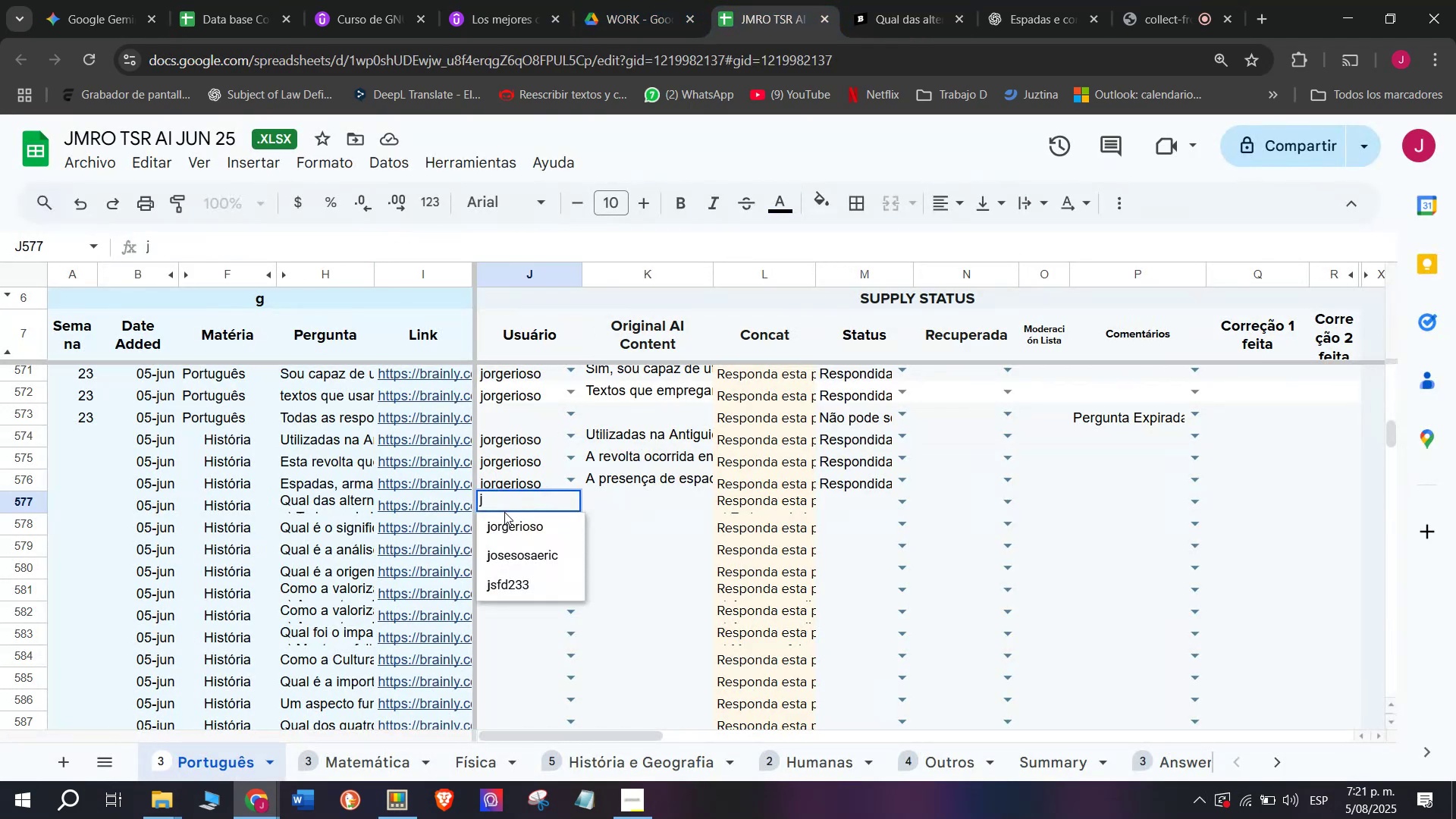 
left_click([504, 518])
 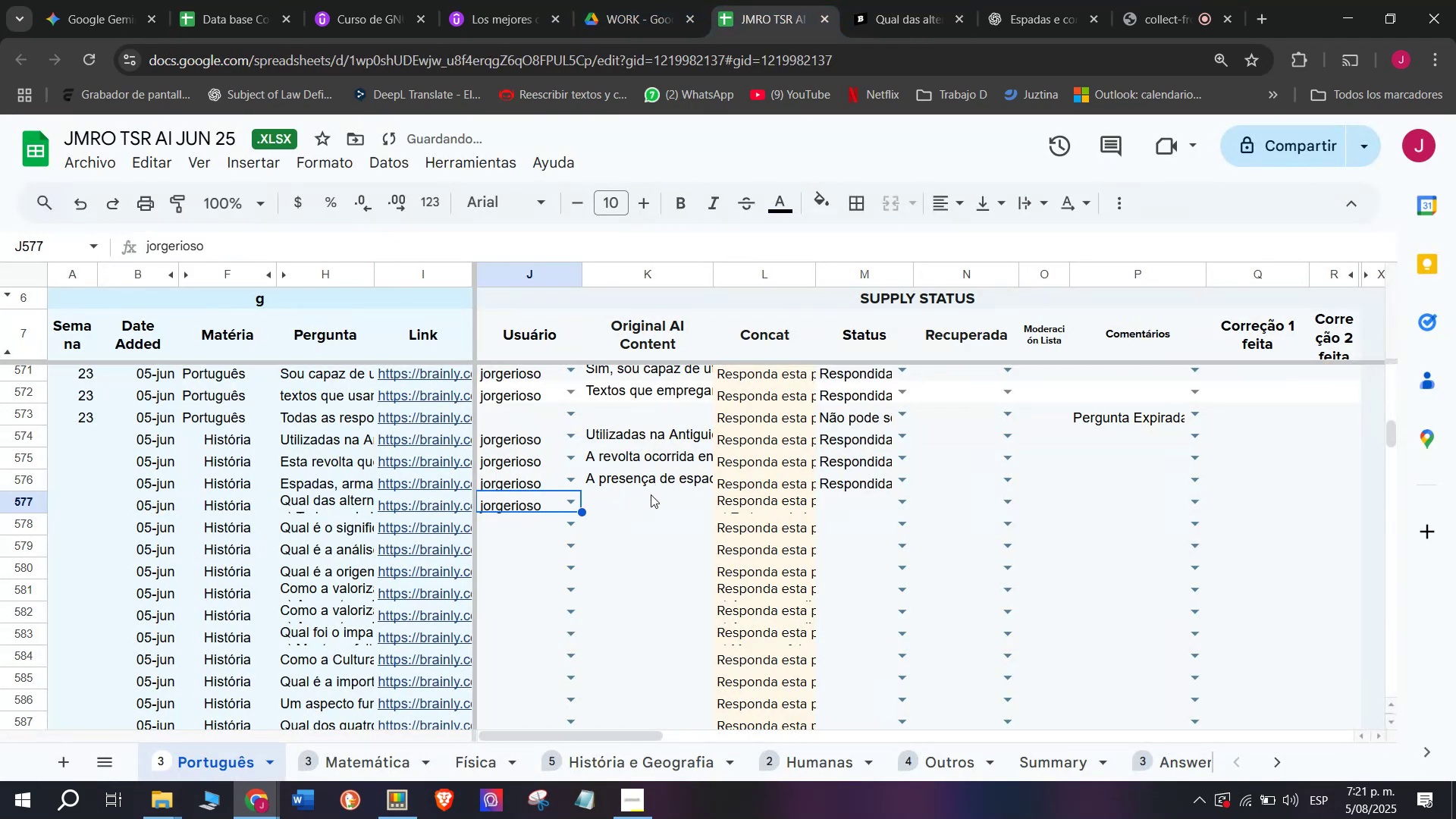 
double_click([651, 494])
 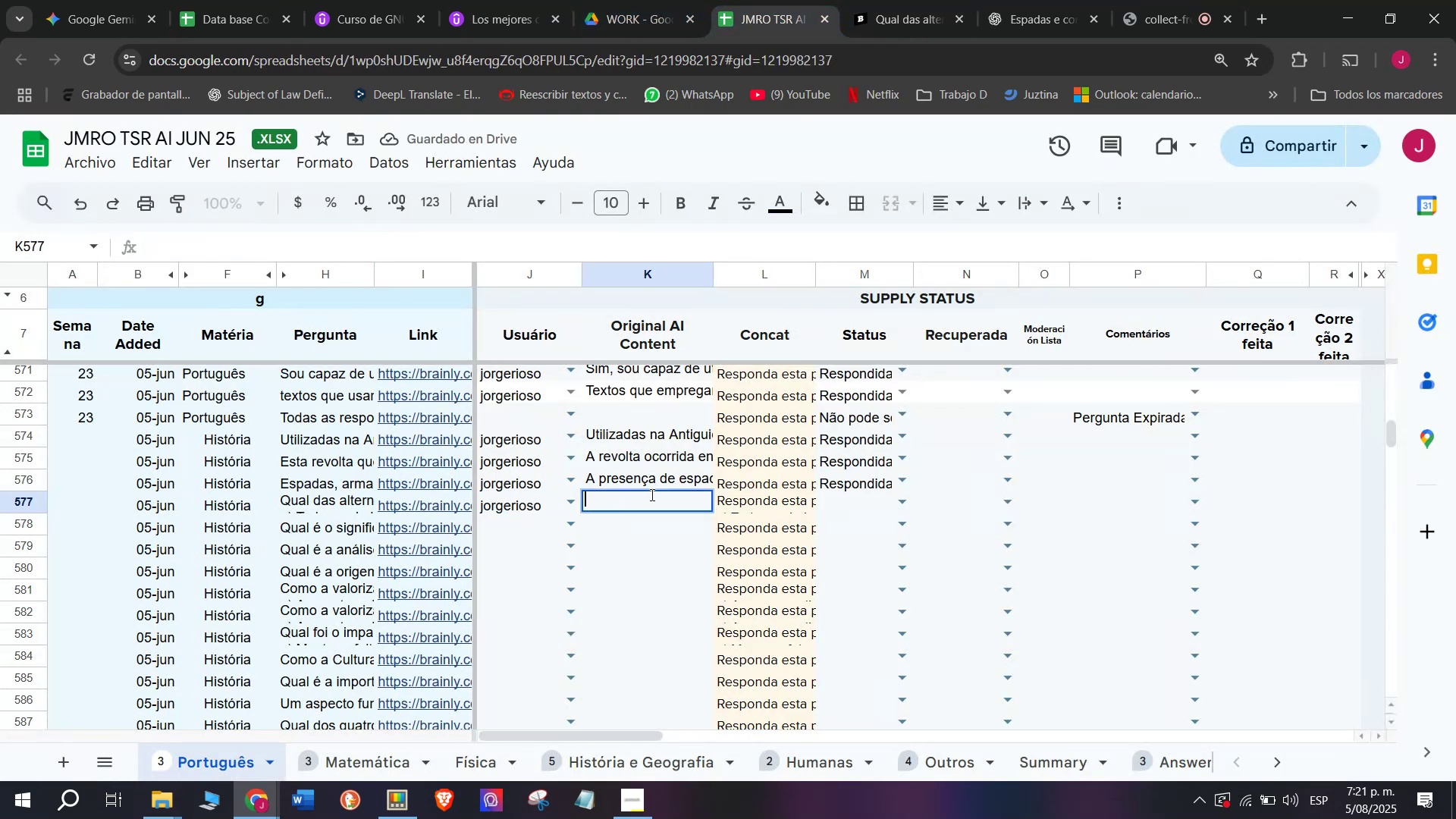 
key(Meta+MetaLeft)
 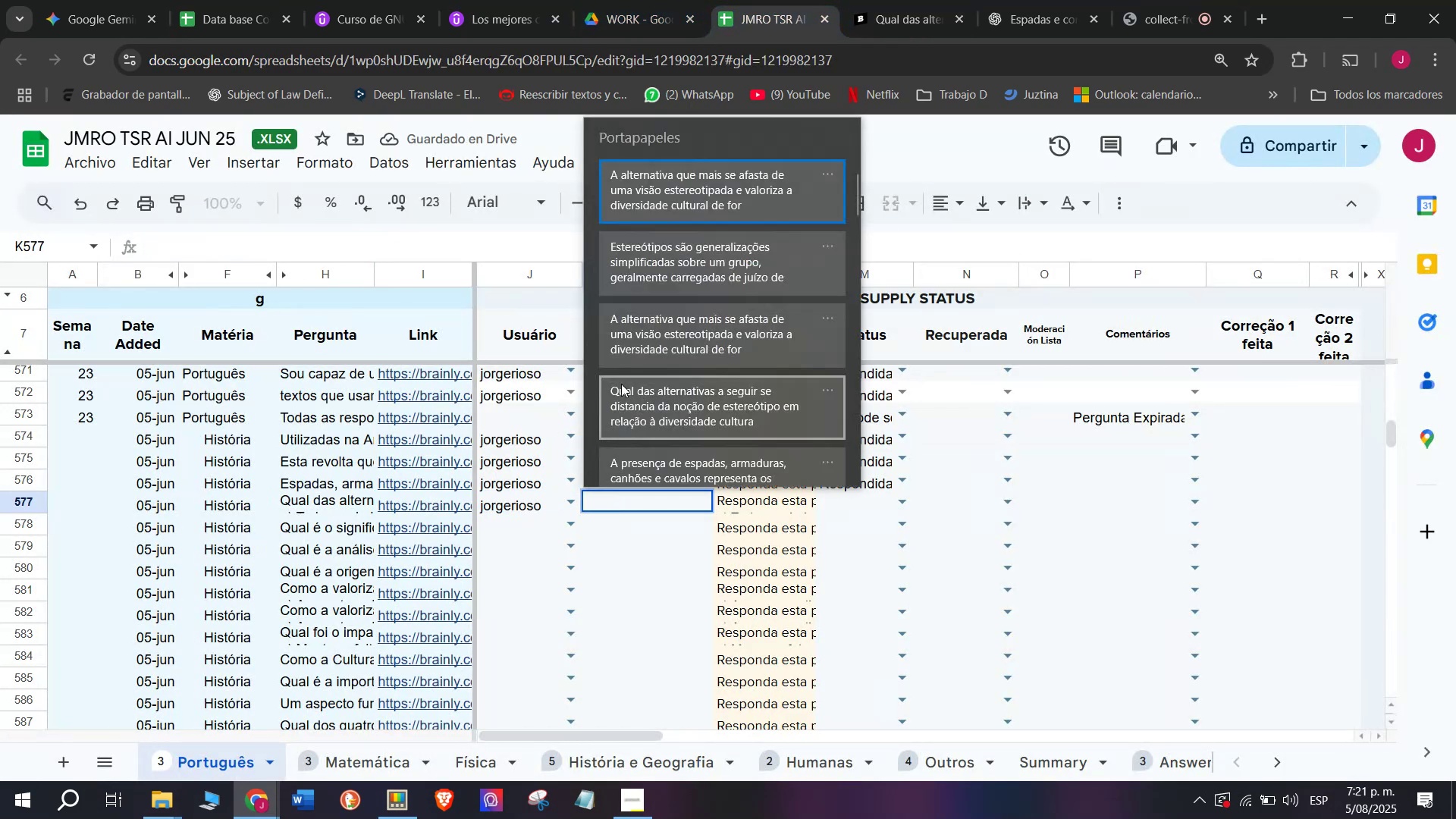 
key(C)
 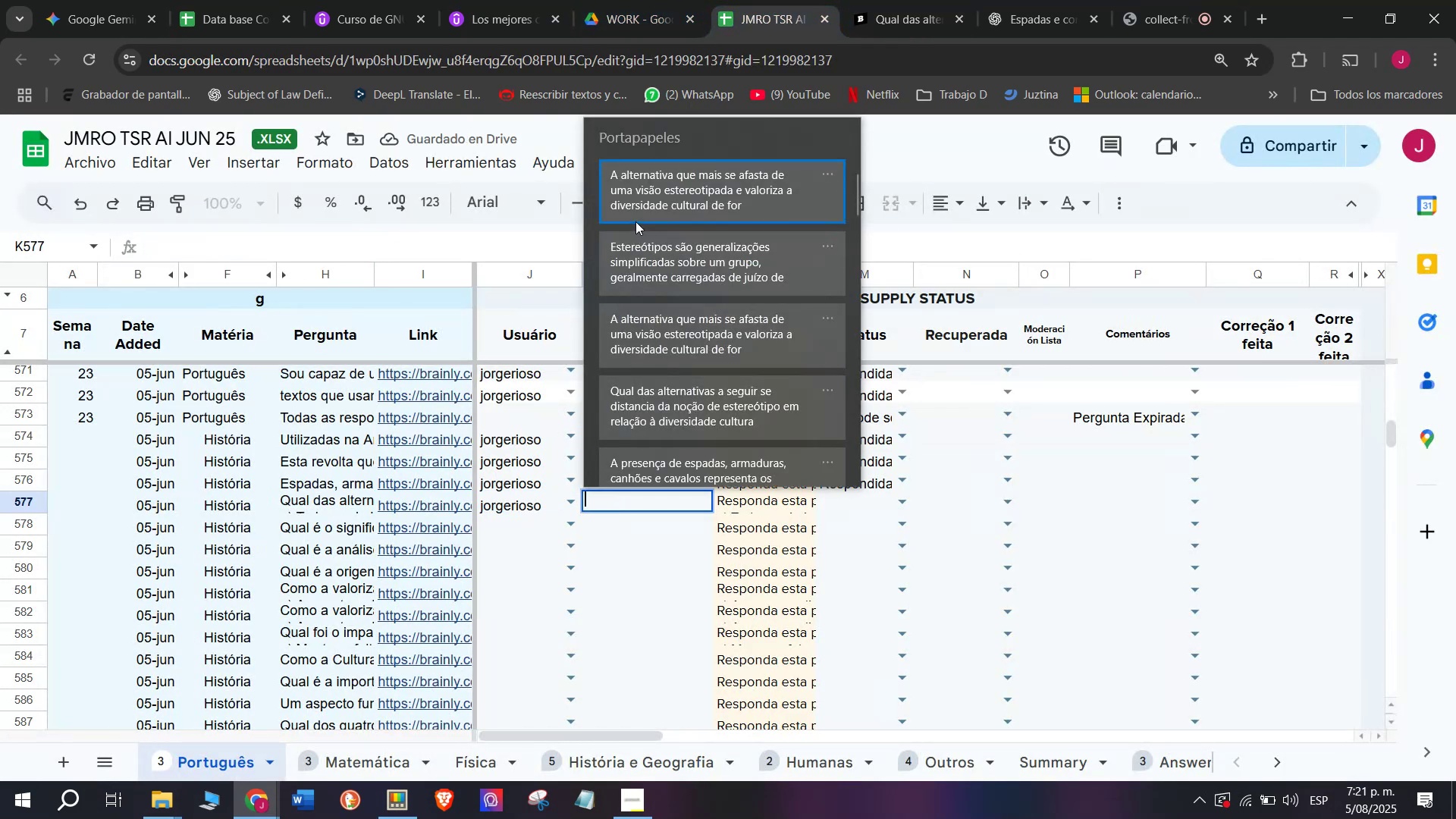 
key(Meta+V)
 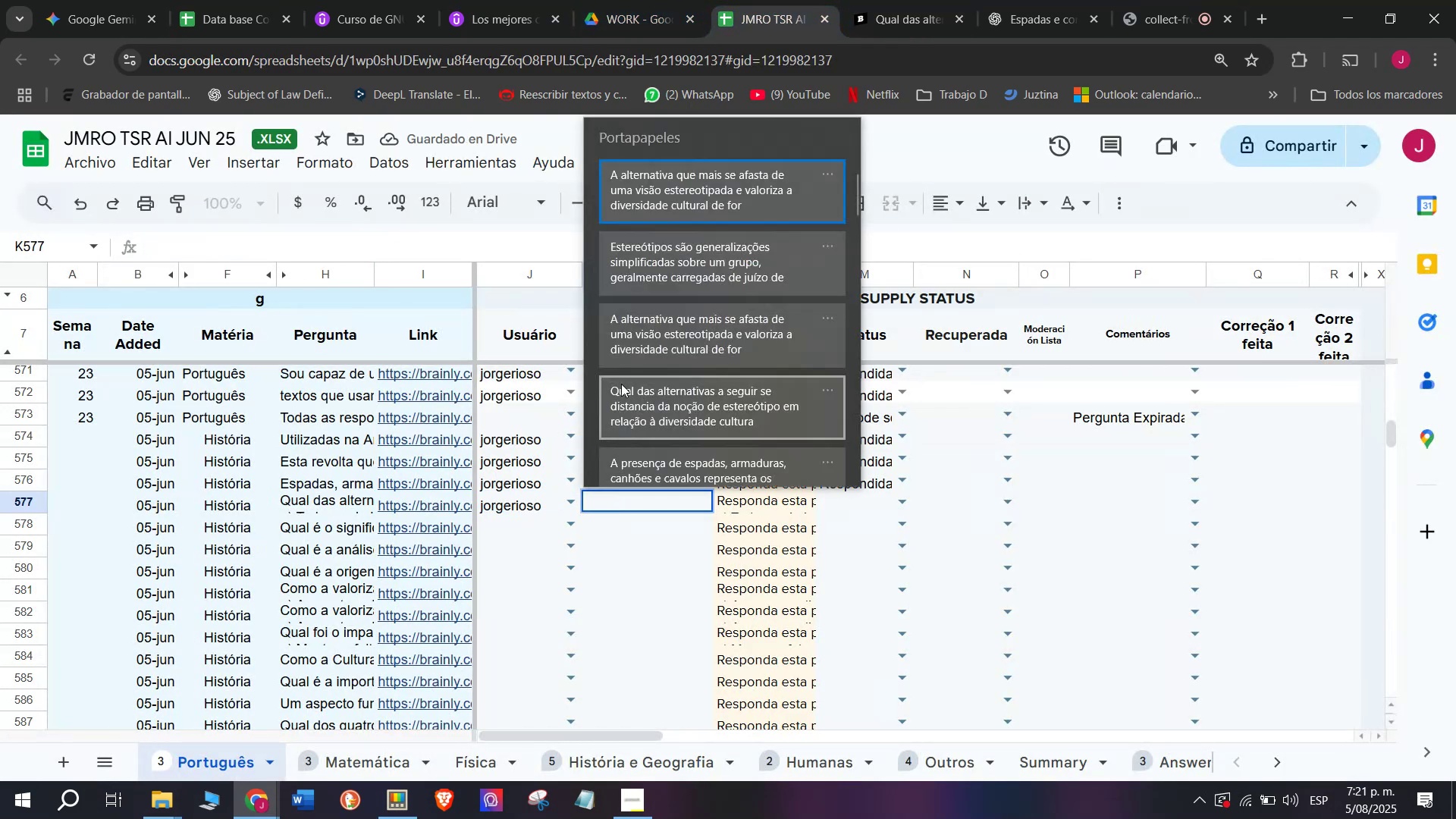 
key(Control+ControlLeft)
 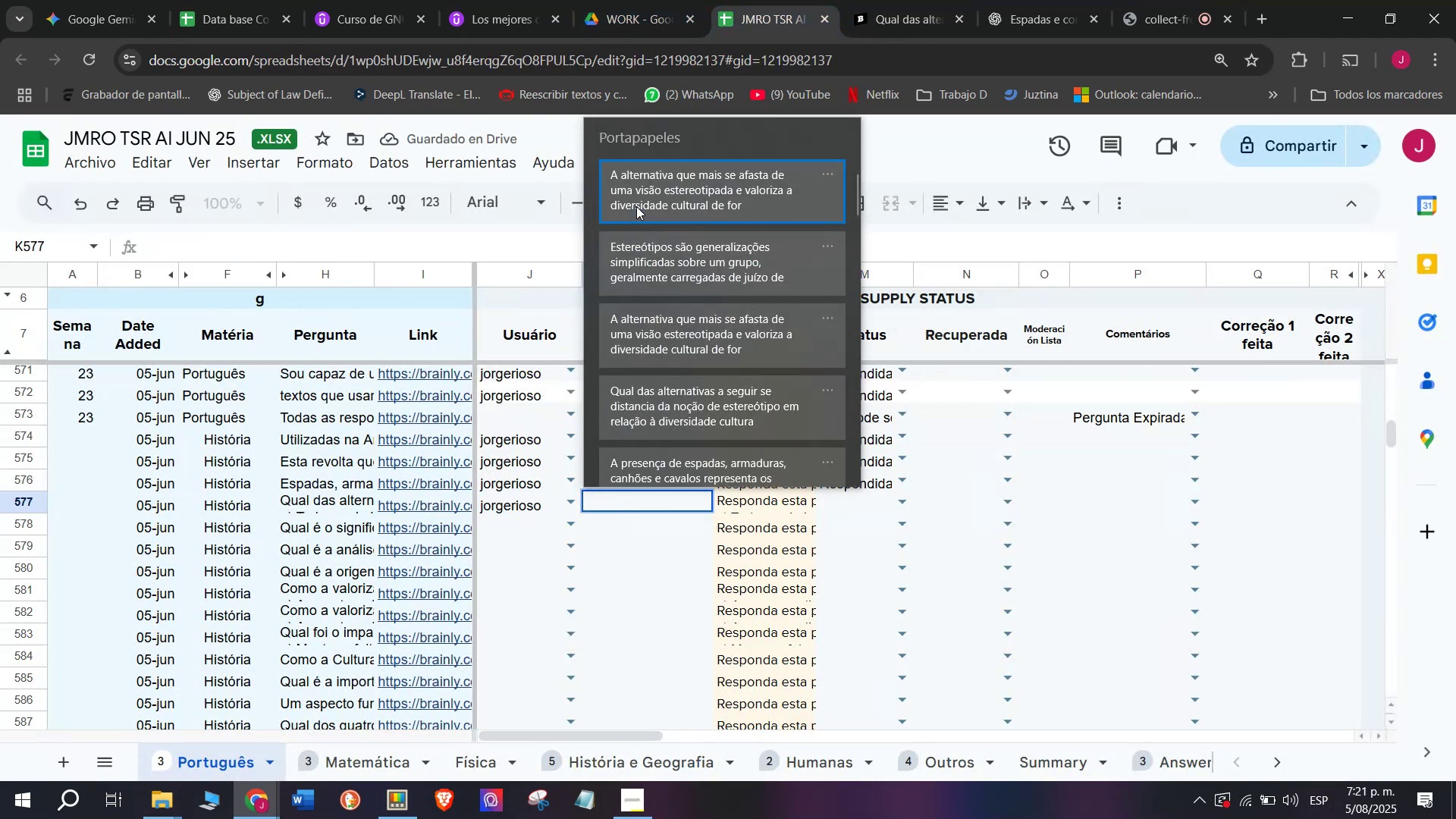 
key(Control+V)
 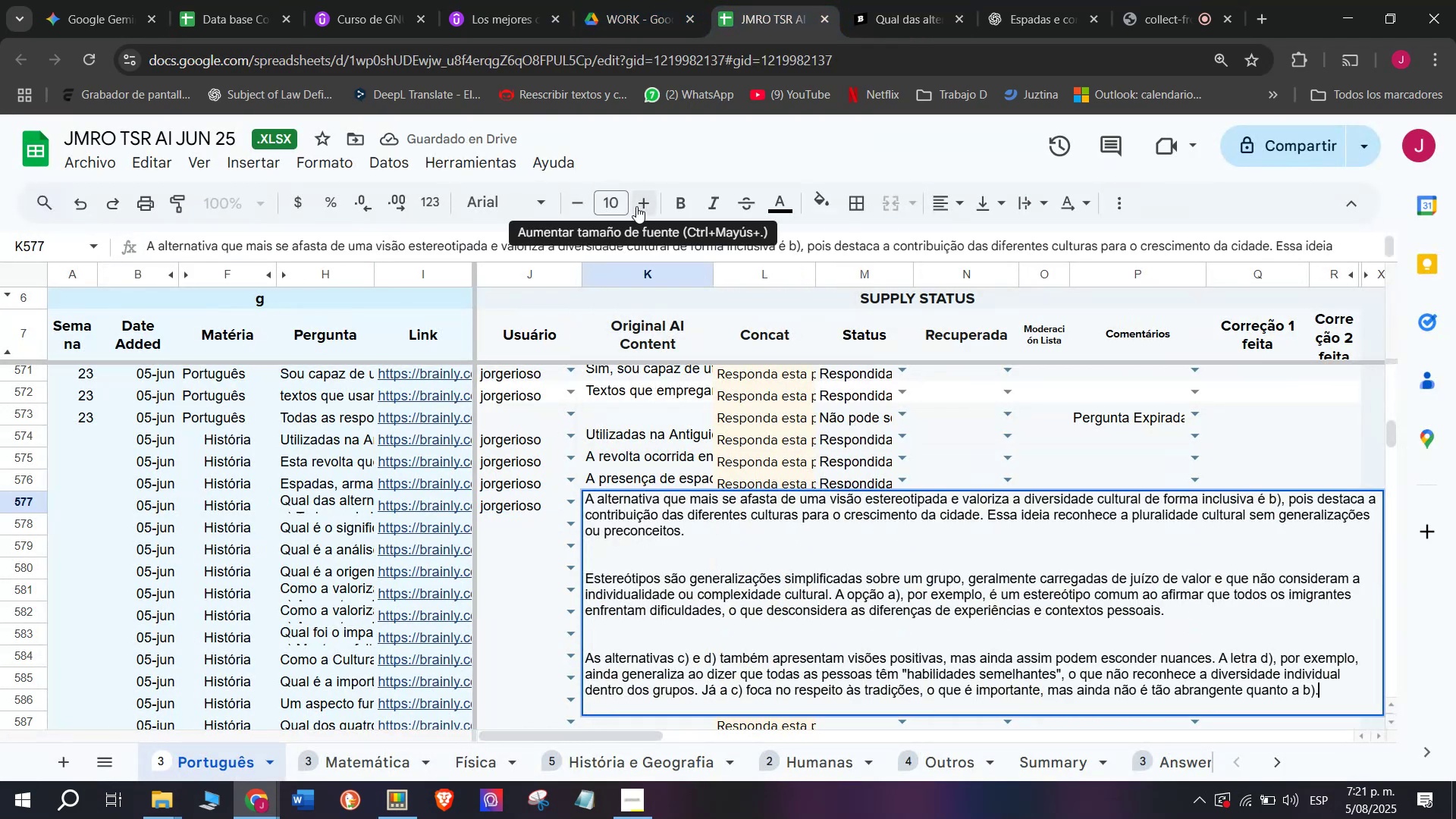 
key(Enter)
 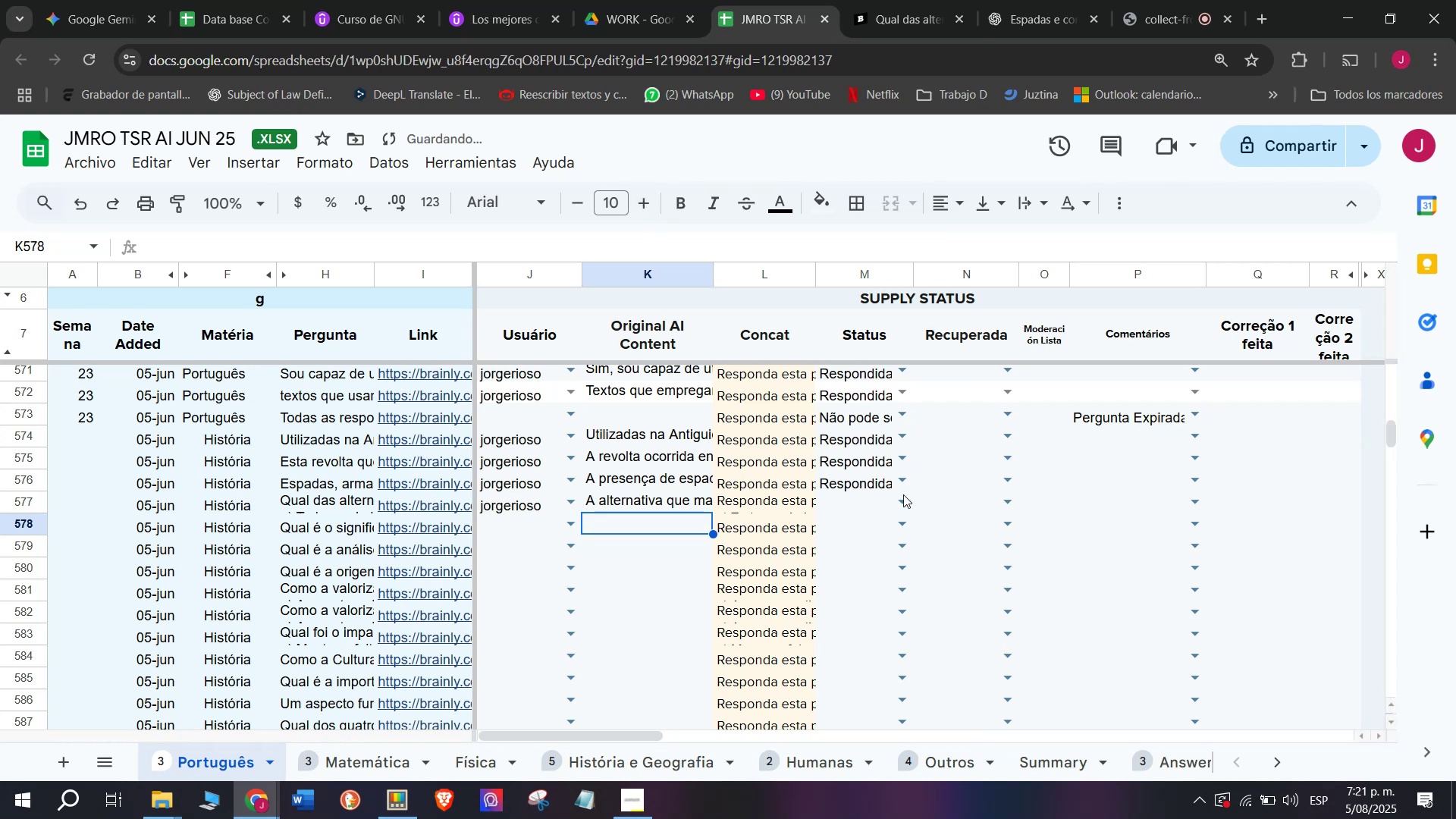 
left_click([896, 513])
 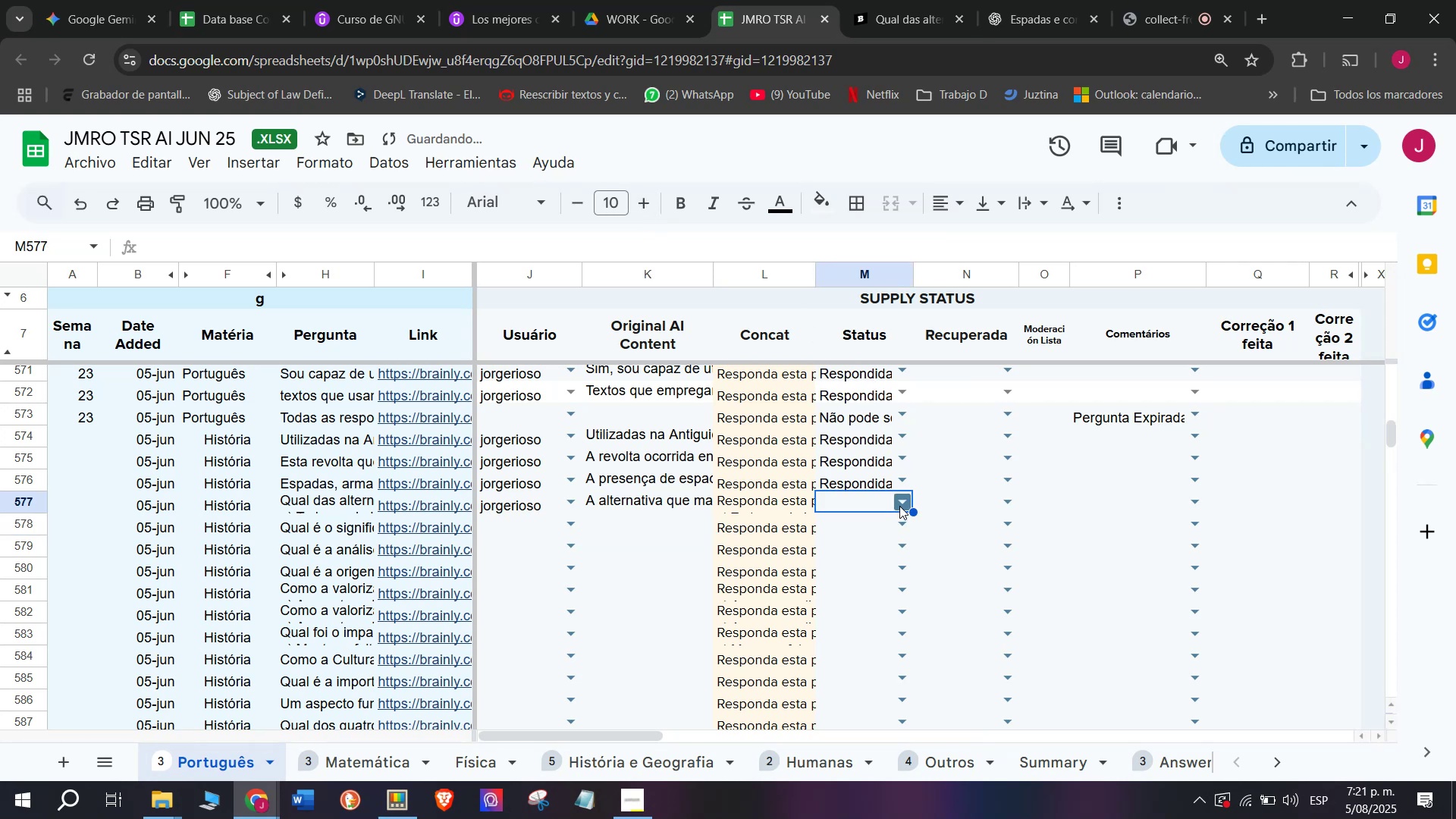 
left_click([899, 504])
 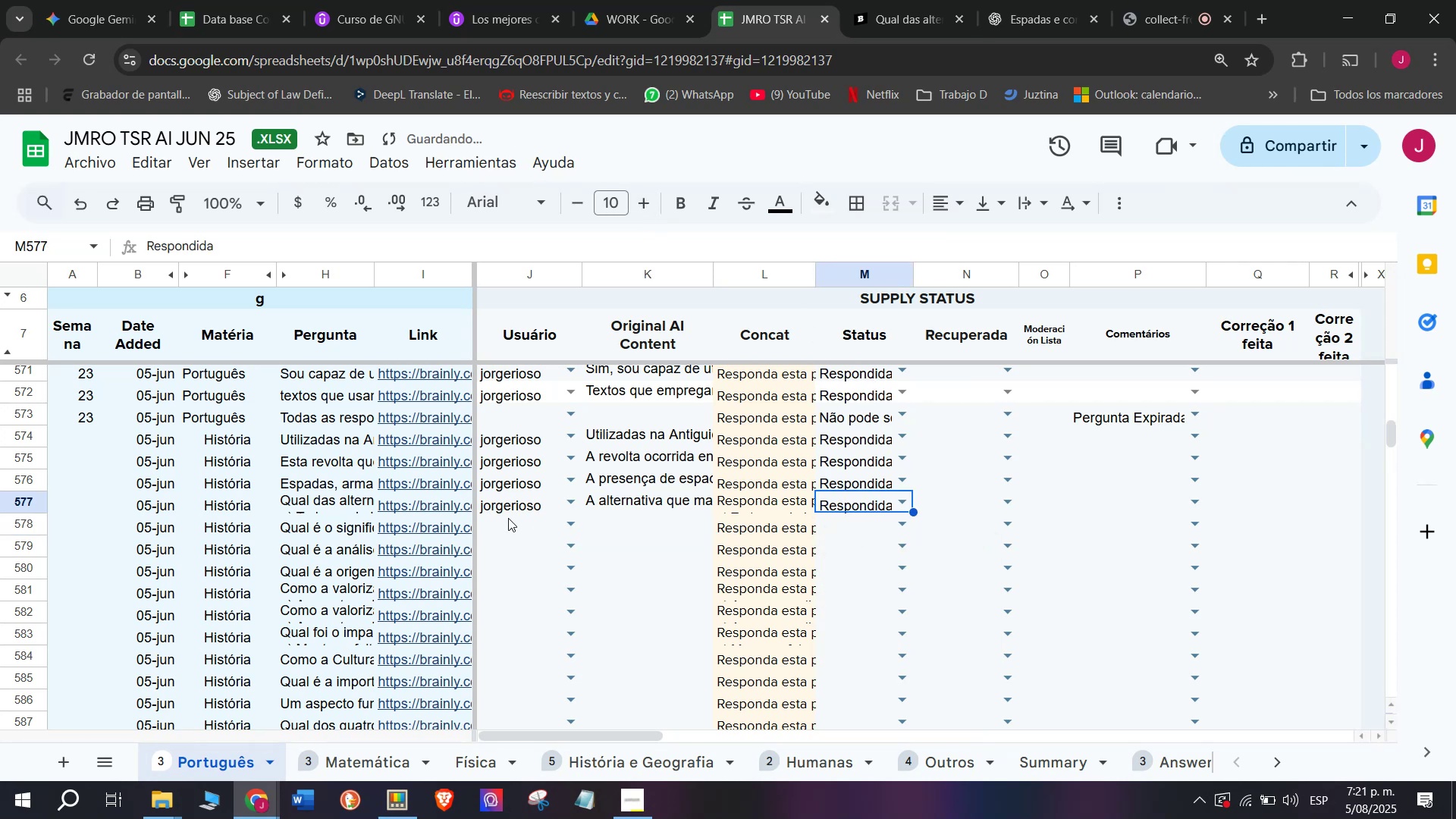 
left_click([450, 529])
 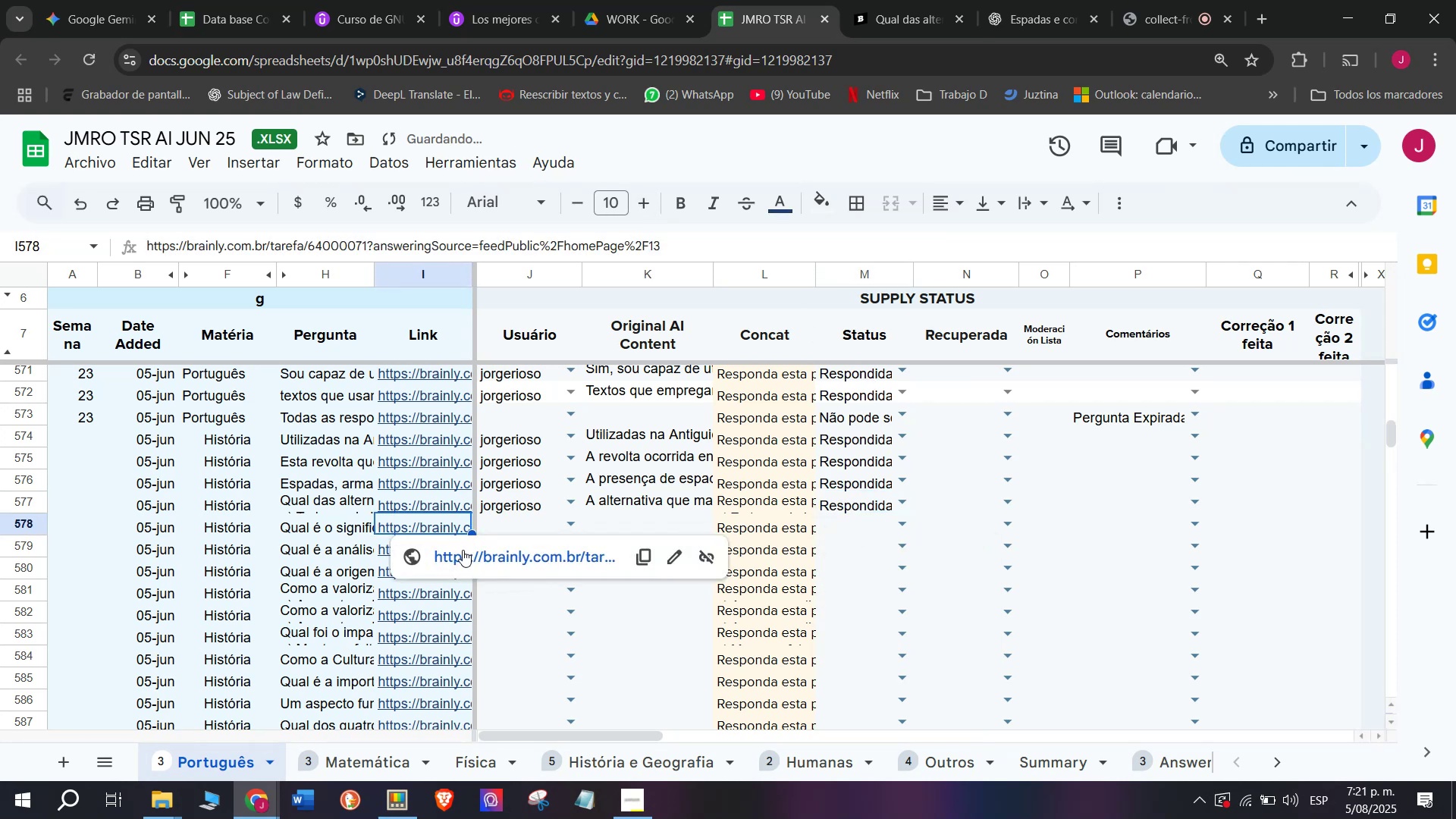 
left_click([463, 553])
 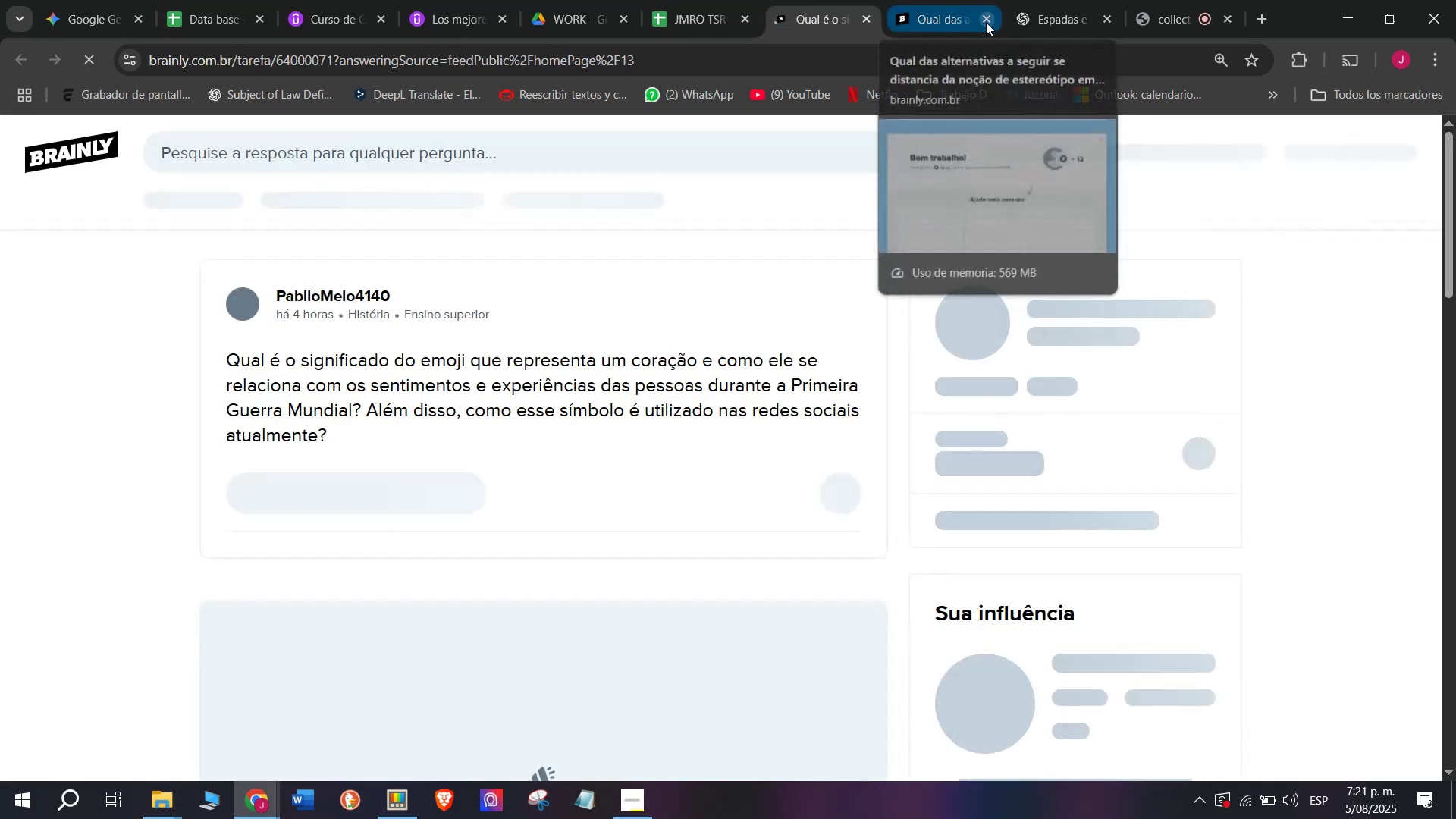 
double_click([843, 0])
 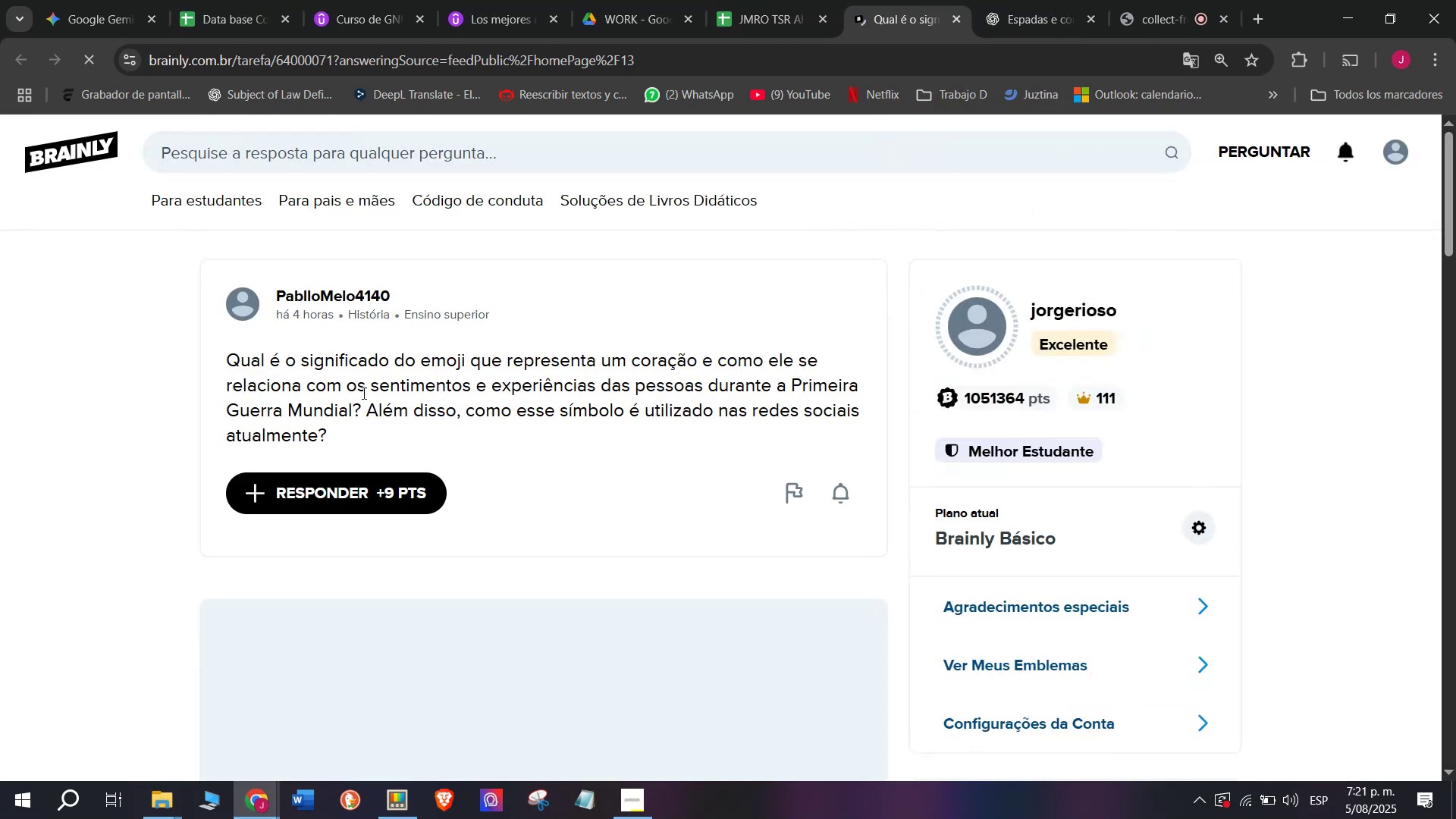 
left_click_drag(start_coordinate=[331, 443], to_coordinate=[209, 371])
 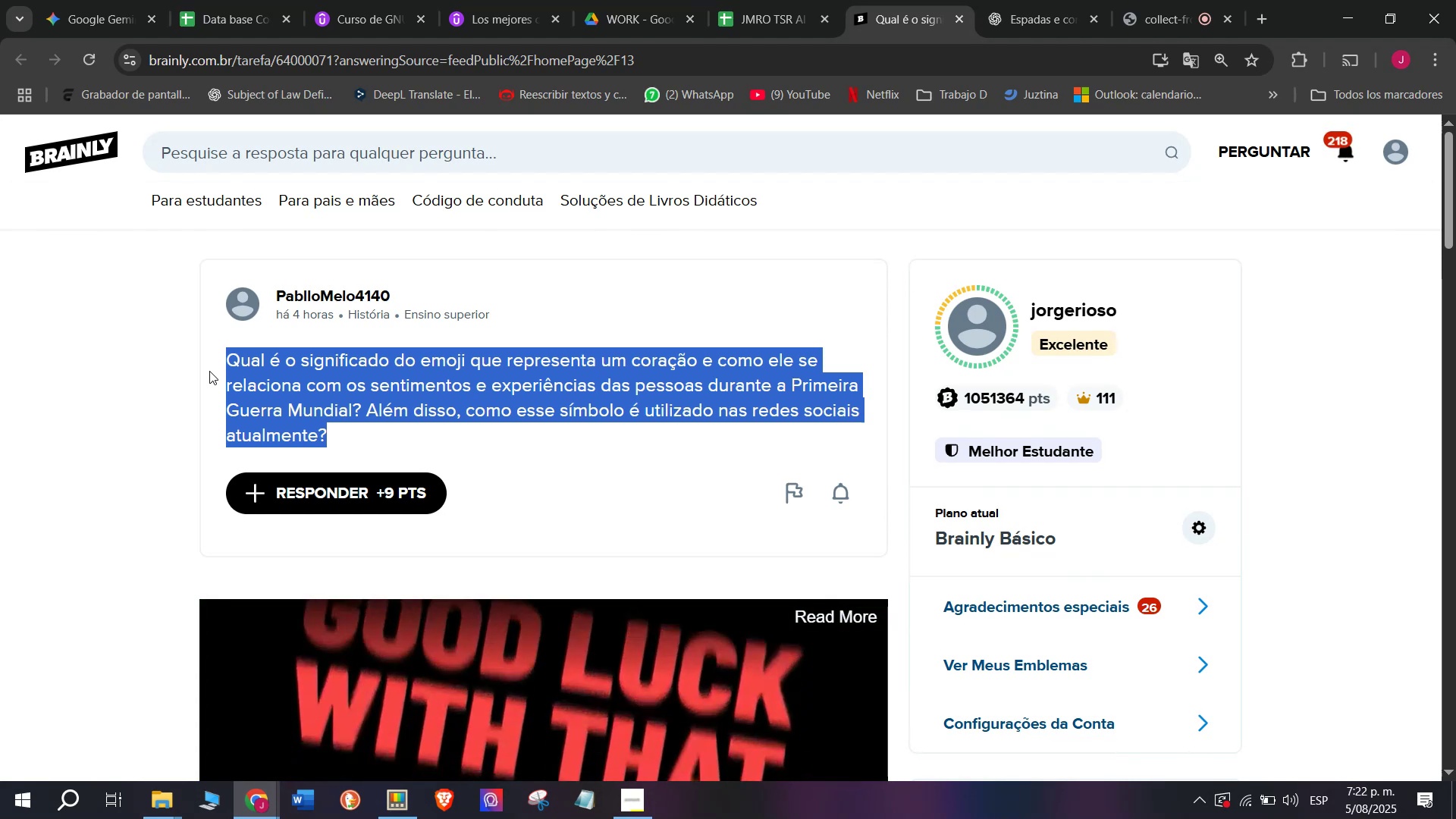 
wait(14.01)
 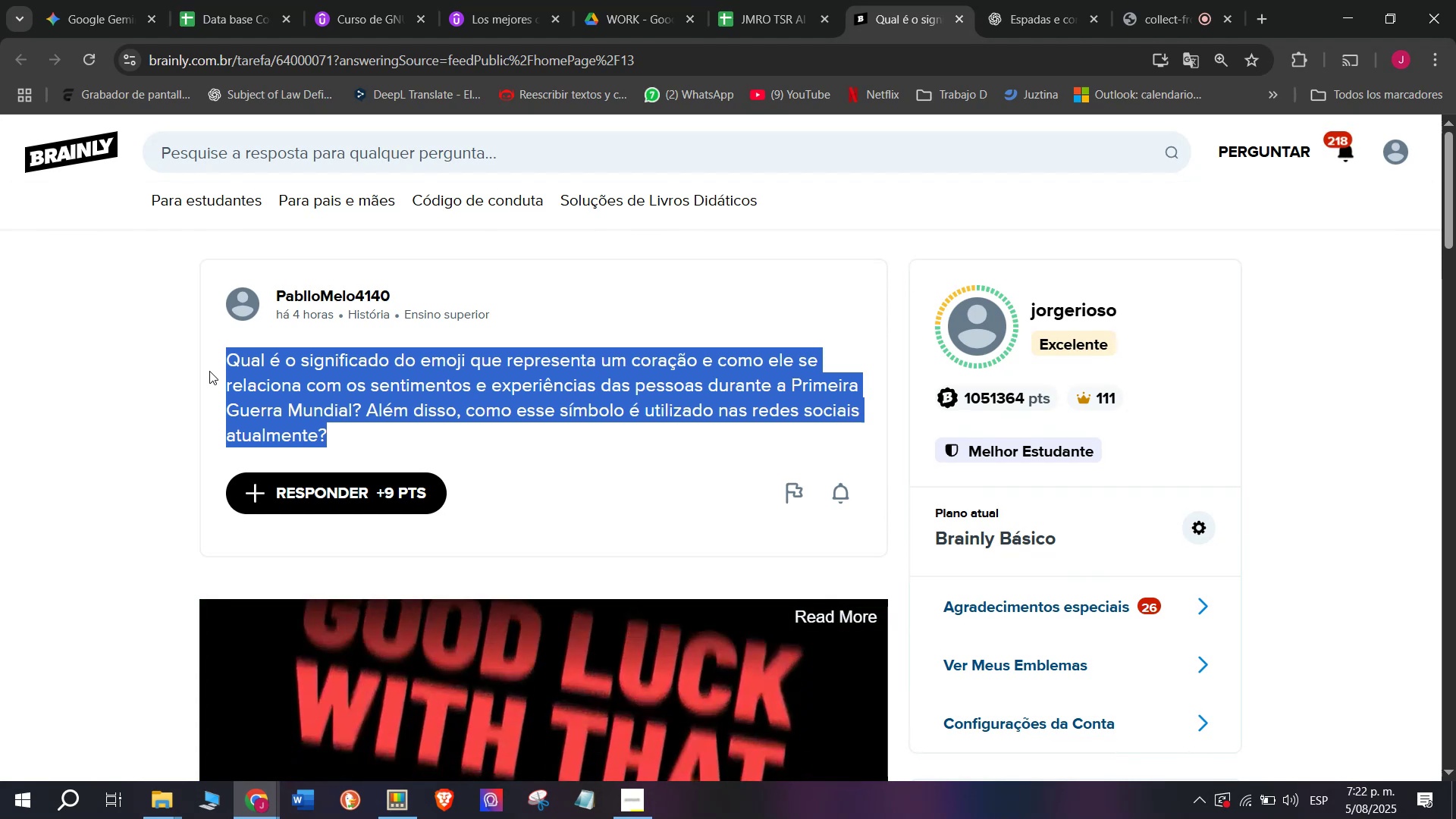 
right_click([209, 371])
 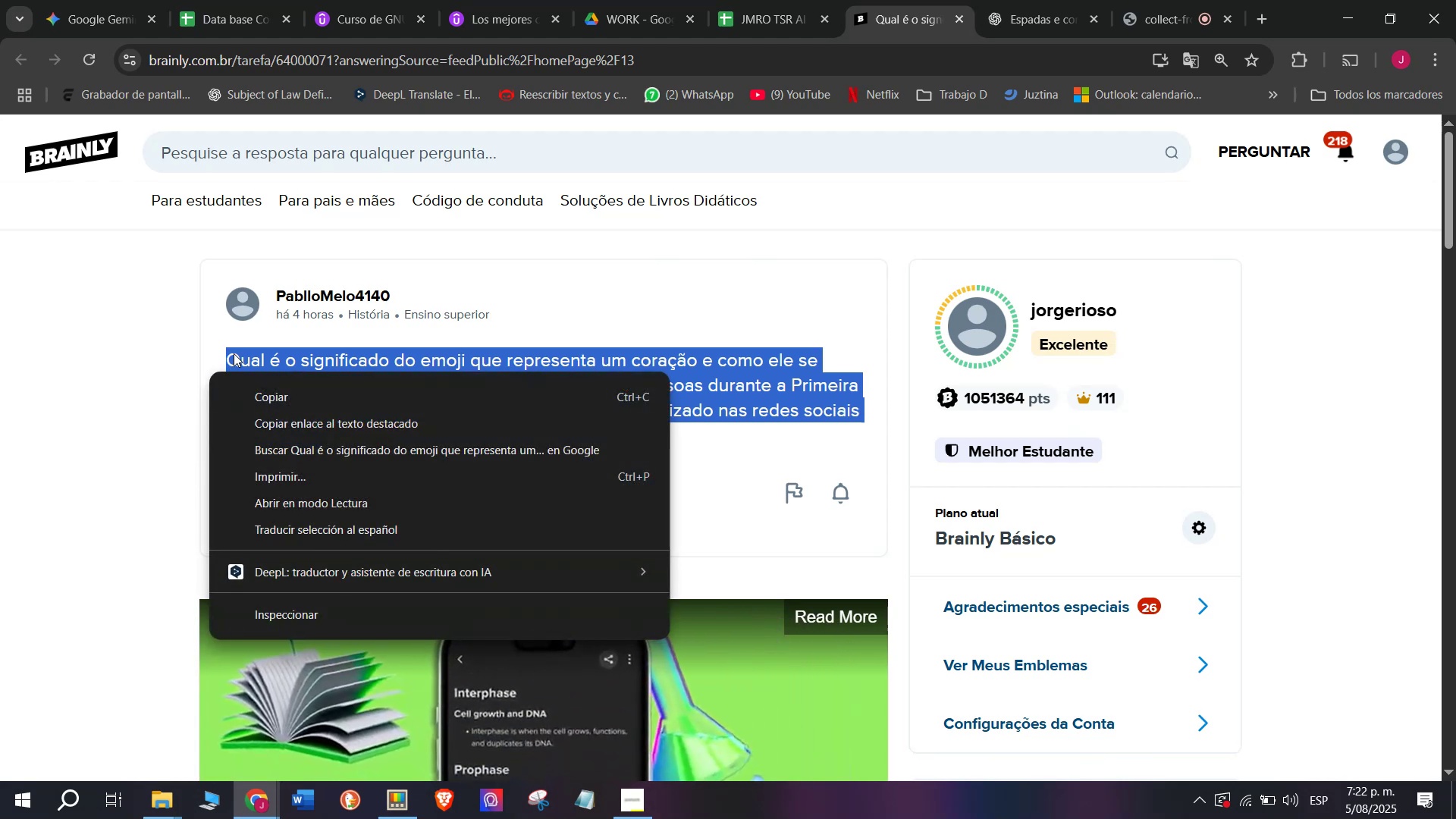 
left_click([254, 345])
 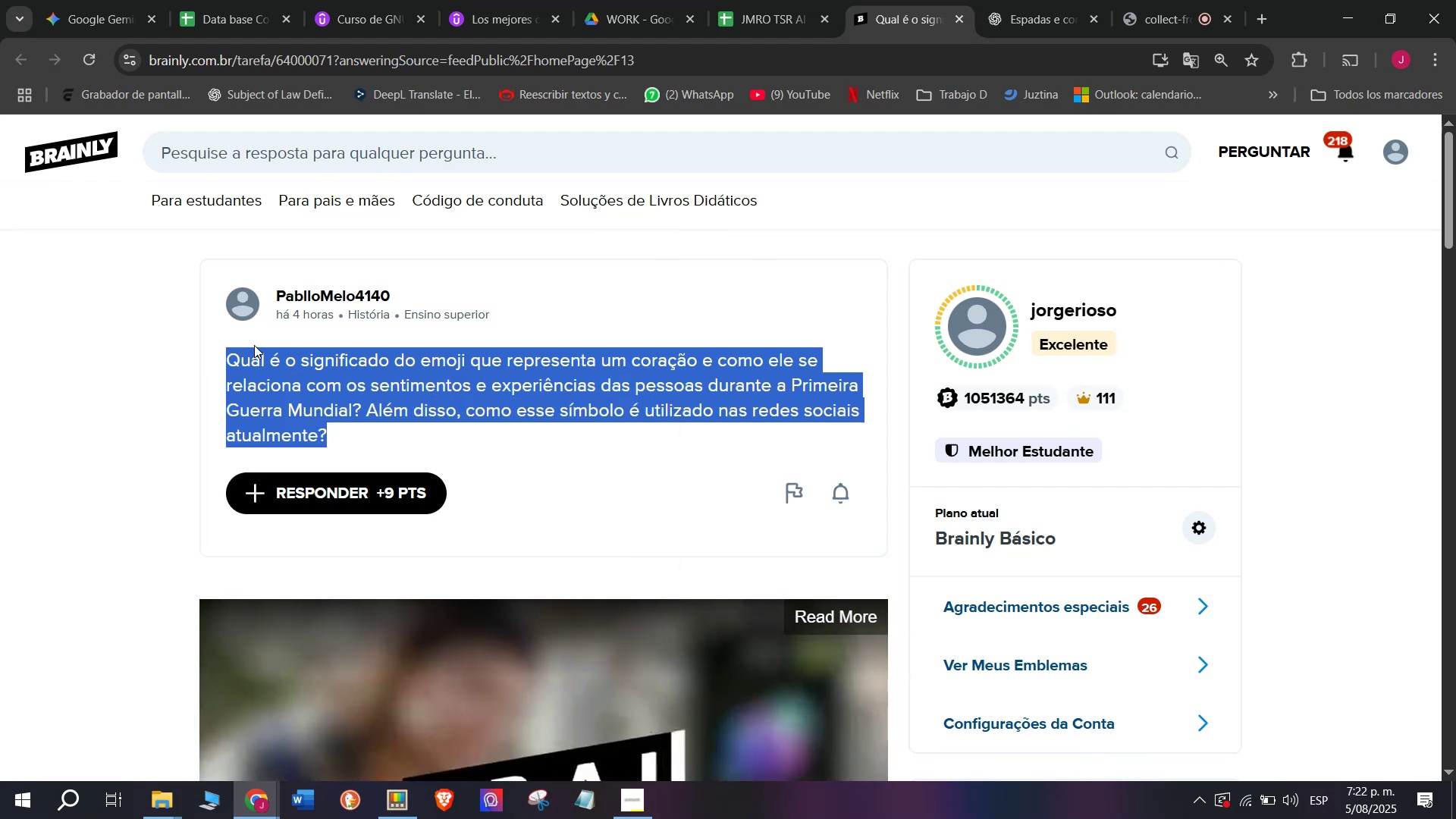 
key(Control+ControlLeft)
 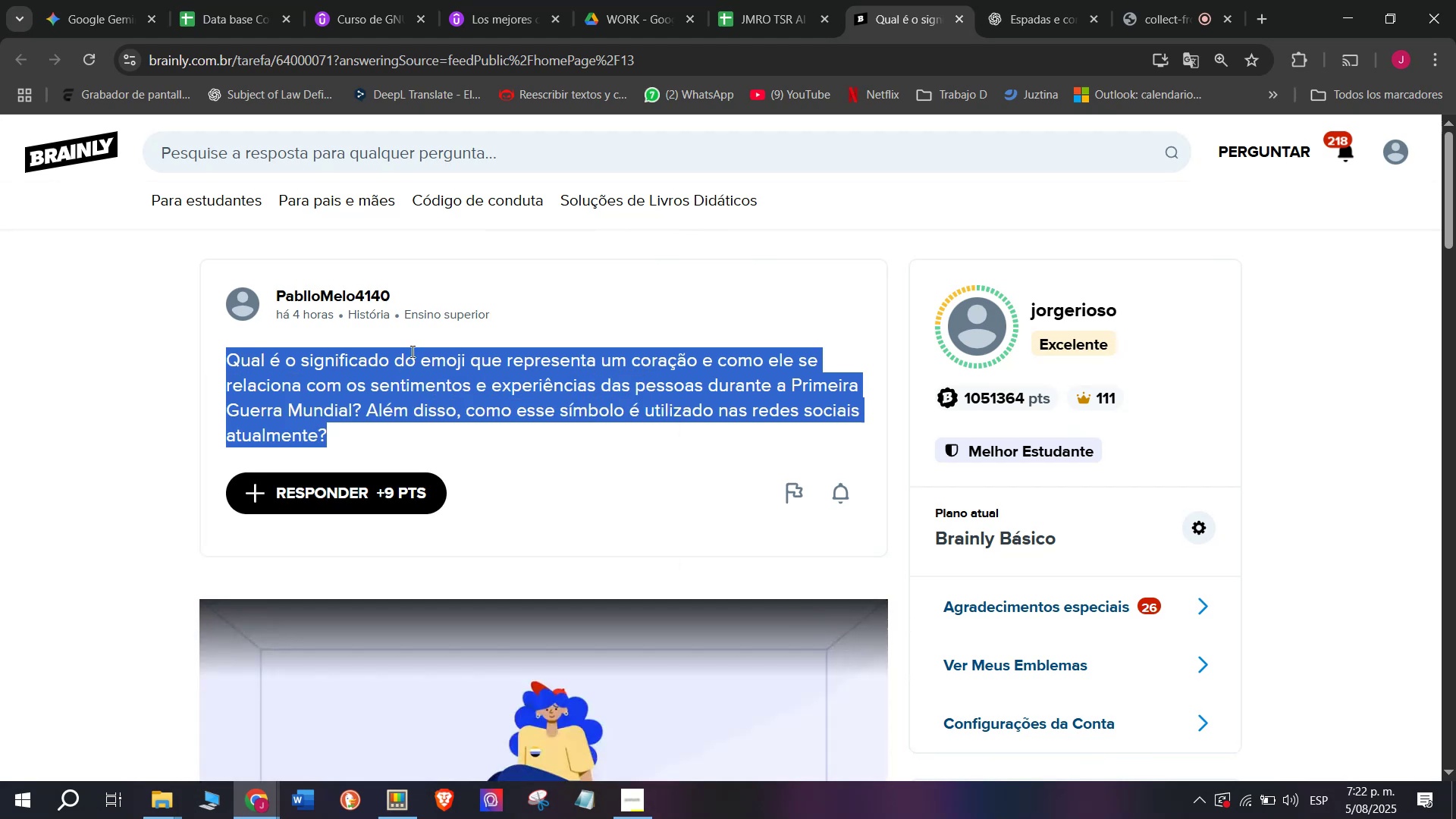 
key(Break)
 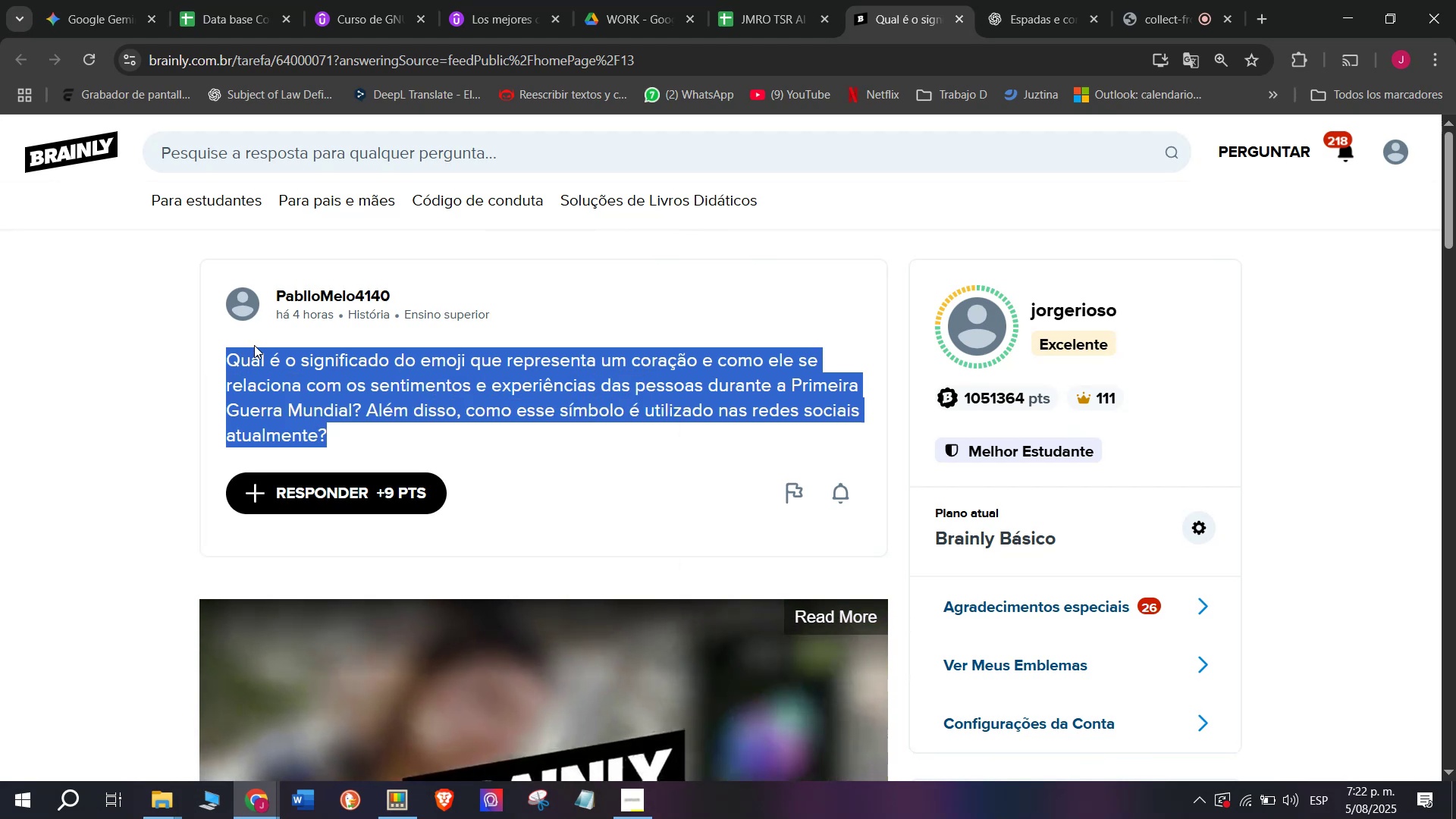 
key(Control+C)
 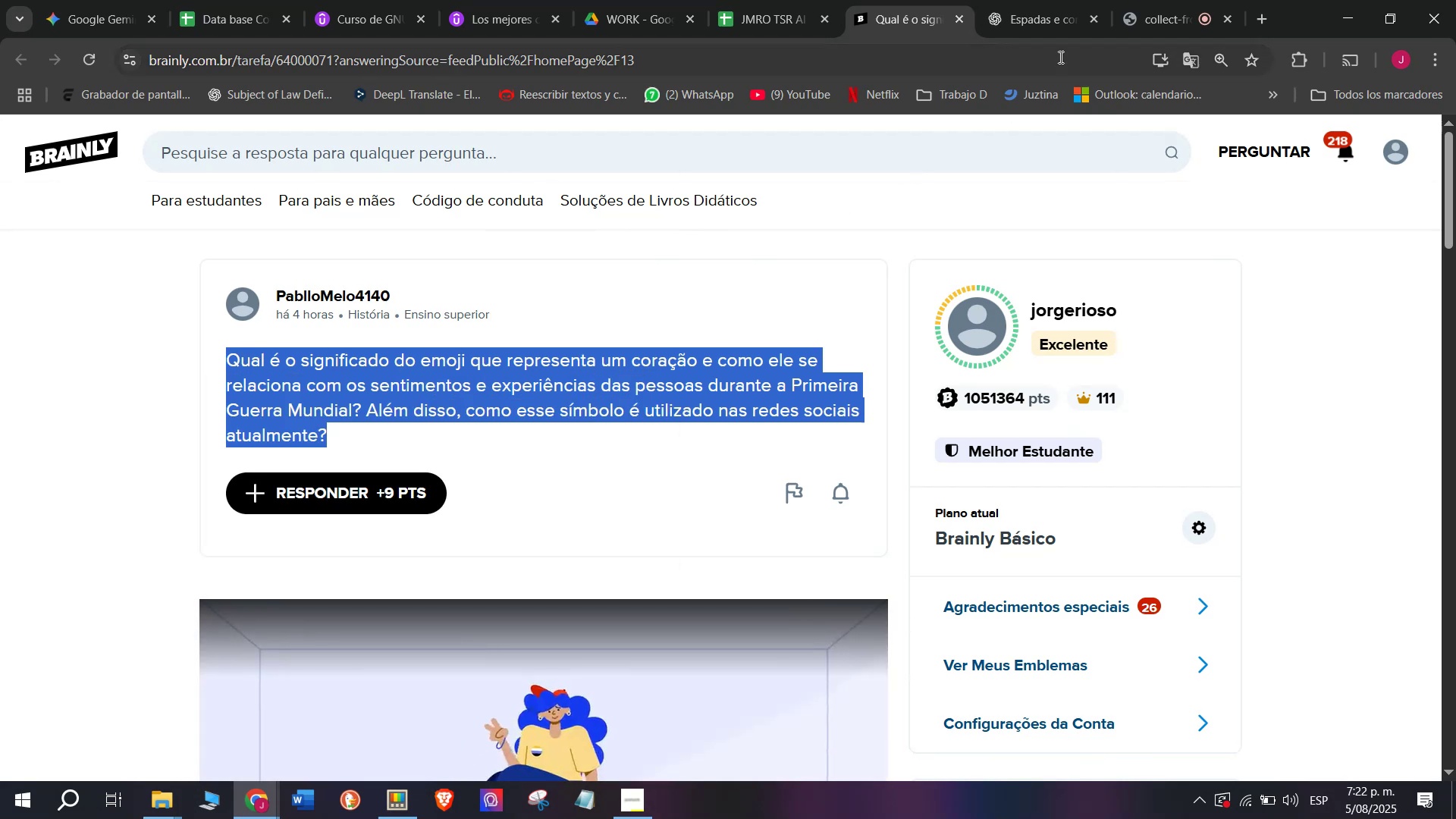 
left_click([1027, 0])
 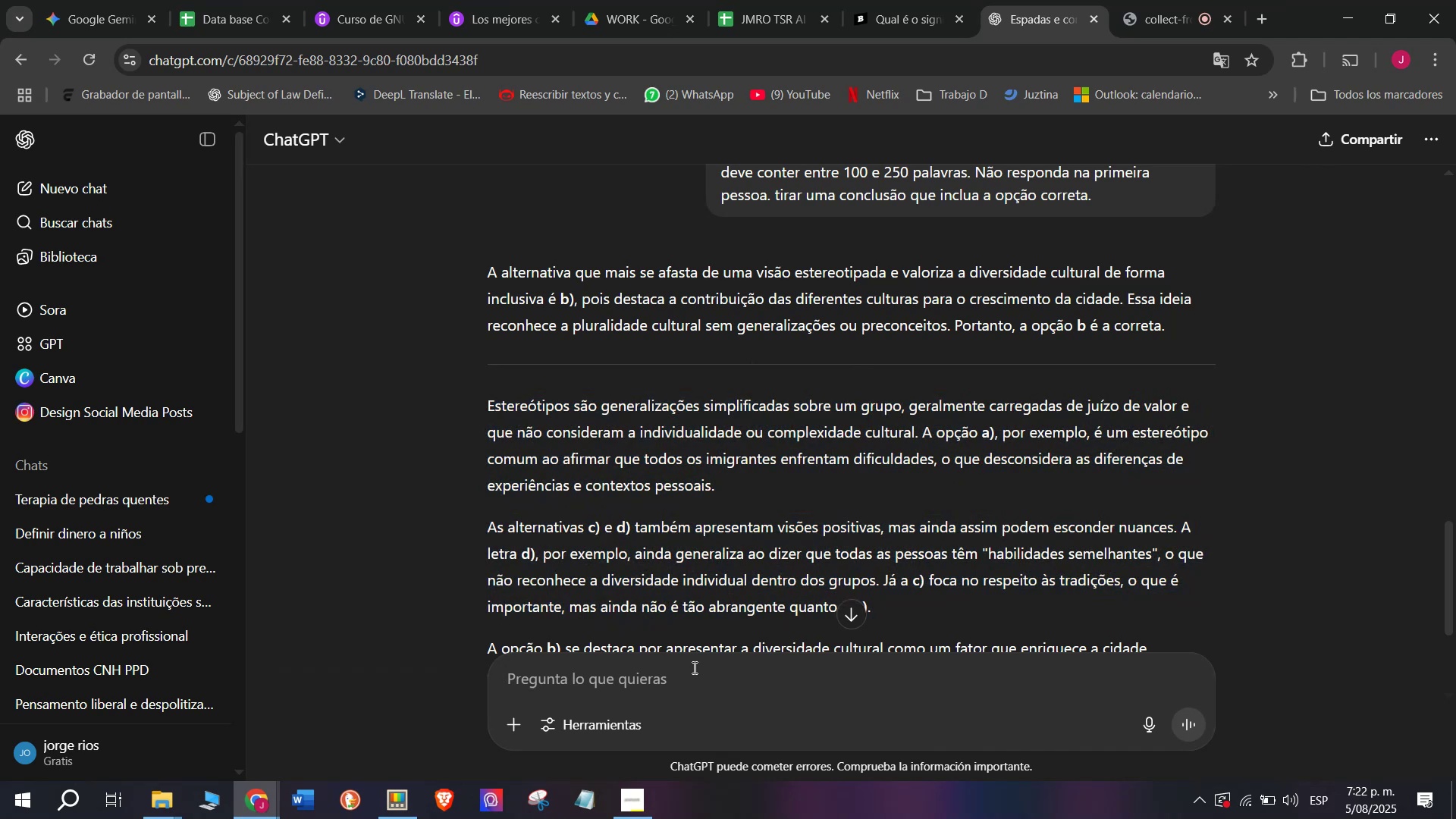 
key(C)
 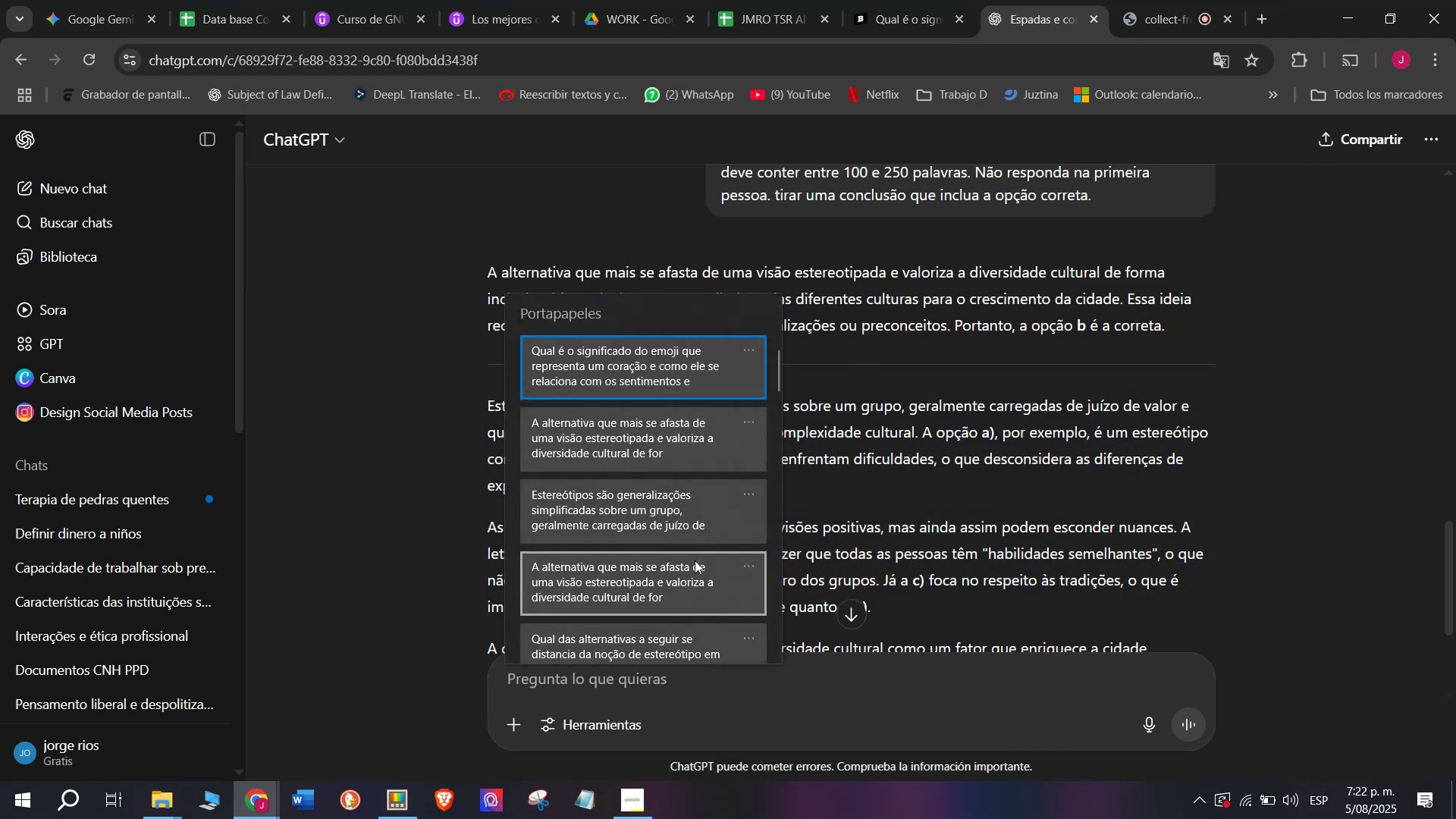 
key(Meta+MetaLeft)
 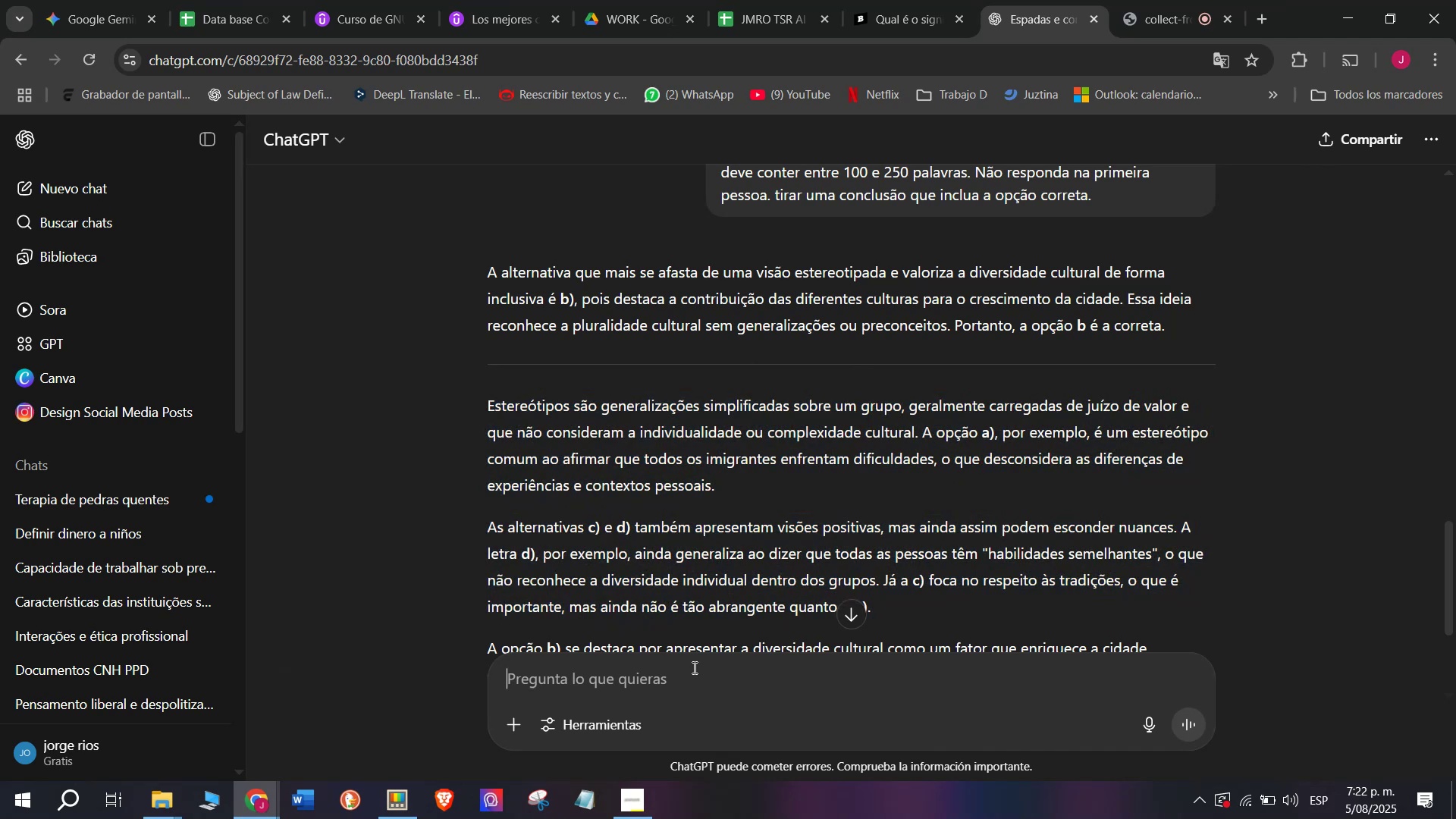 
key(Meta+V)
 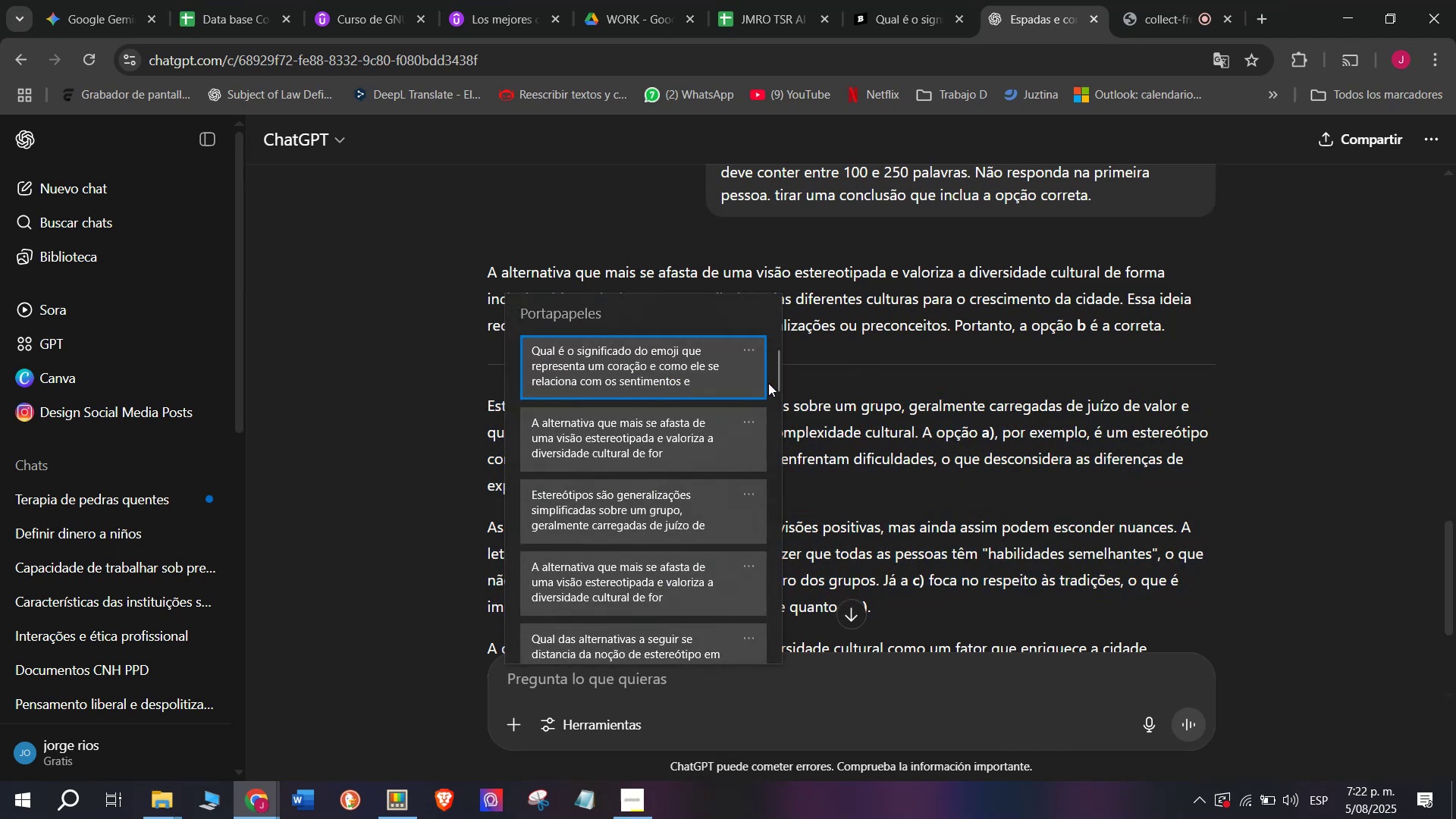 
left_click_drag(start_coordinate=[773, 383], to_coordinate=[783, 691])
 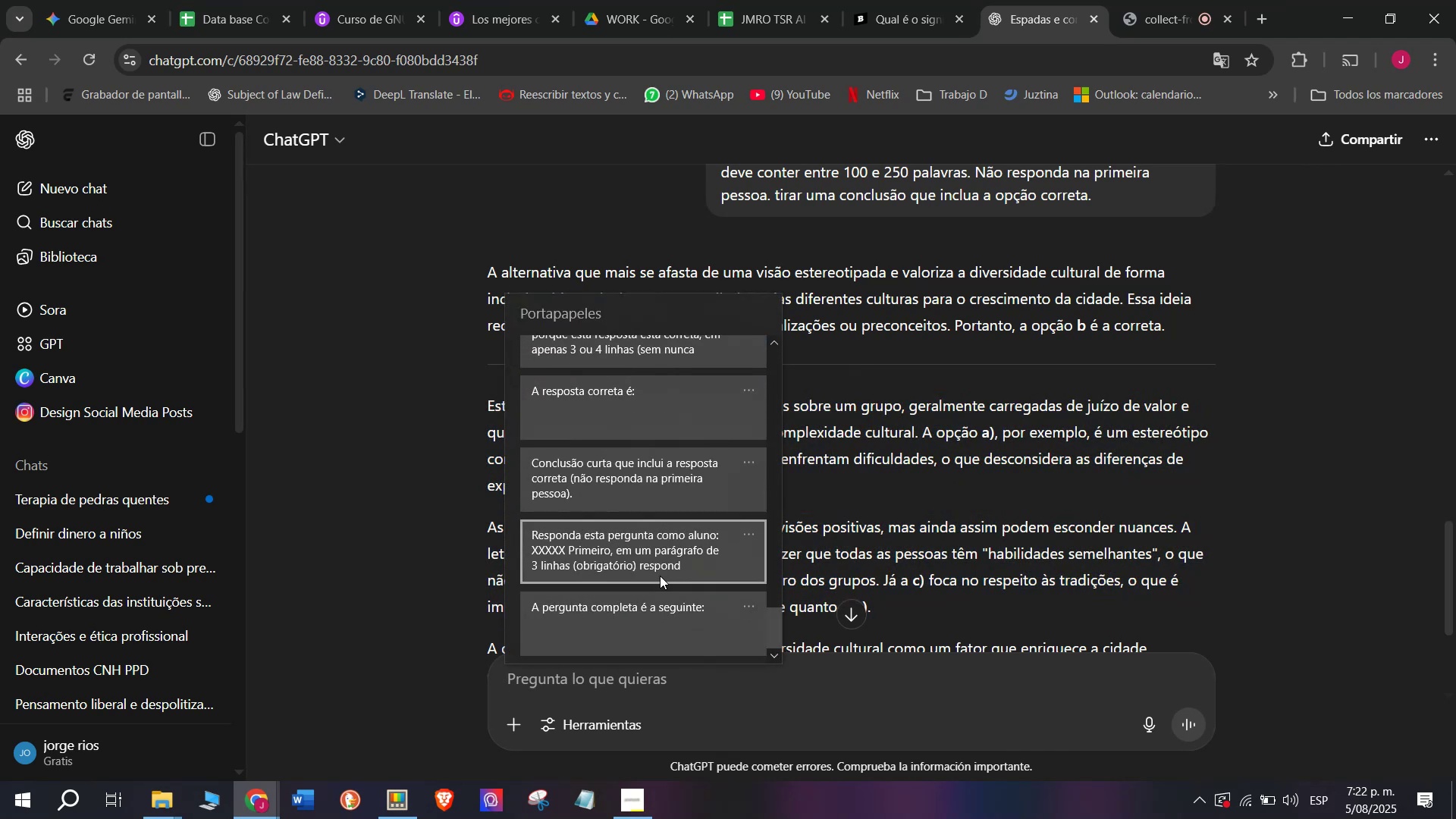 
left_click([658, 573])
 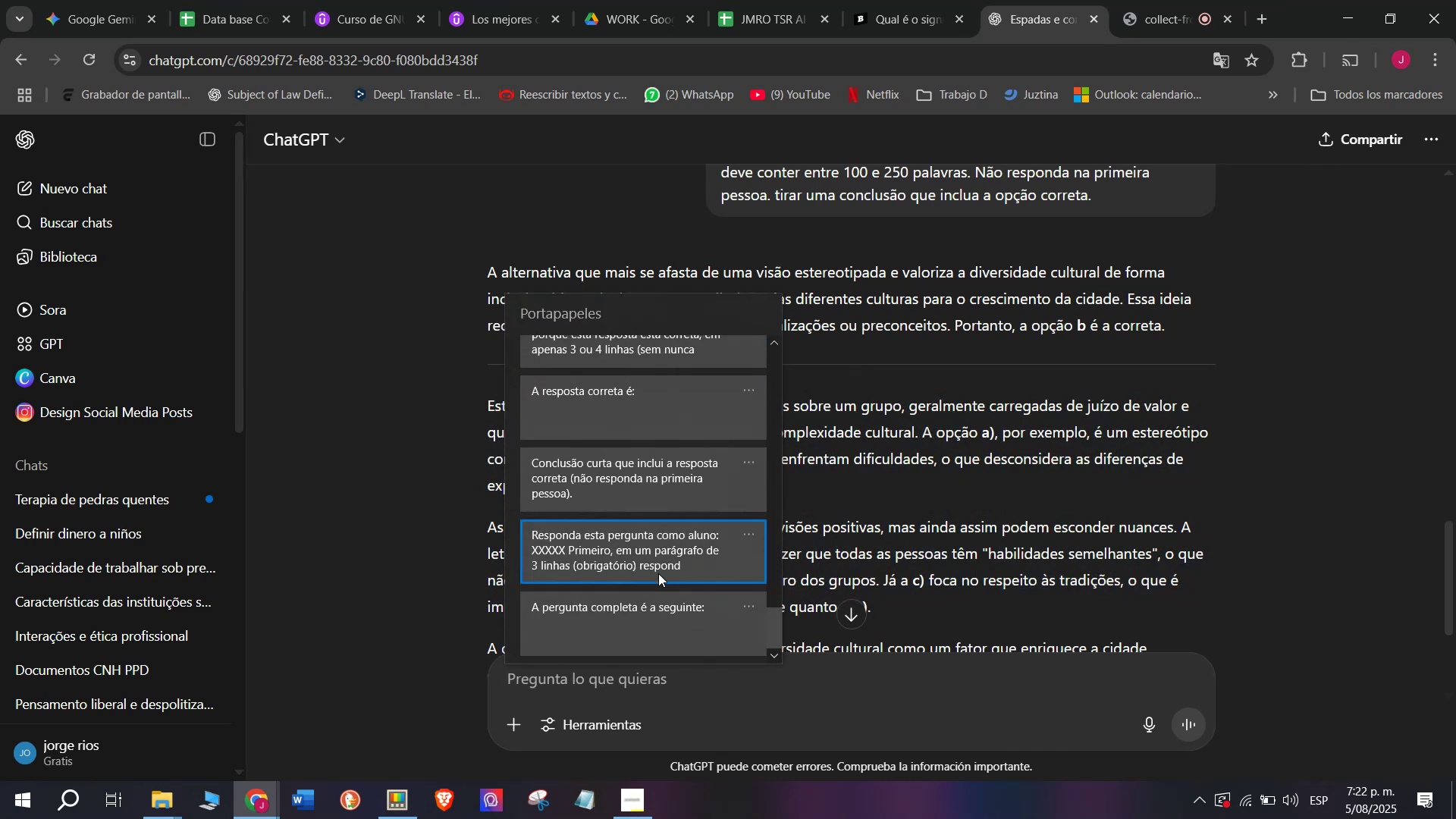 
key(Control+ControlLeft)
 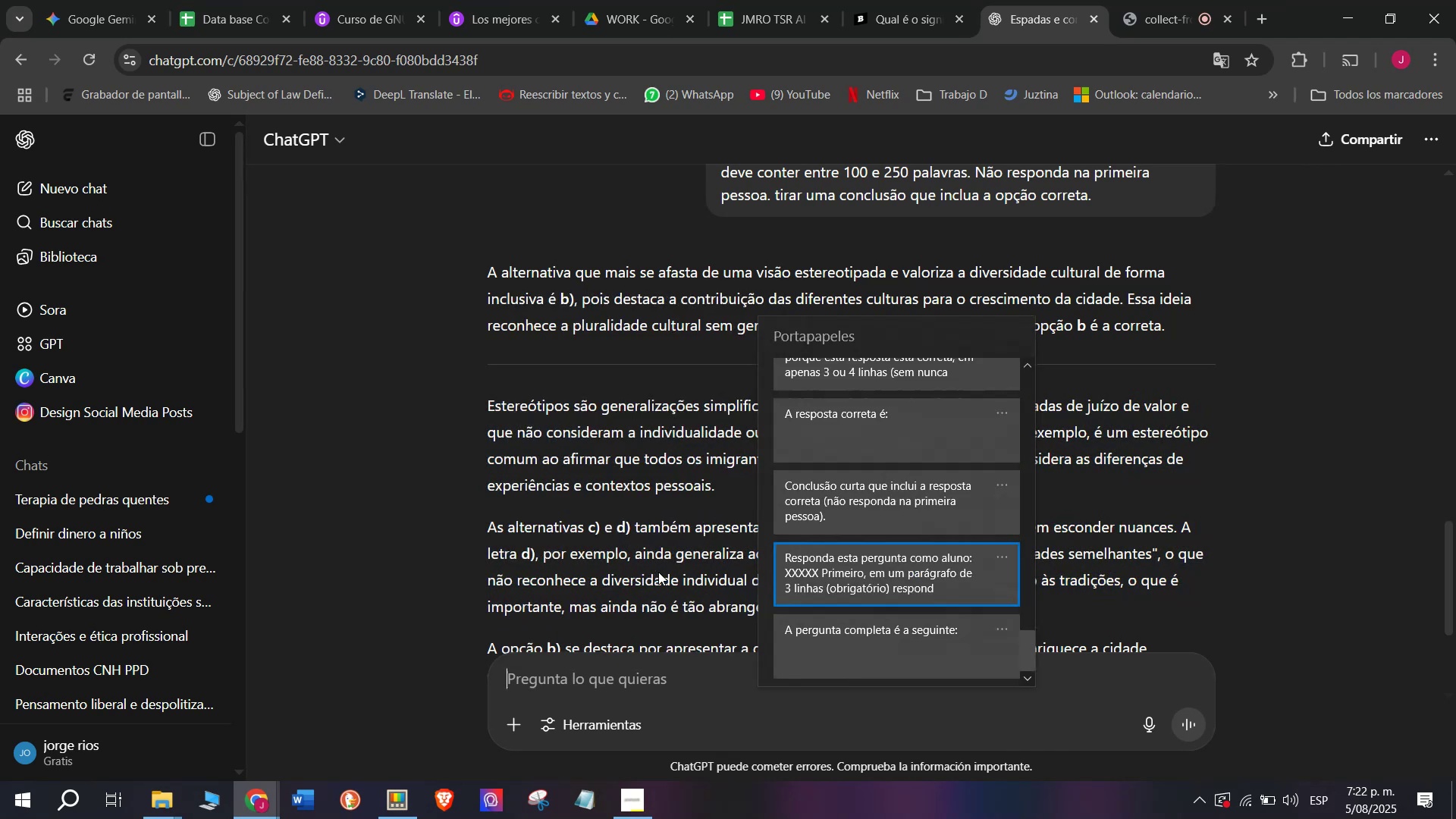 
key(Control+V)
 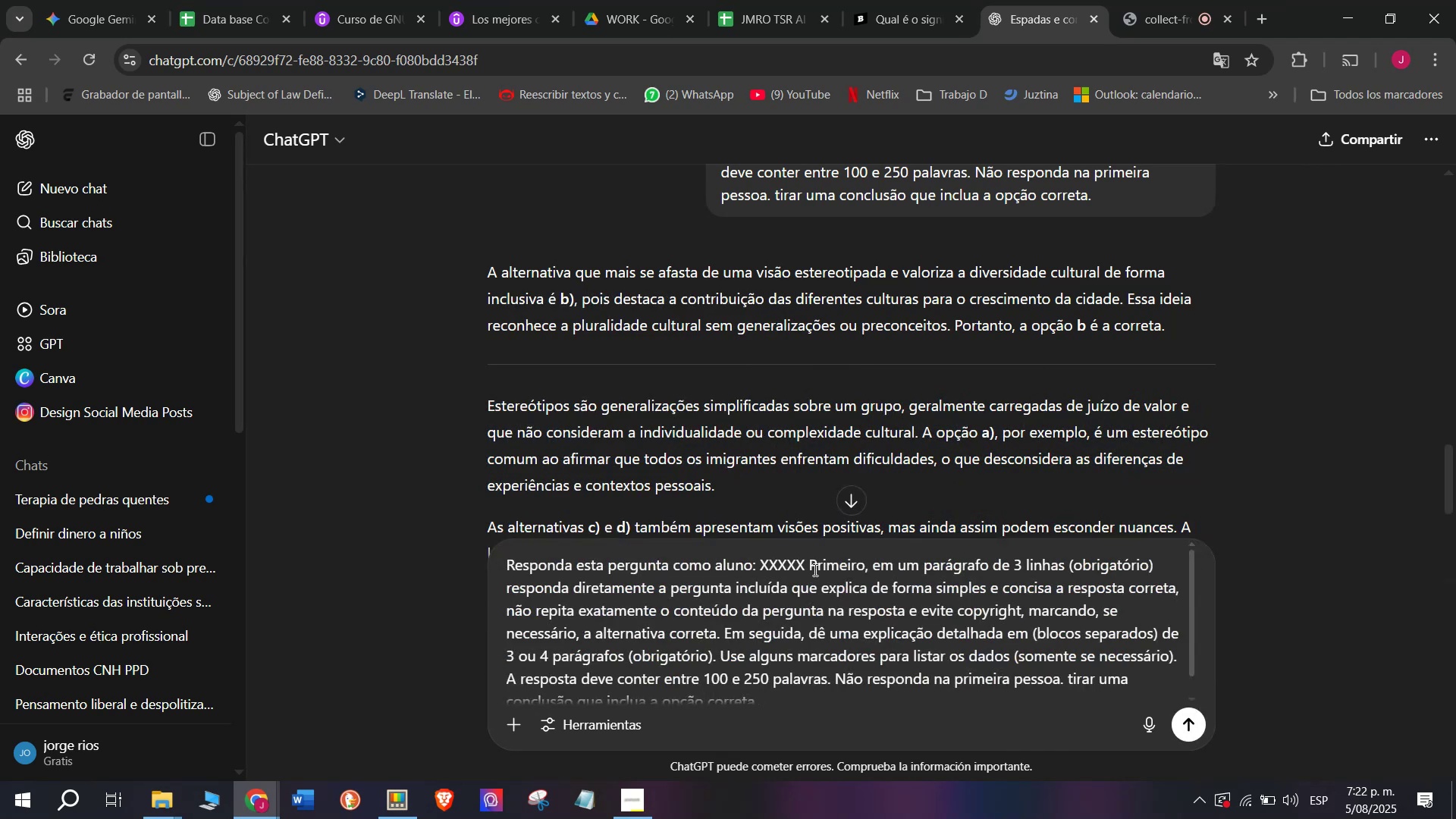 
left_click_drag(start_coordinate=[802, 559], to_coordinate=[764, 554])
 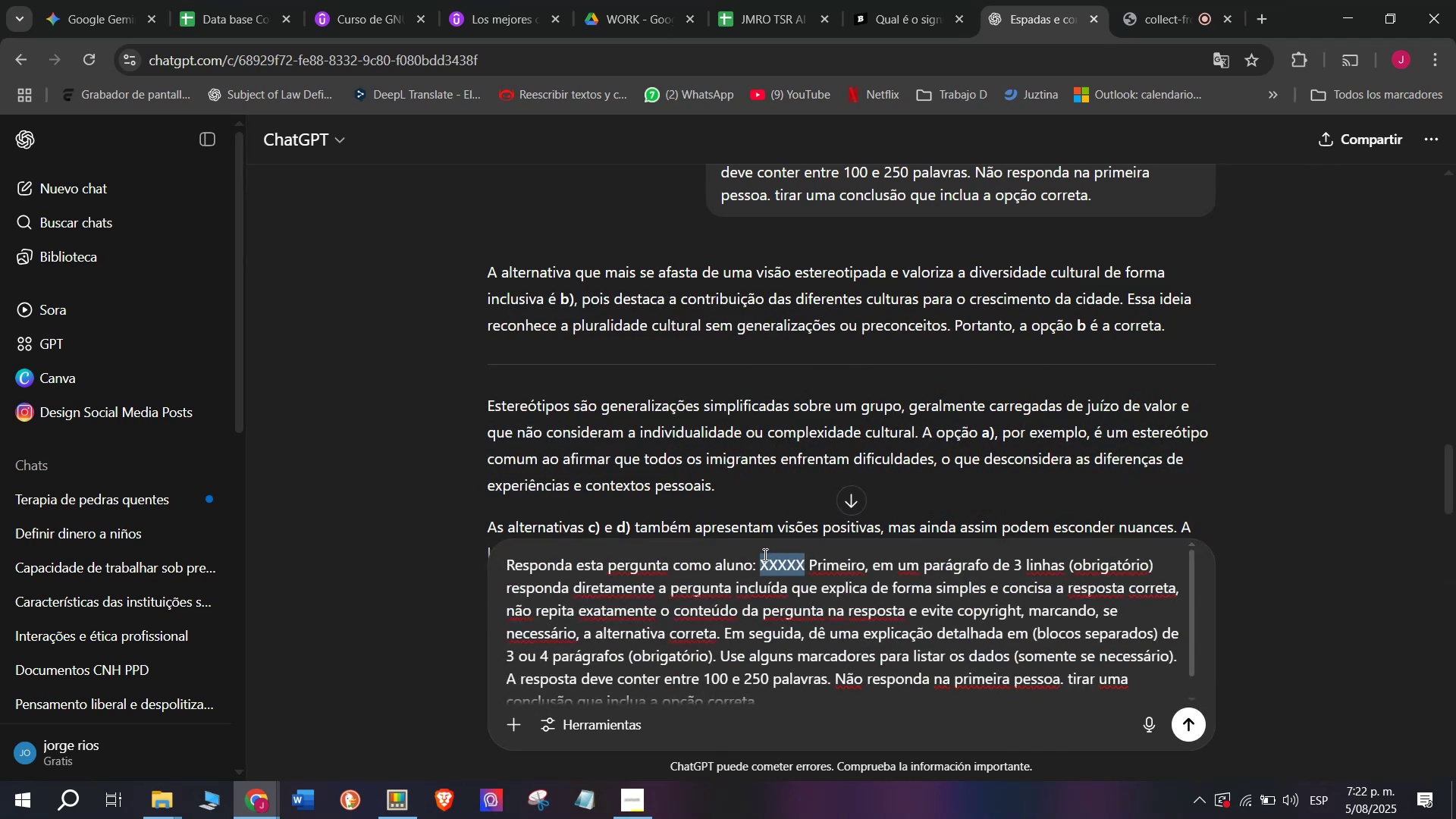 
key(Control+ControlLeft)
 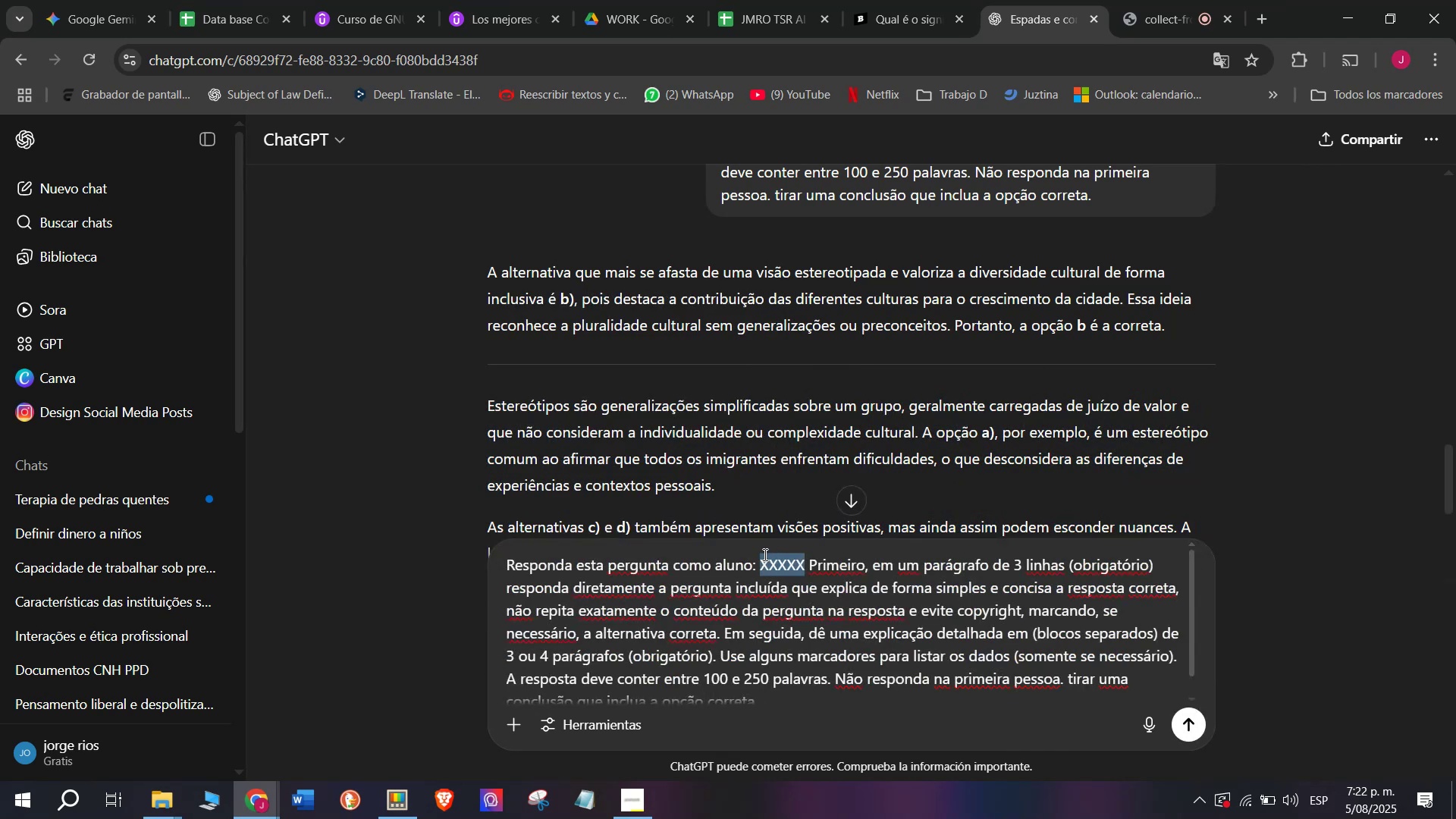 
key(Z)
 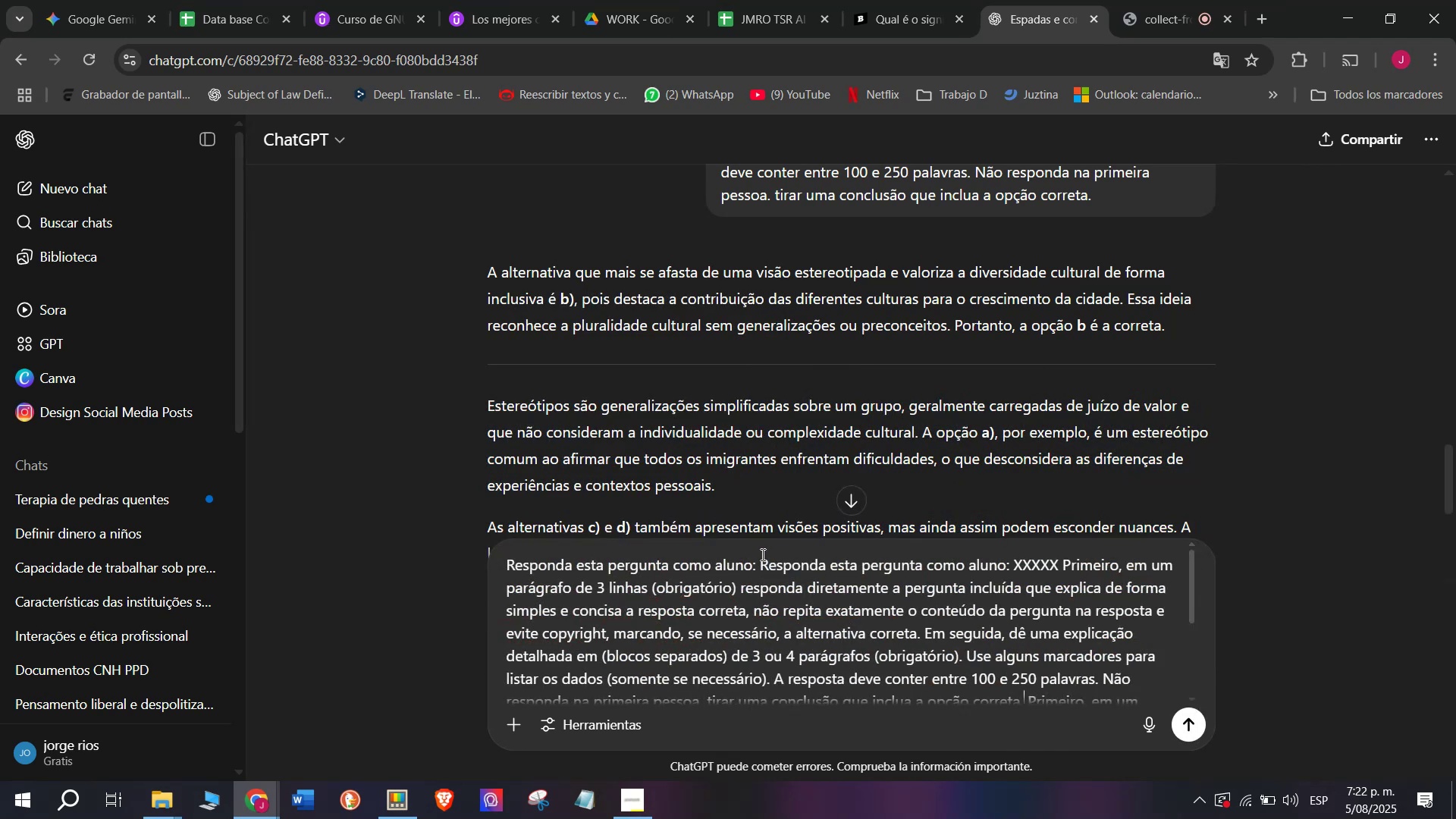 
key(Control+V)
 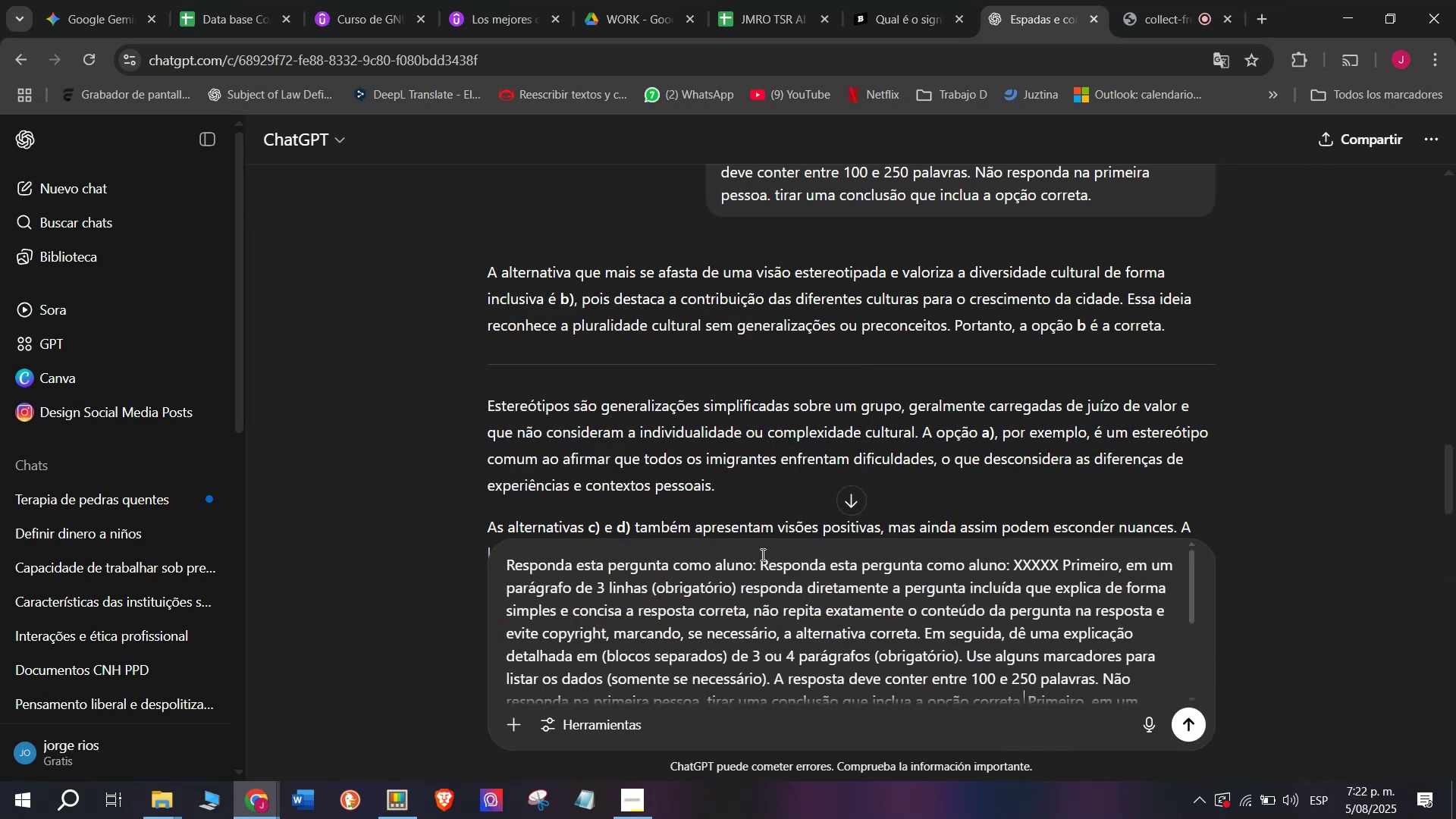 
key(Enter)
 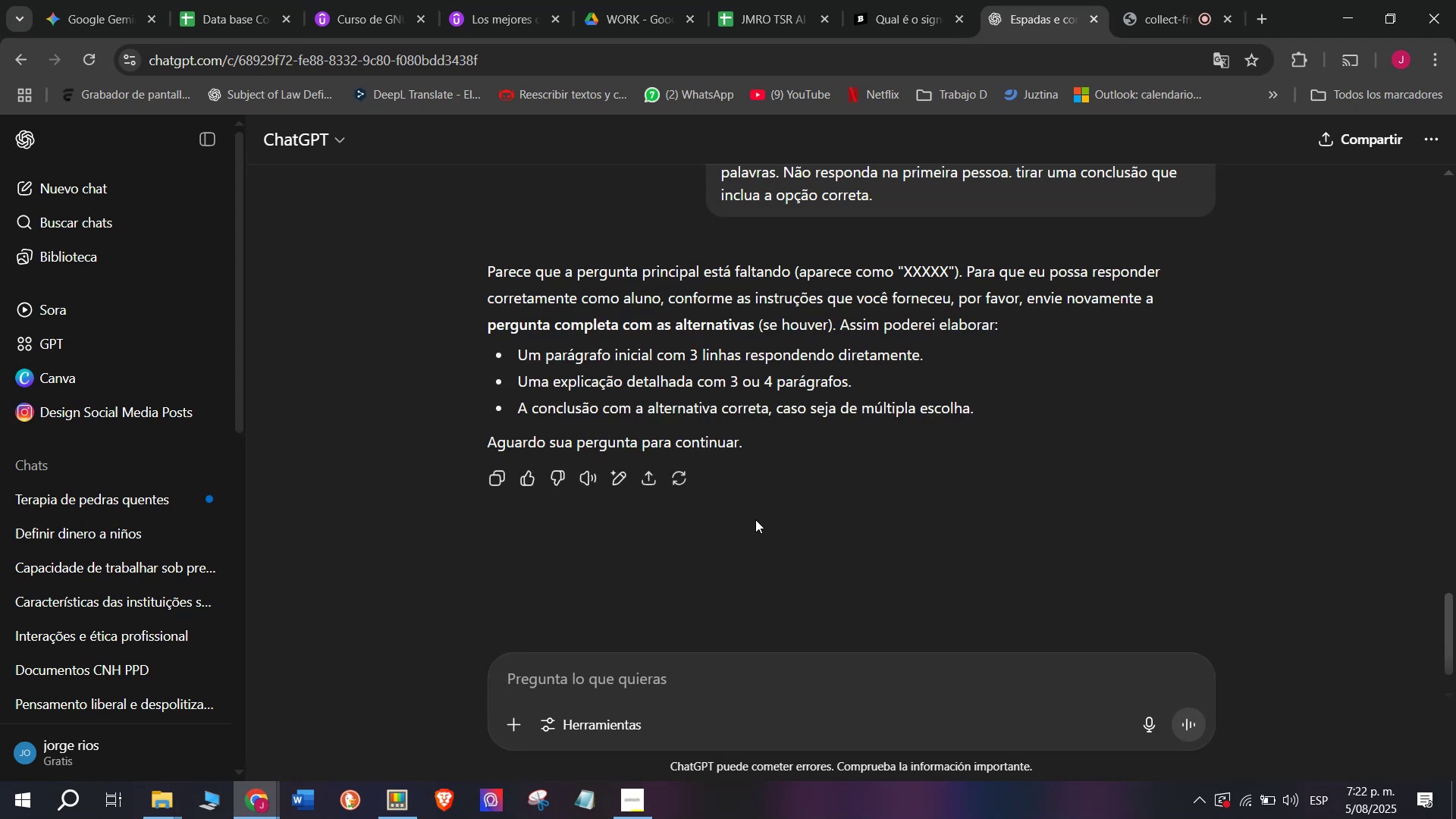 
wait(5.59)
 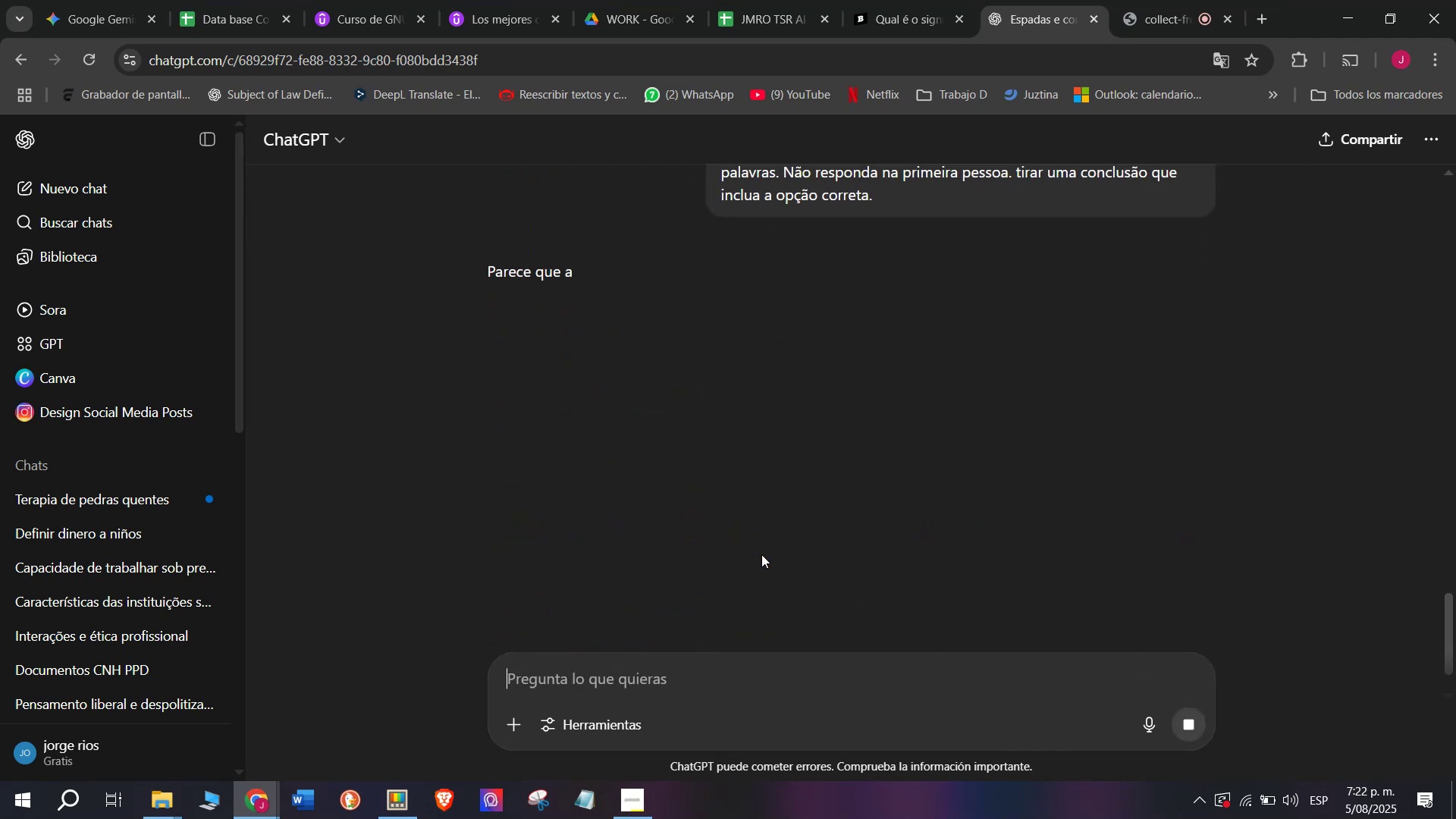 
left_click([733, 0])
 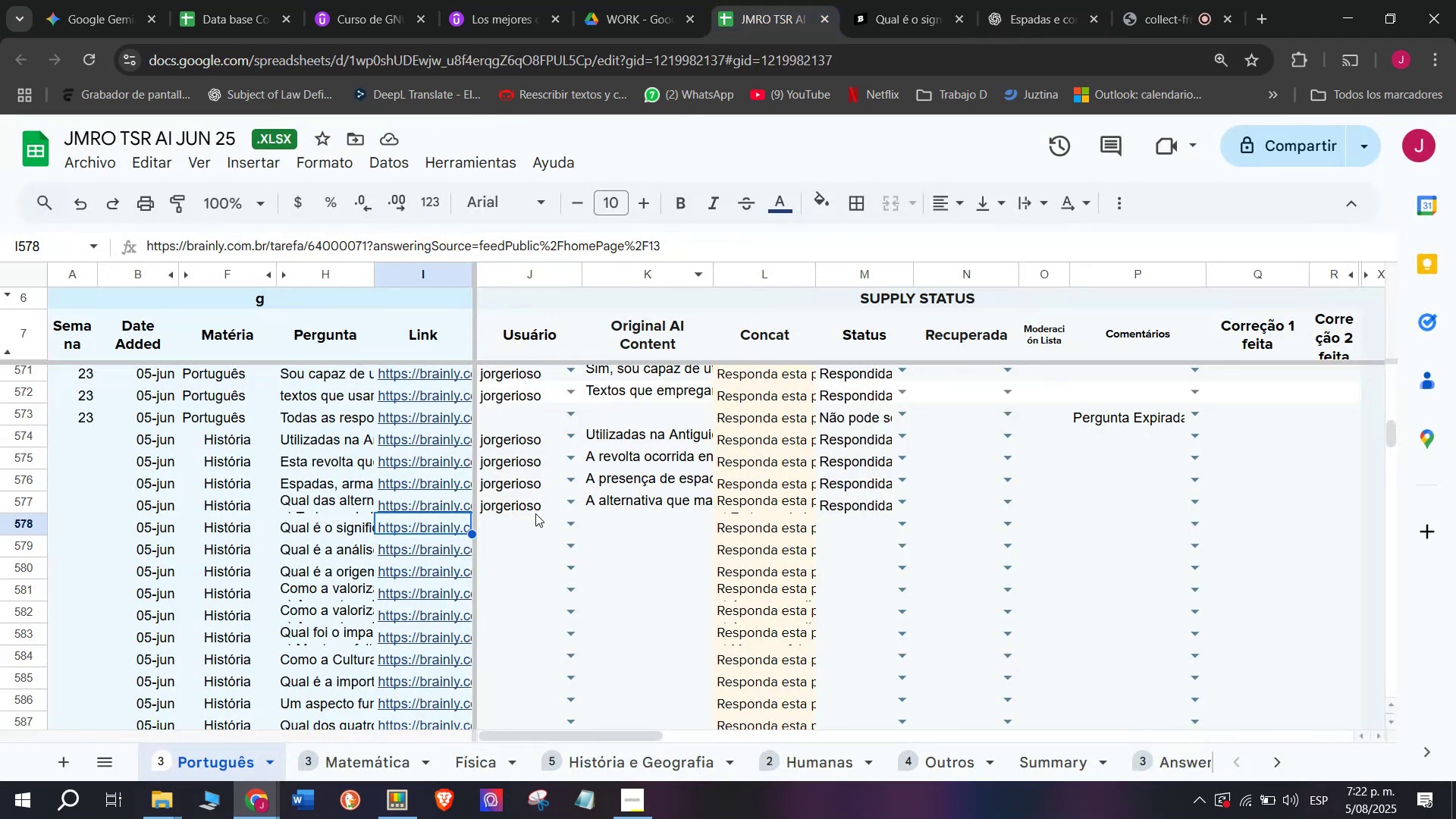 
left_click([531, 521])
 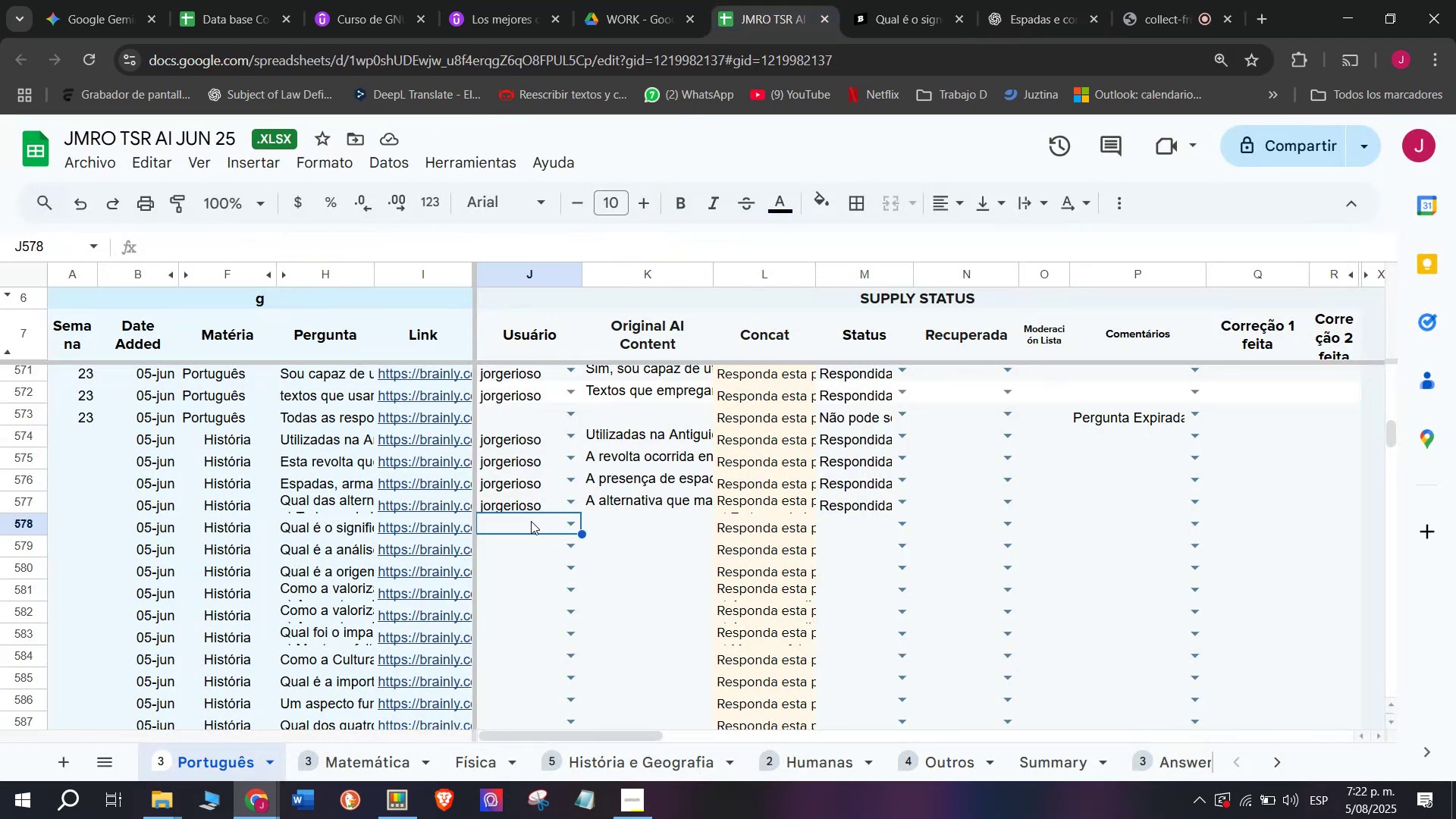 
key(J)
 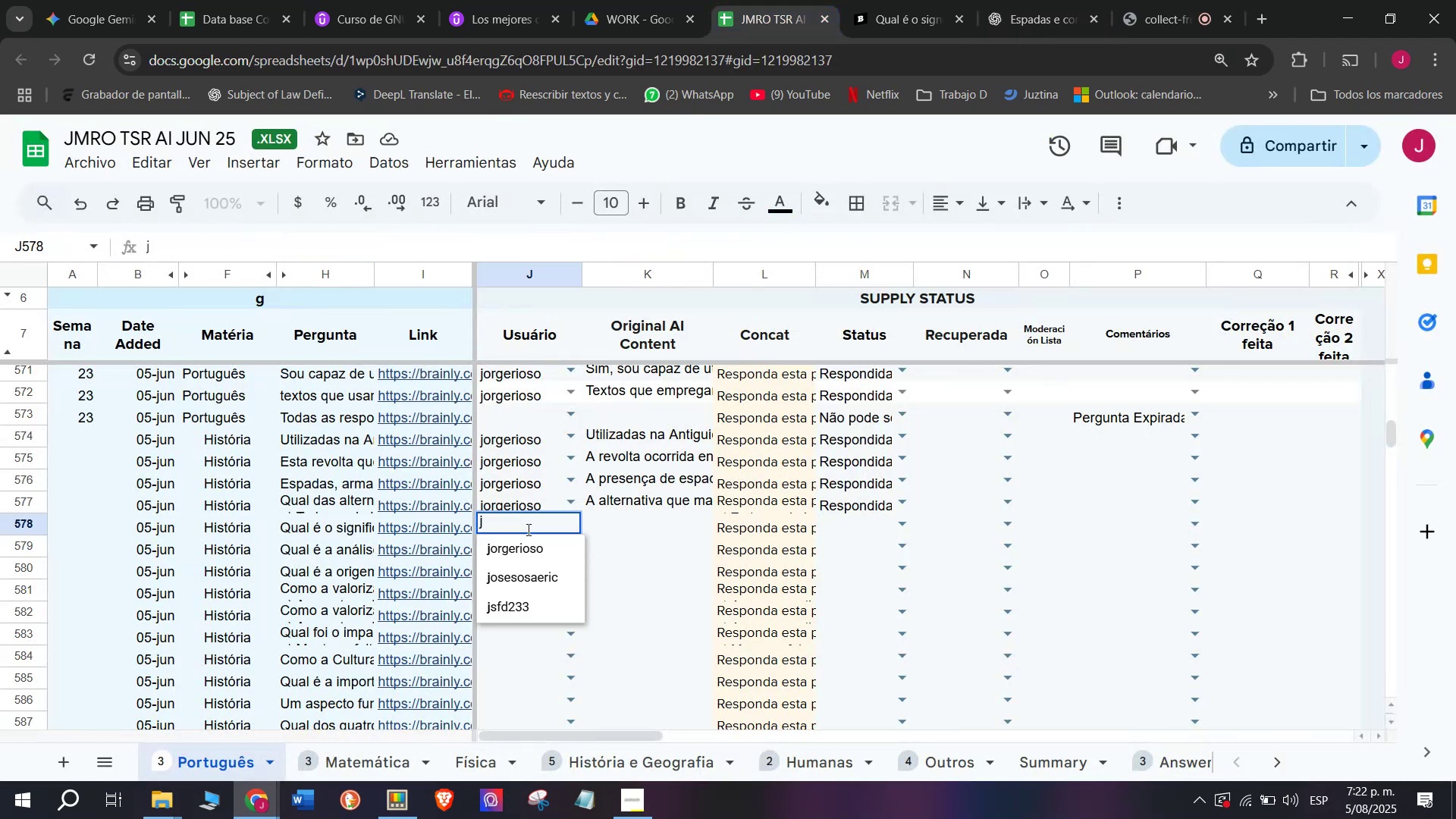 
left_click([516, 547])
 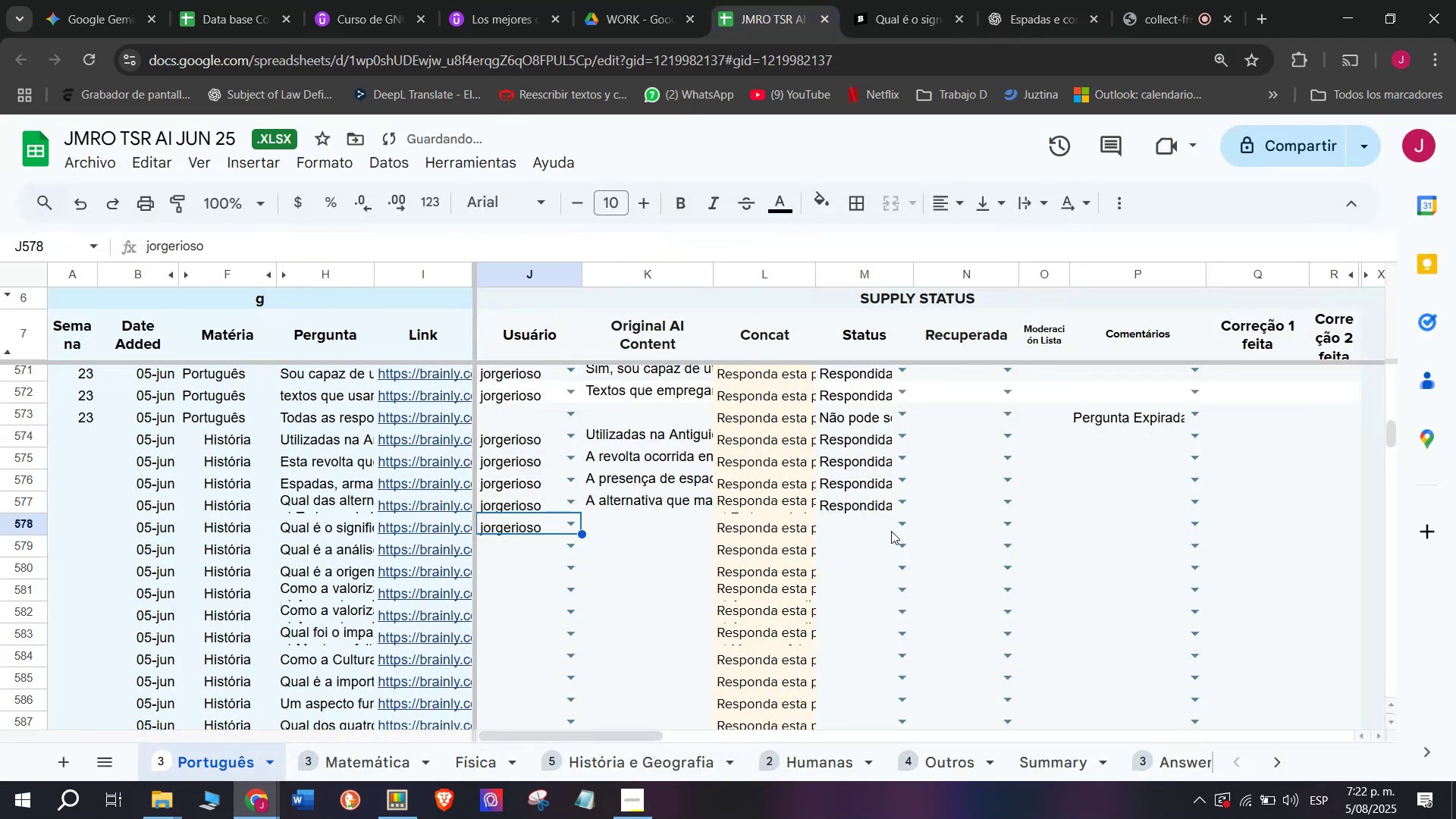 
left_click([902, 529])
 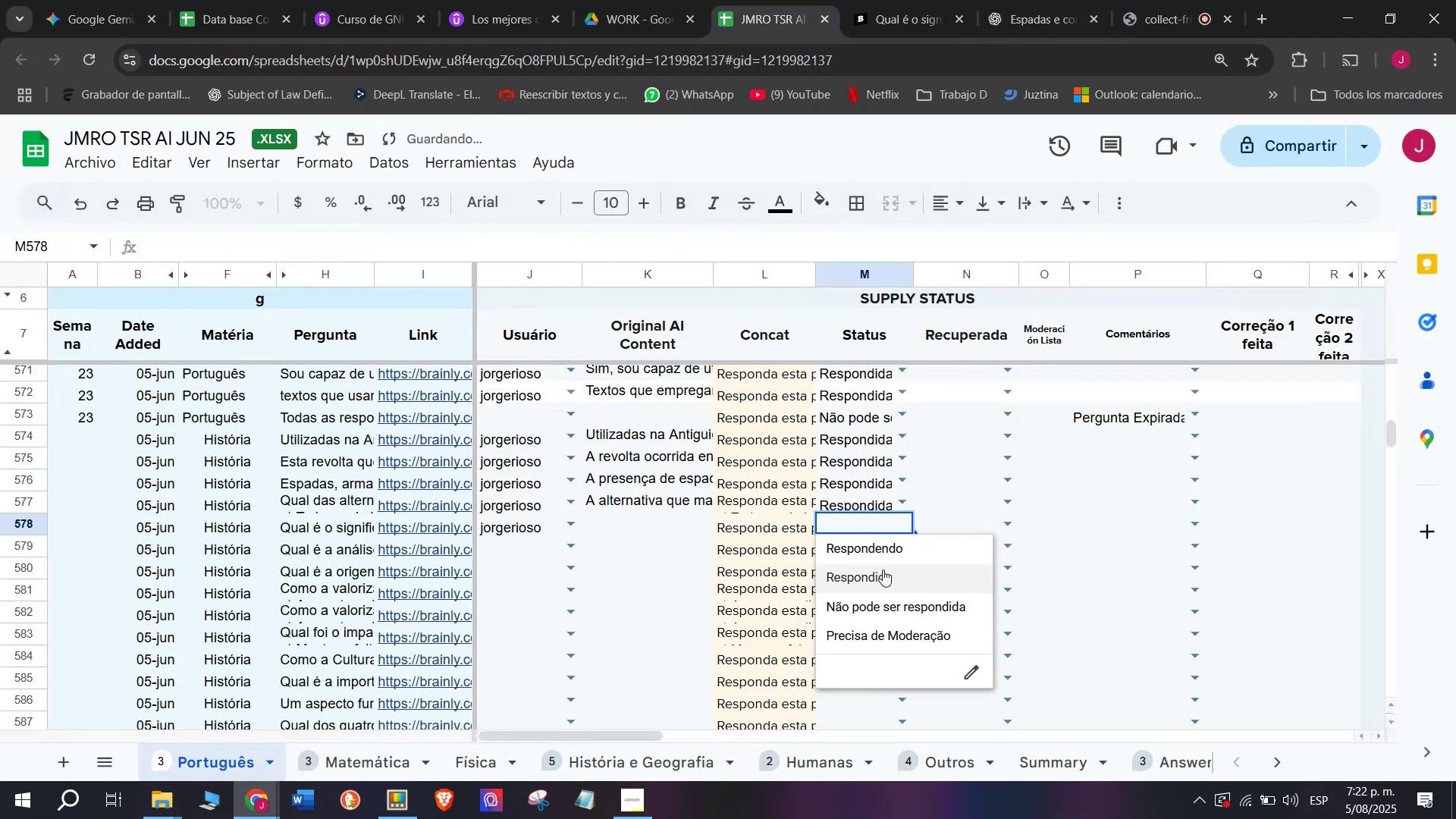 
left_click([880, 574])
 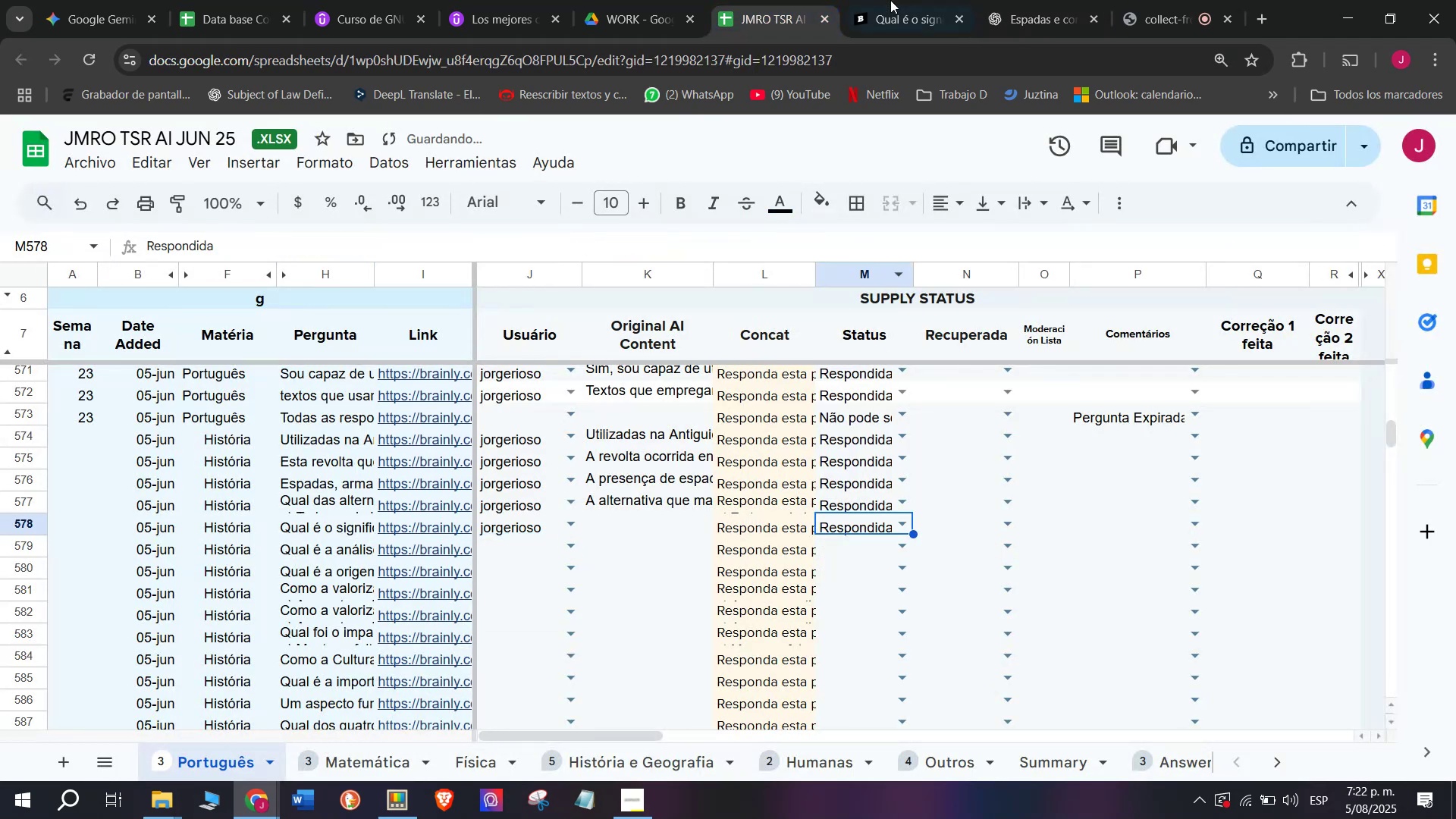 
left_click([885, 0])
 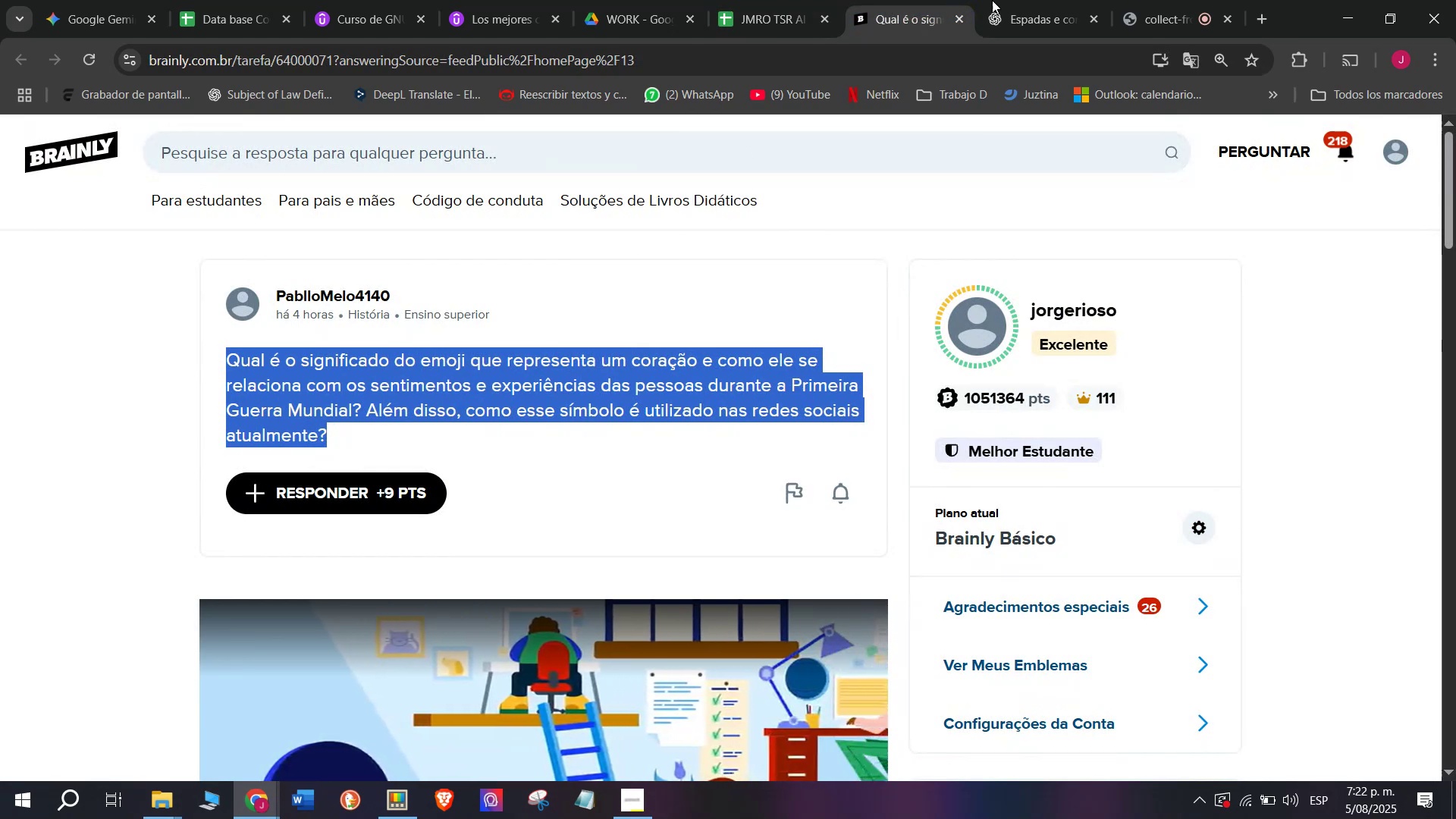 
left_click([1034, 0])
 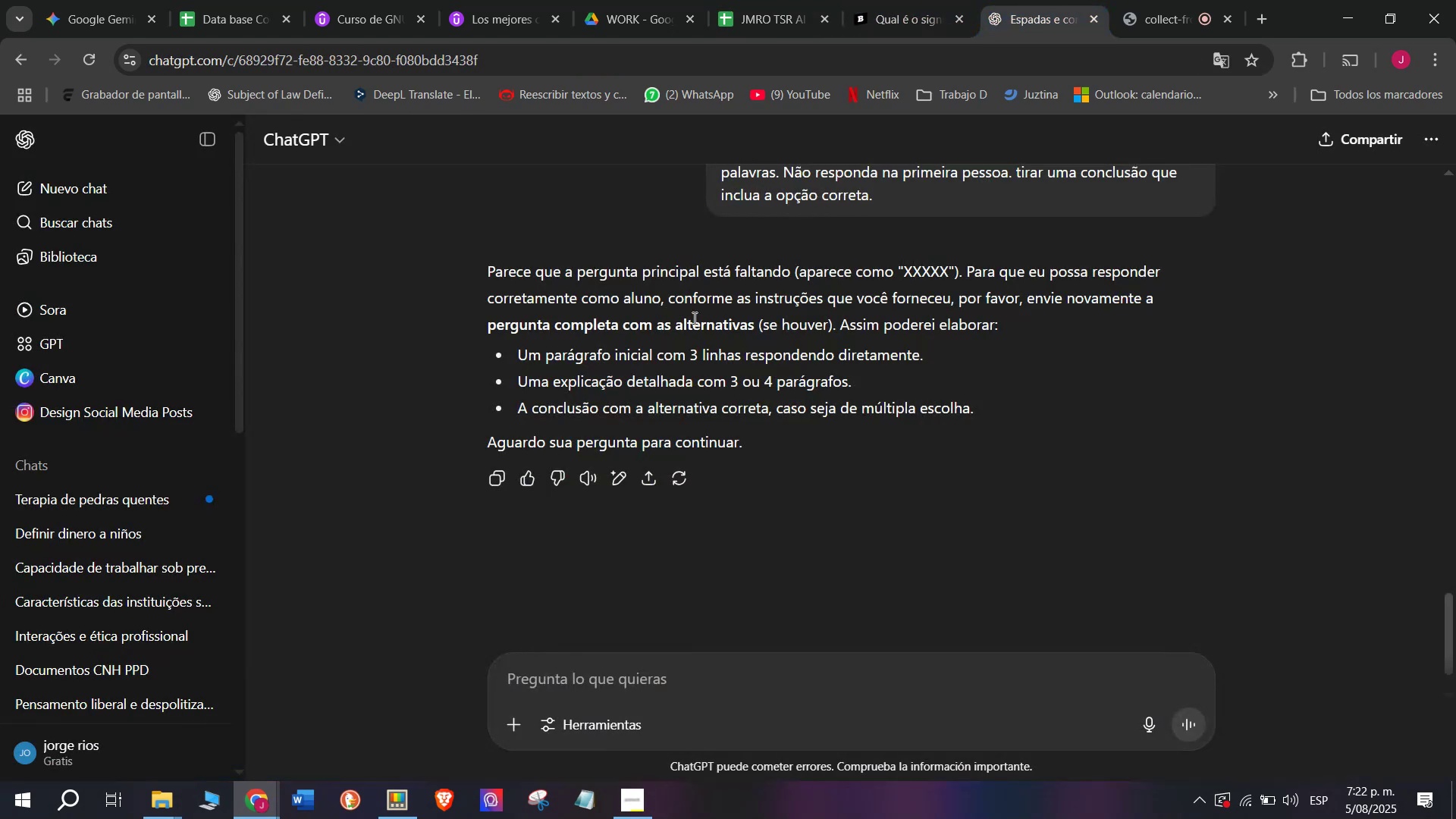 
scroll: coordinate [687, 347], scroll_direction: none, amount: 0.0
 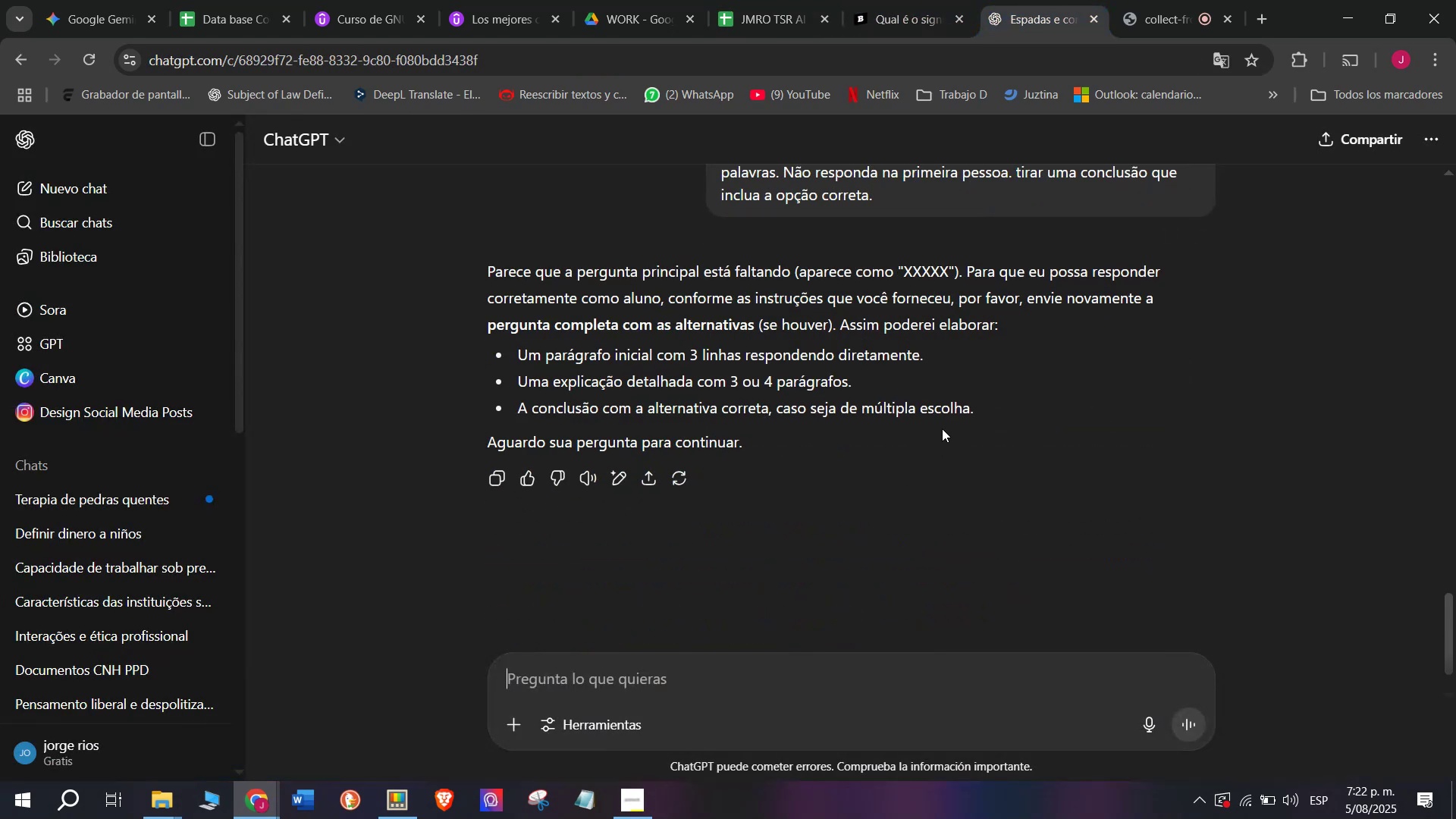 
left_click_drag(start_coordinate=[988, 409], to_coordinate=[485, 274])
 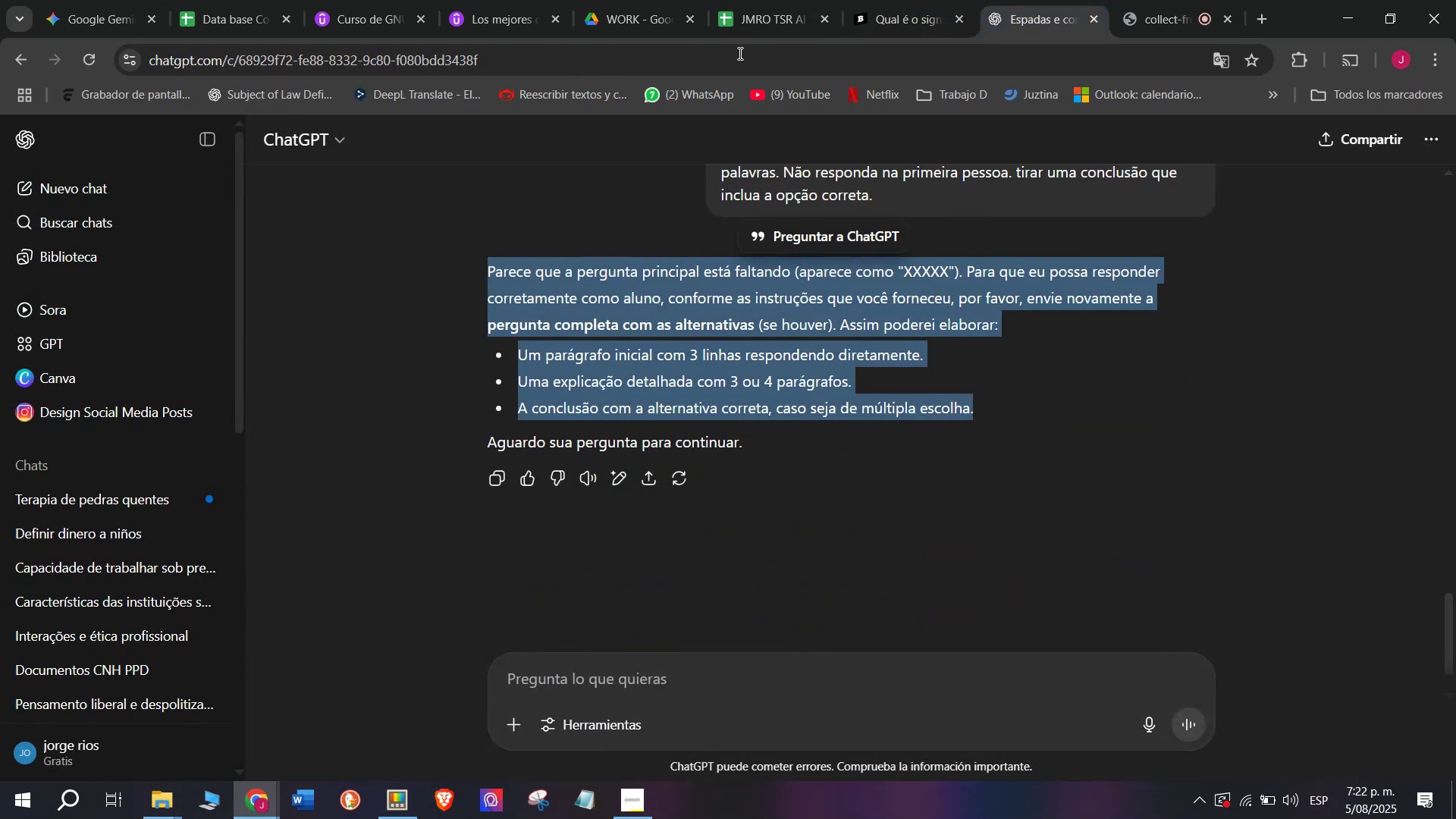 
left_click([872, 0])
 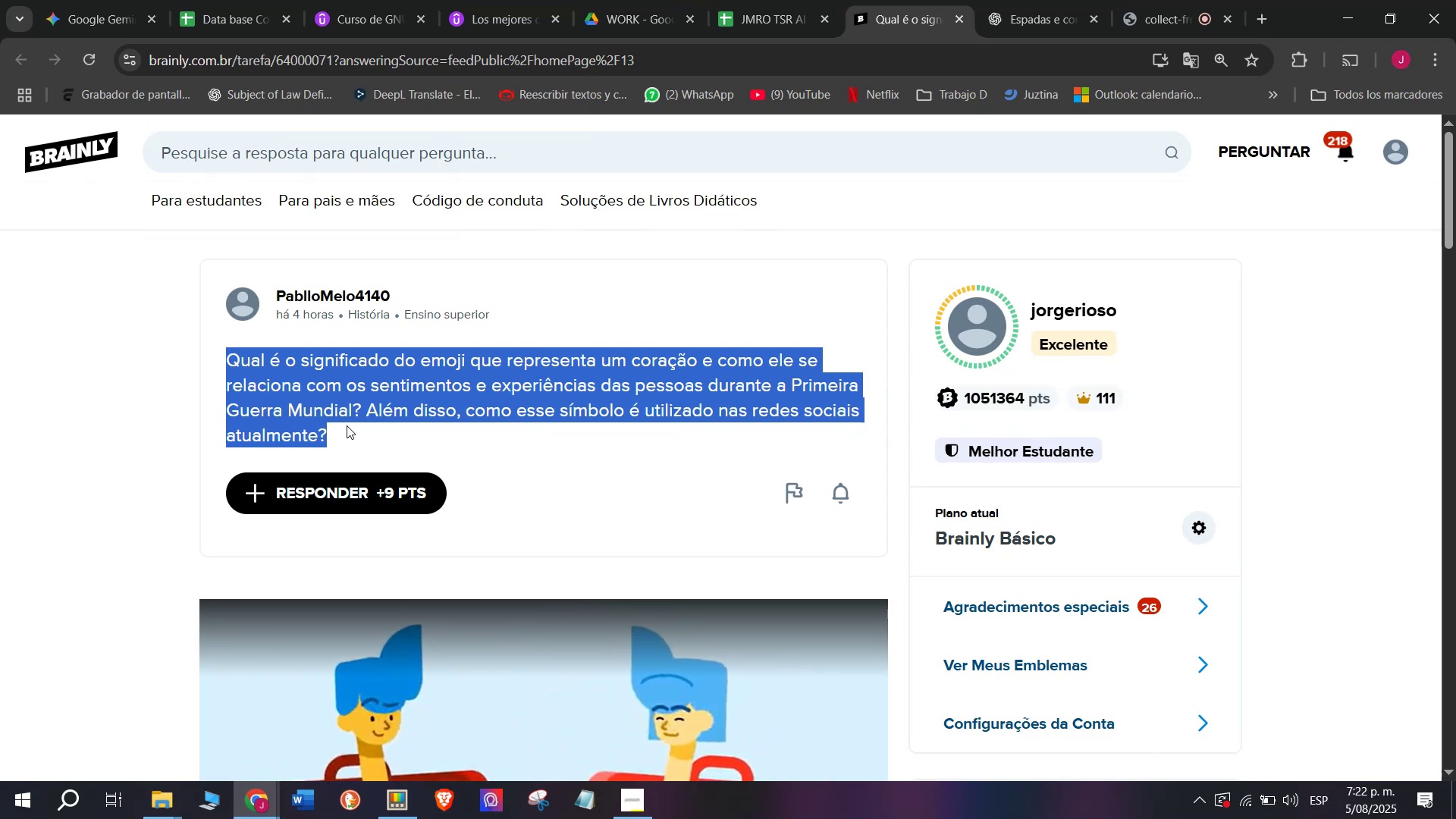 
key(Control+ControlLeft)
 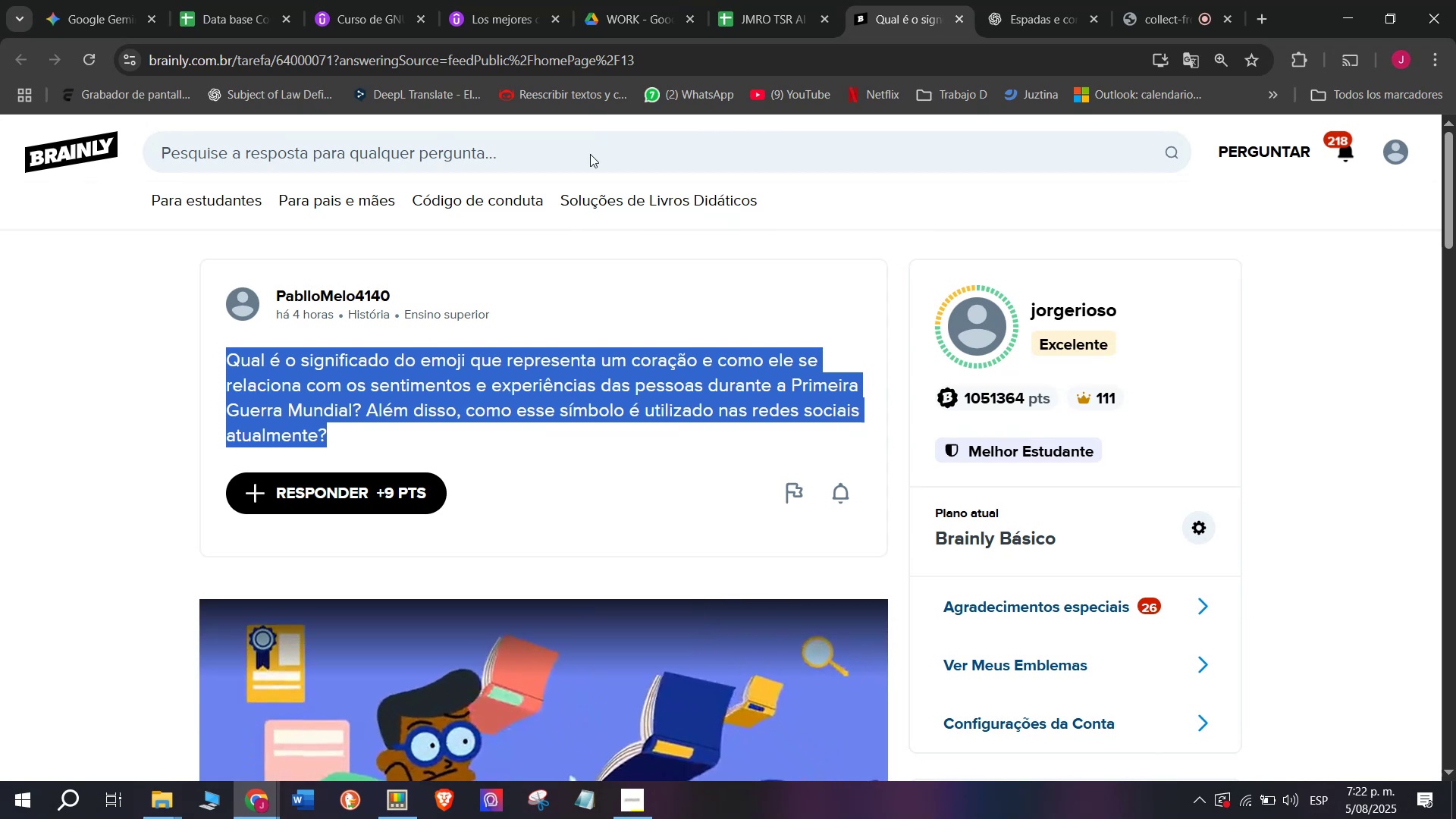 
key(Break)
 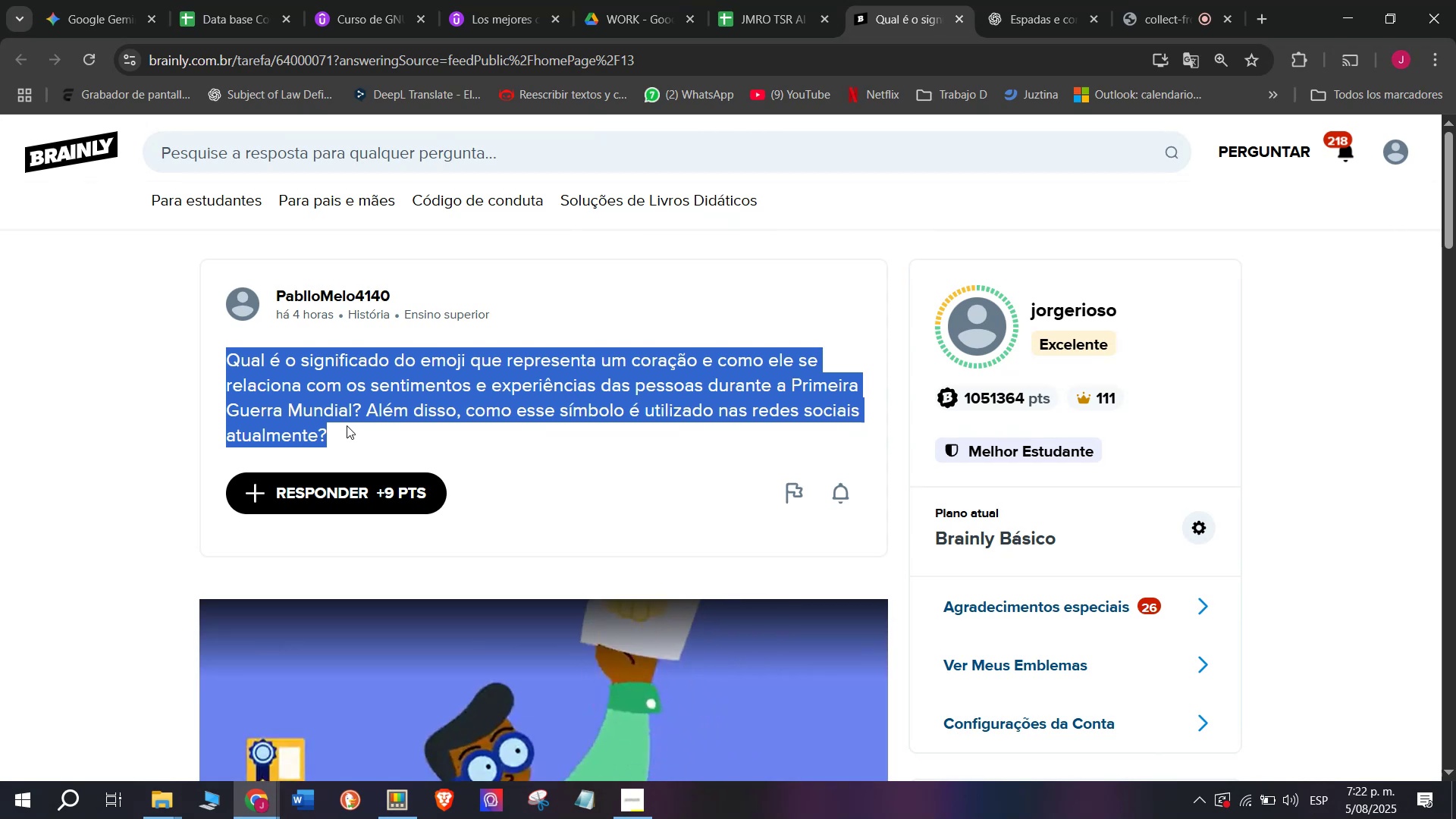 
key(Control+C)
 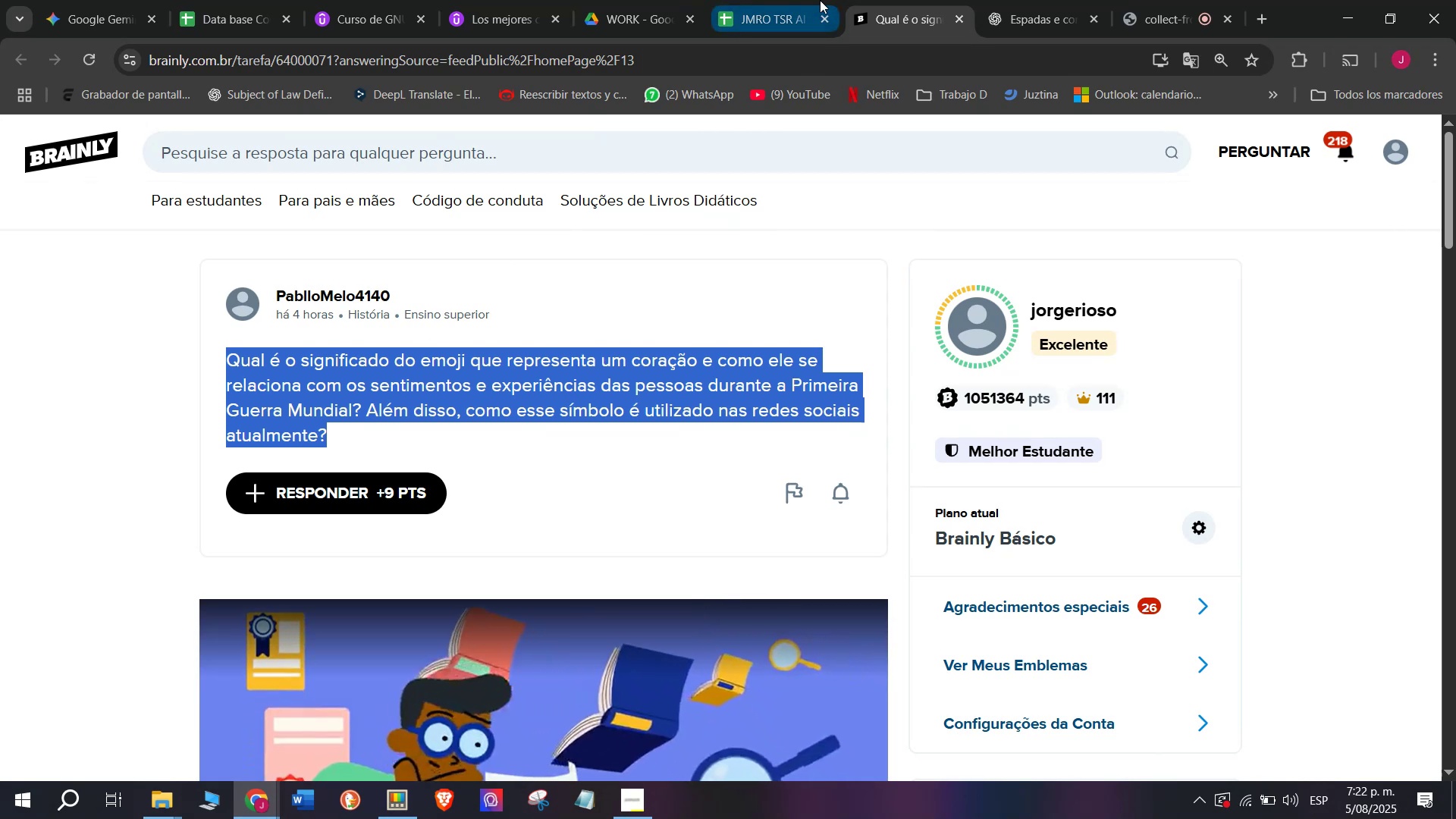 
left_click([896, 0])
 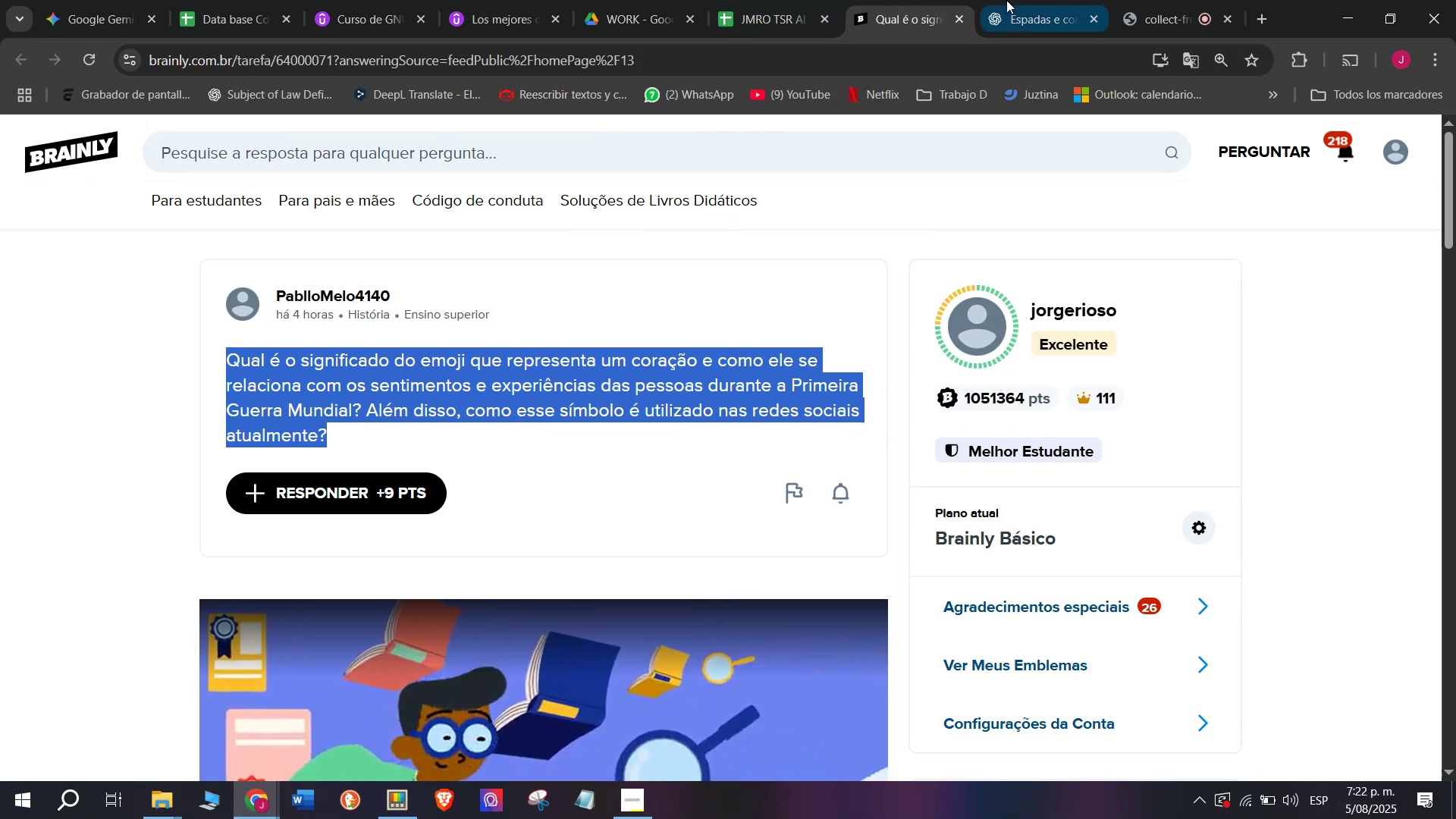 
left_click([1006, 0])
 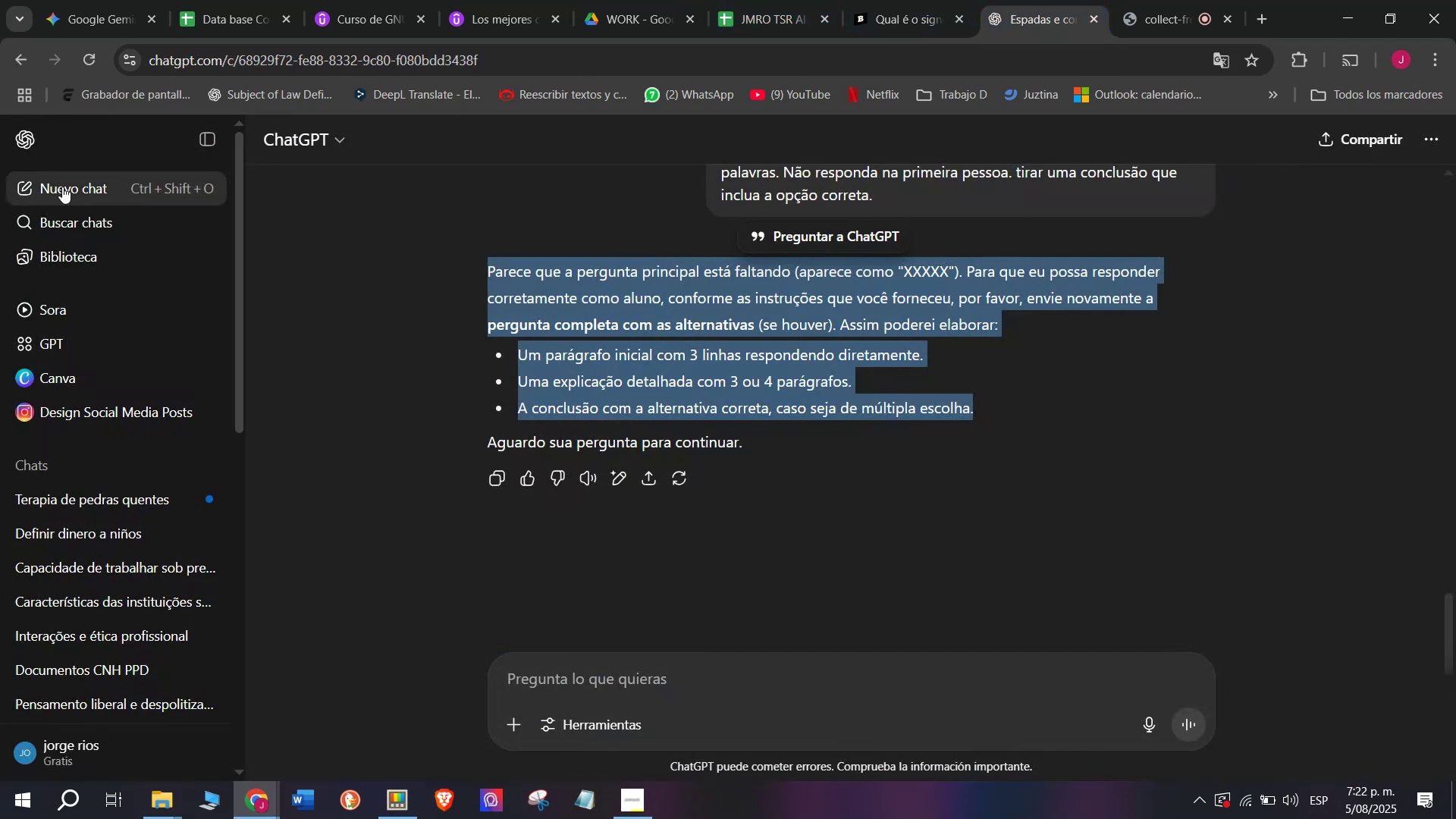 
left_click([58, 181])
 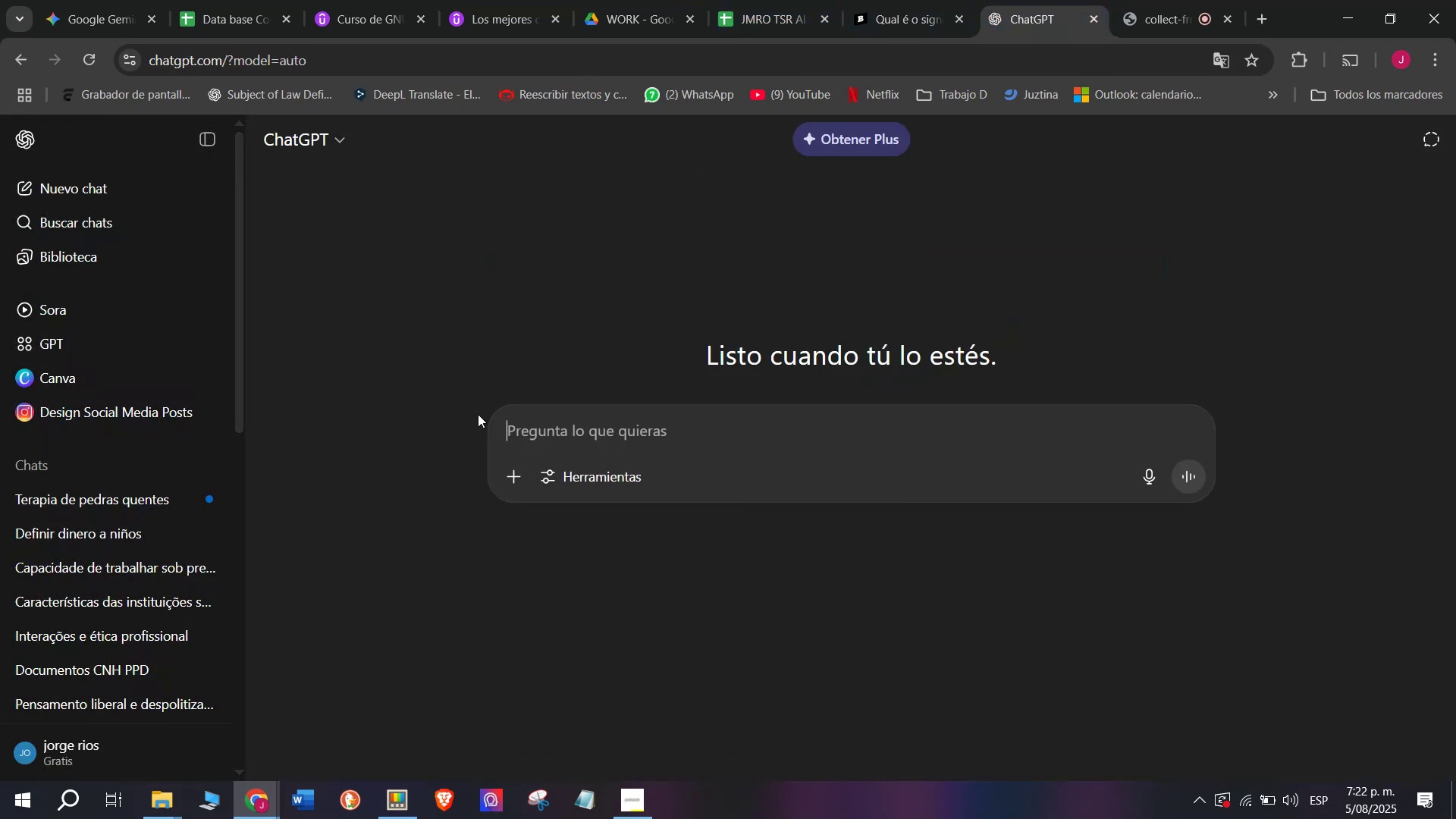 
key(Meta+MetaLeft)
 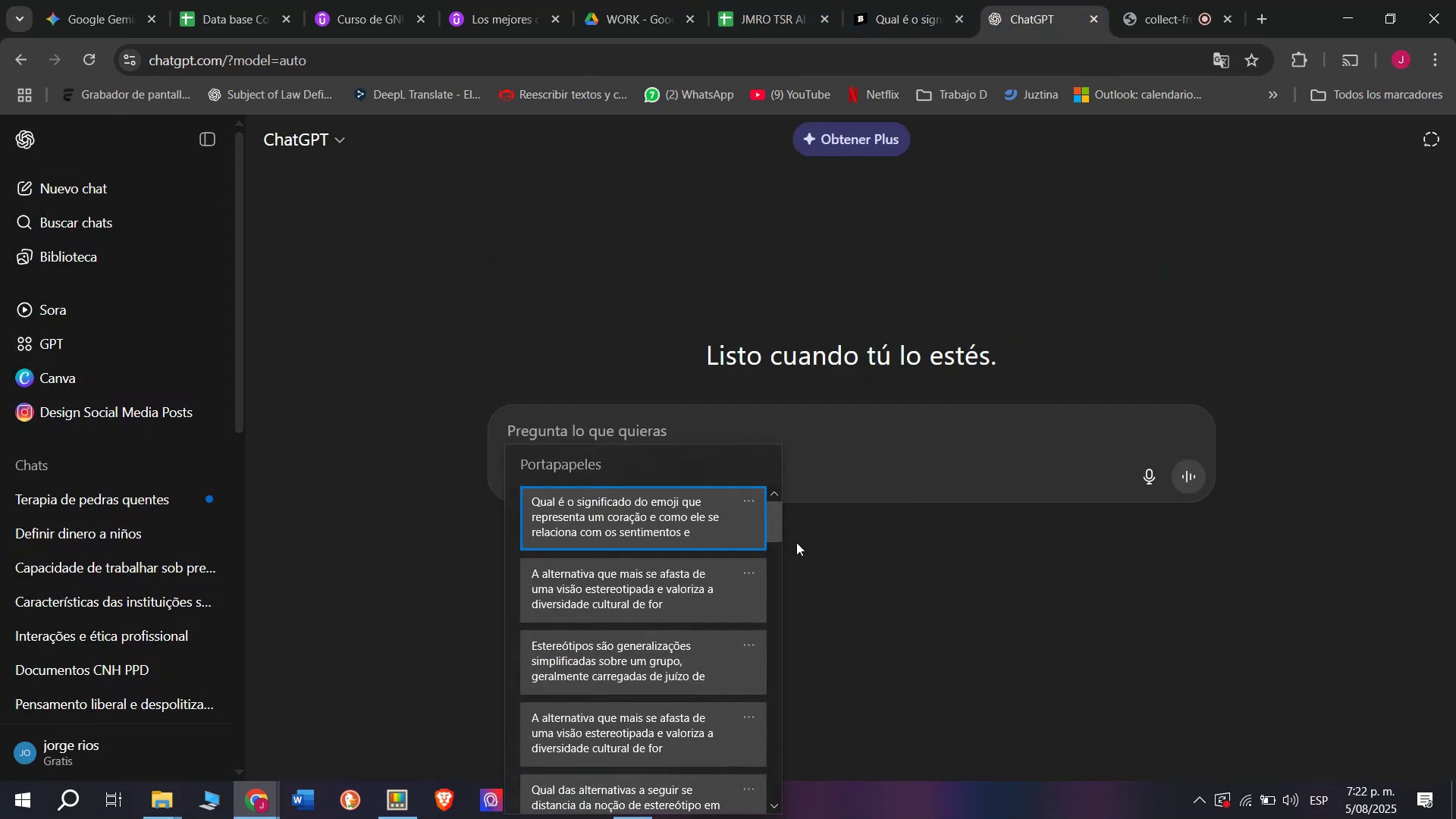 
key(C)
 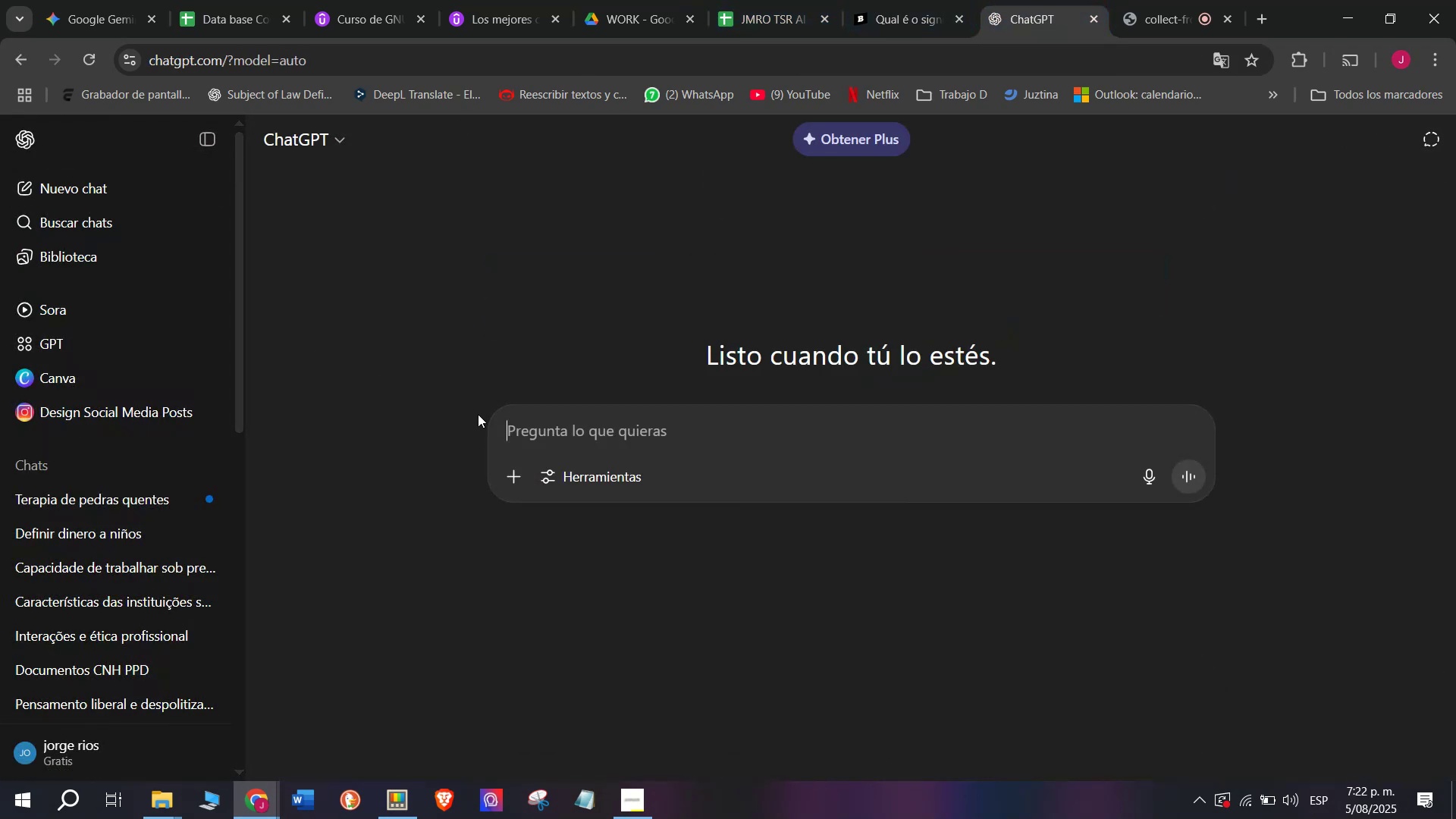 
key(Meta+V)
 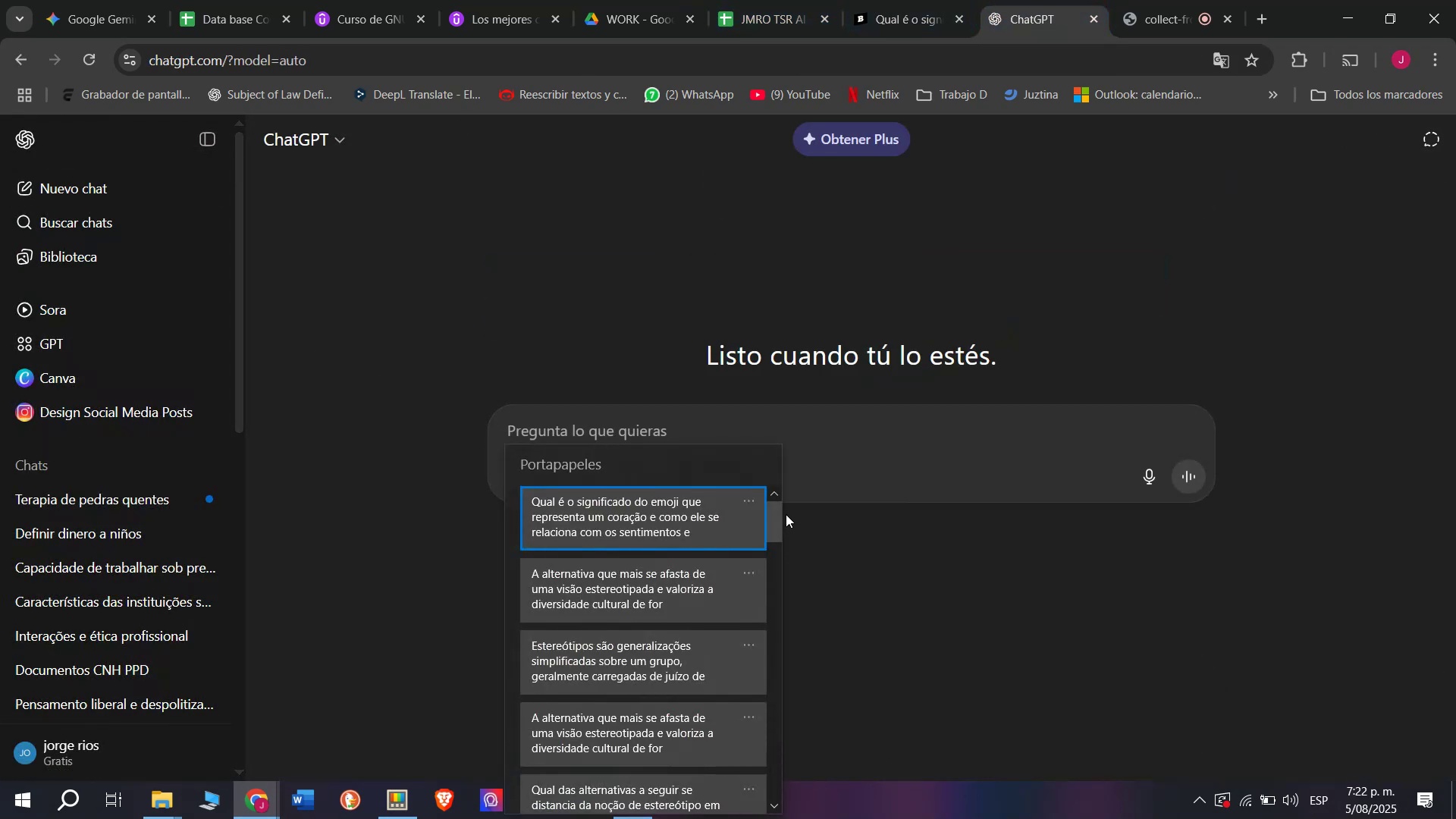 
left_click_drag(start_coordinate=[778, 513], to_coordinate=[752, 818])
 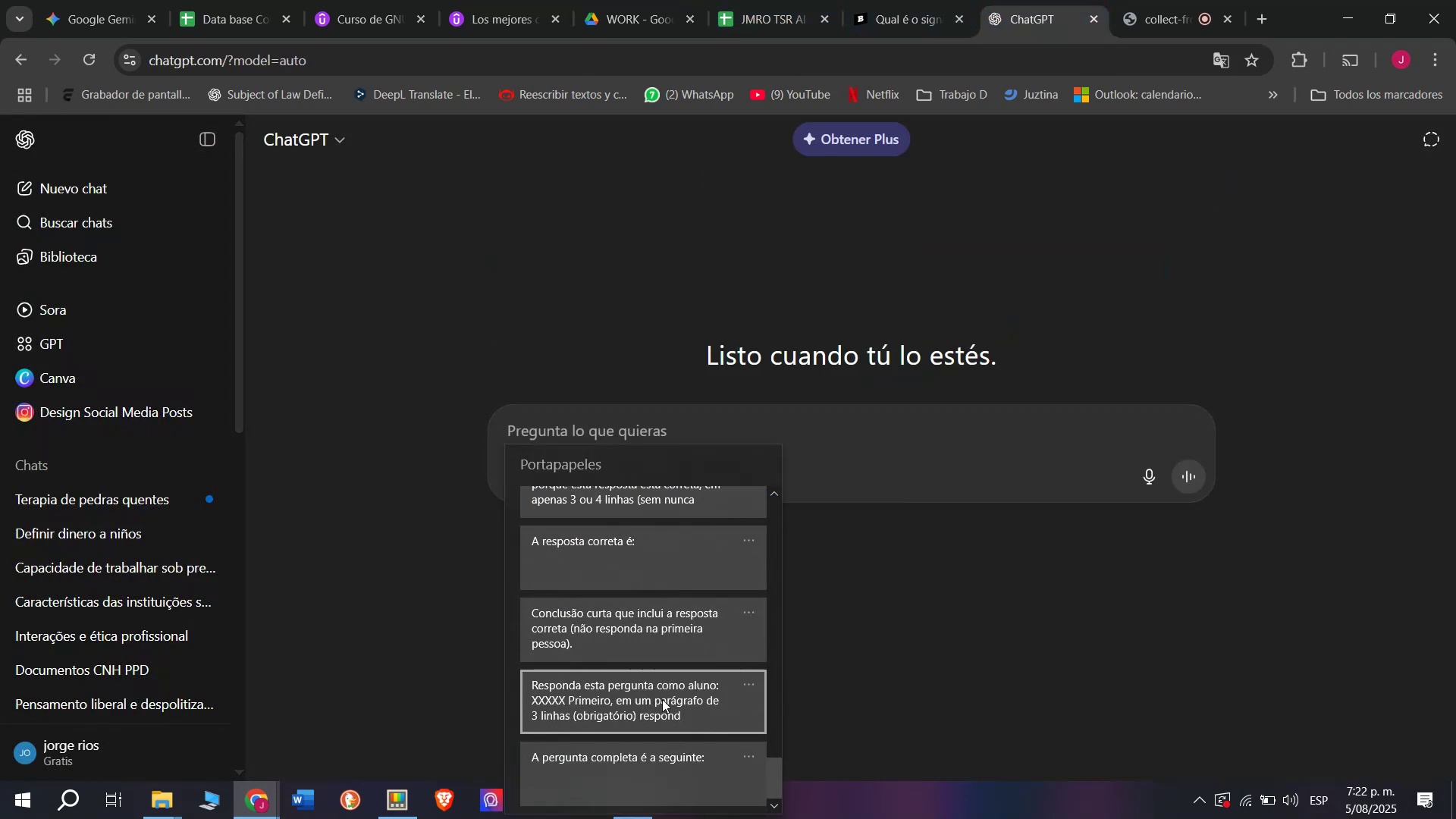 
left_click([662, 699])
 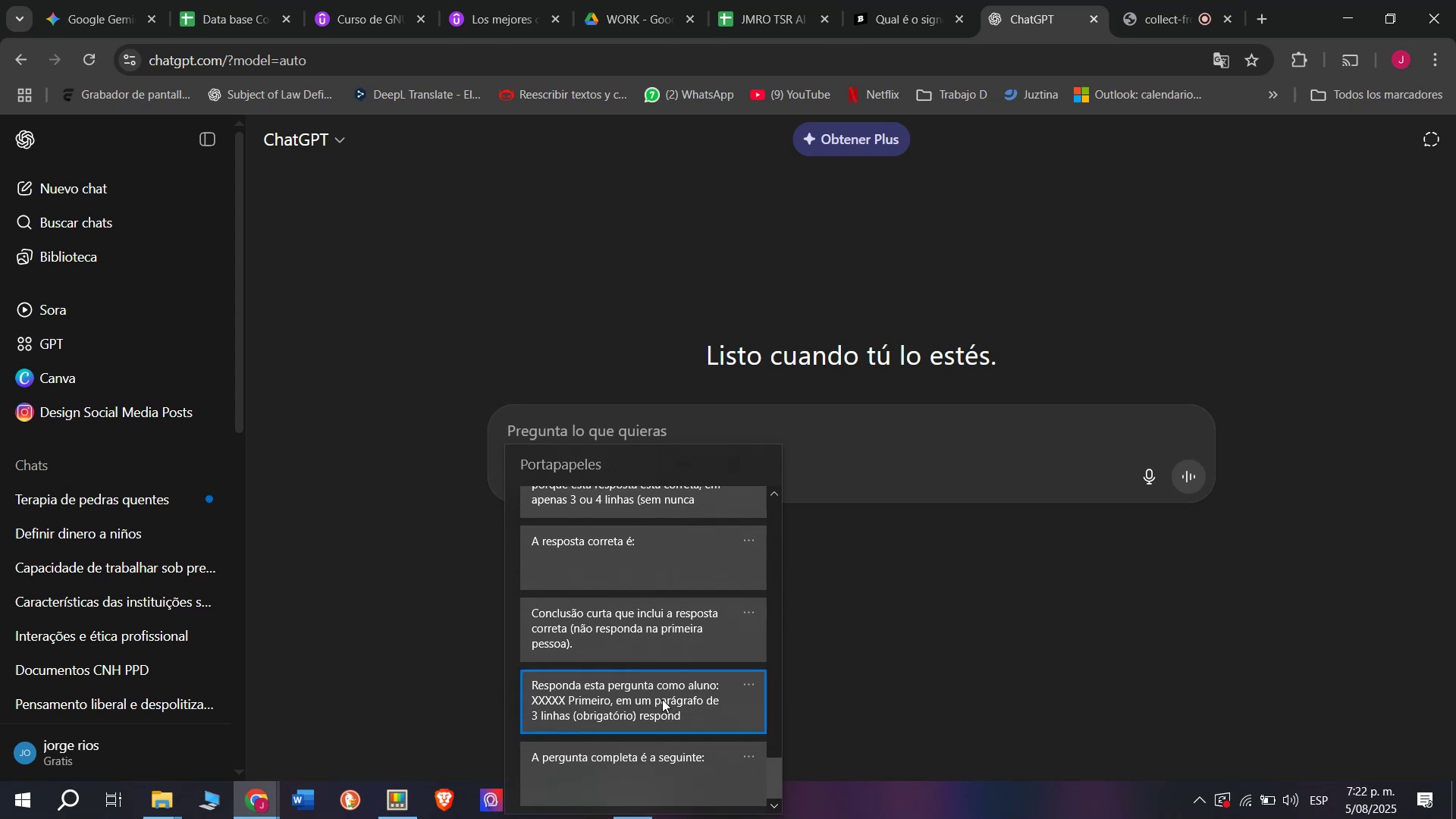 
key(Control+ControlLeft)
 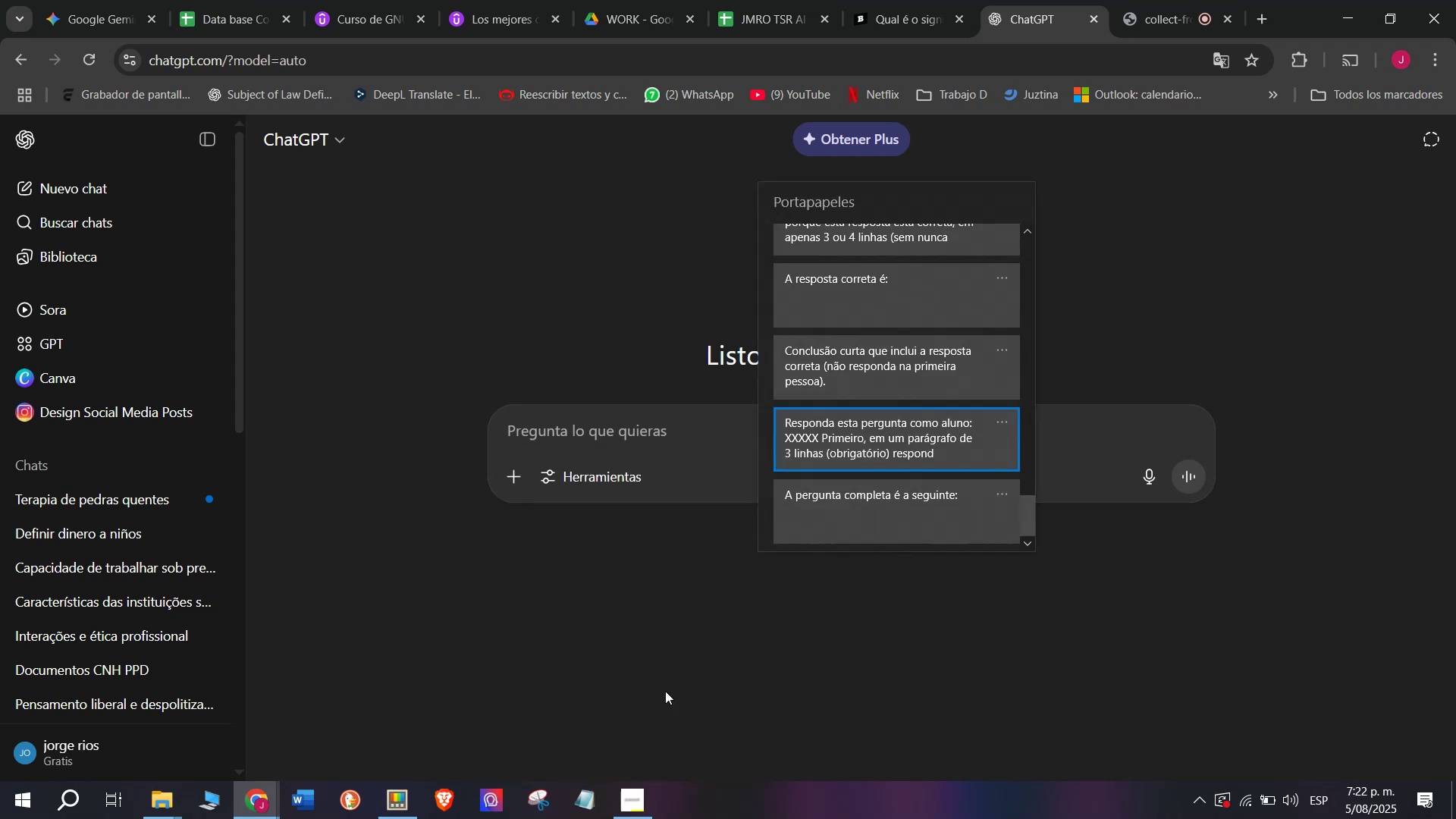 
key(Control+V)
 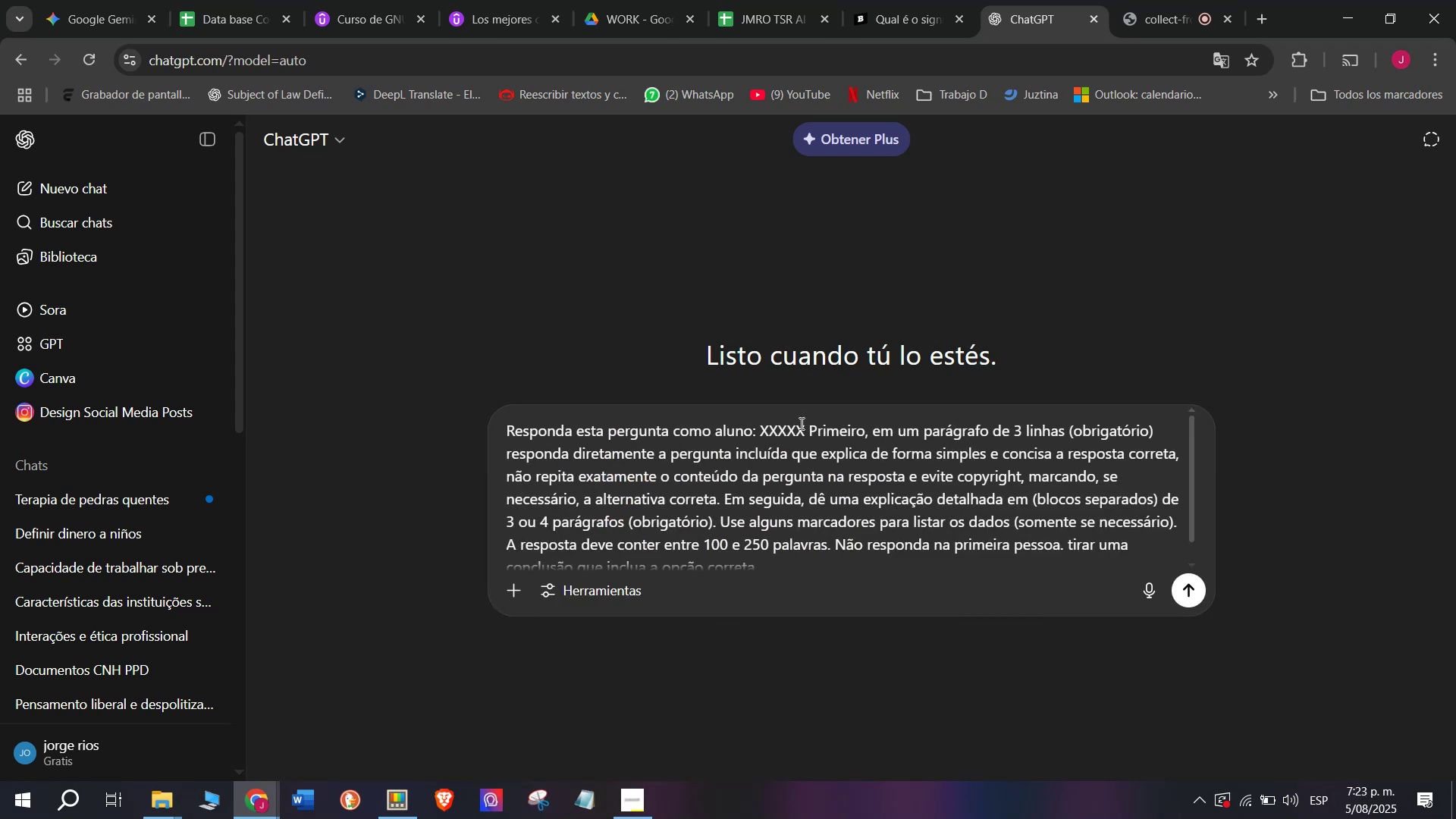 
left_click_drag(start_coordinate=[801, 423], to_coordinate=[761, 423])
 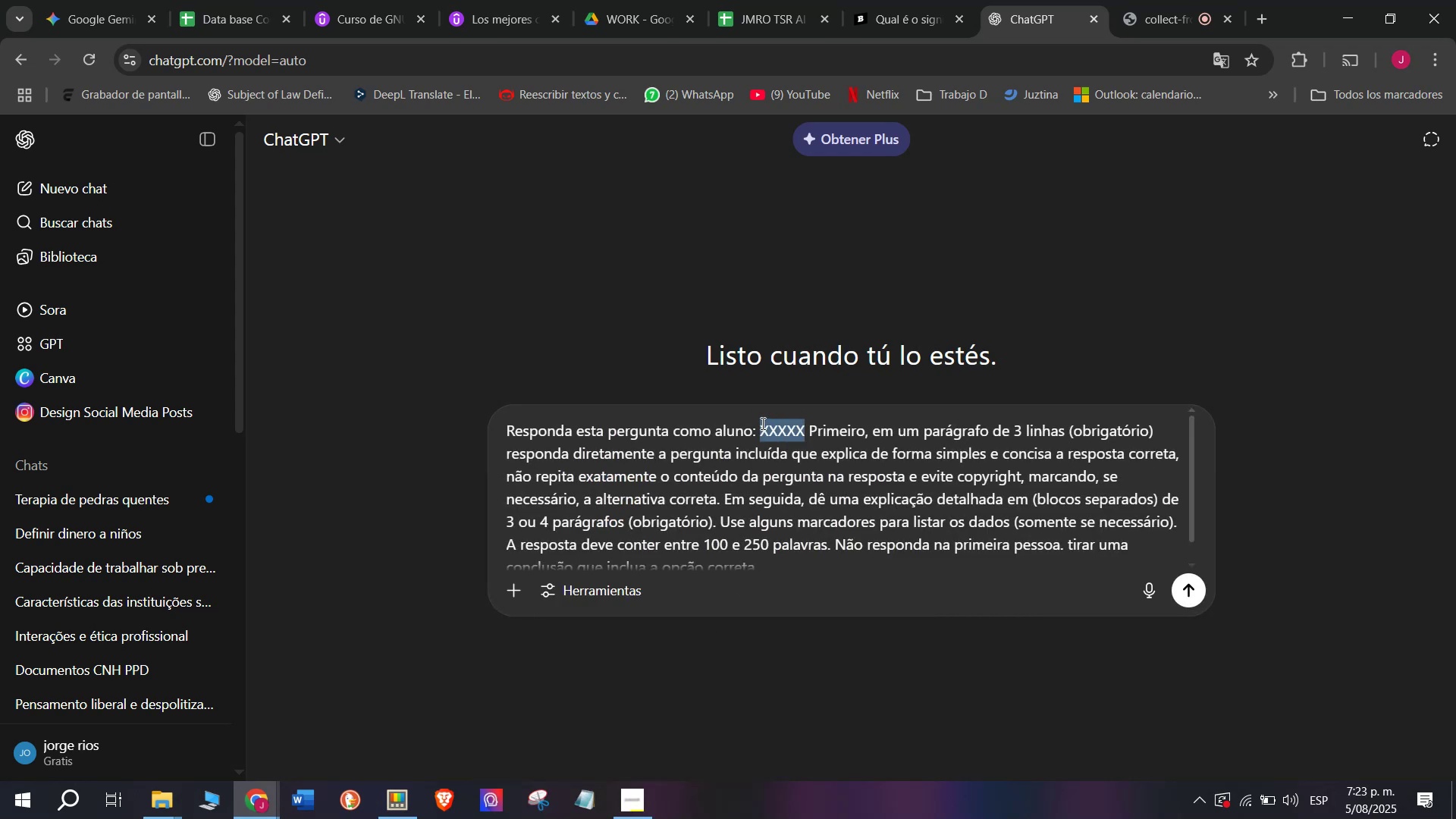 
key(C)
 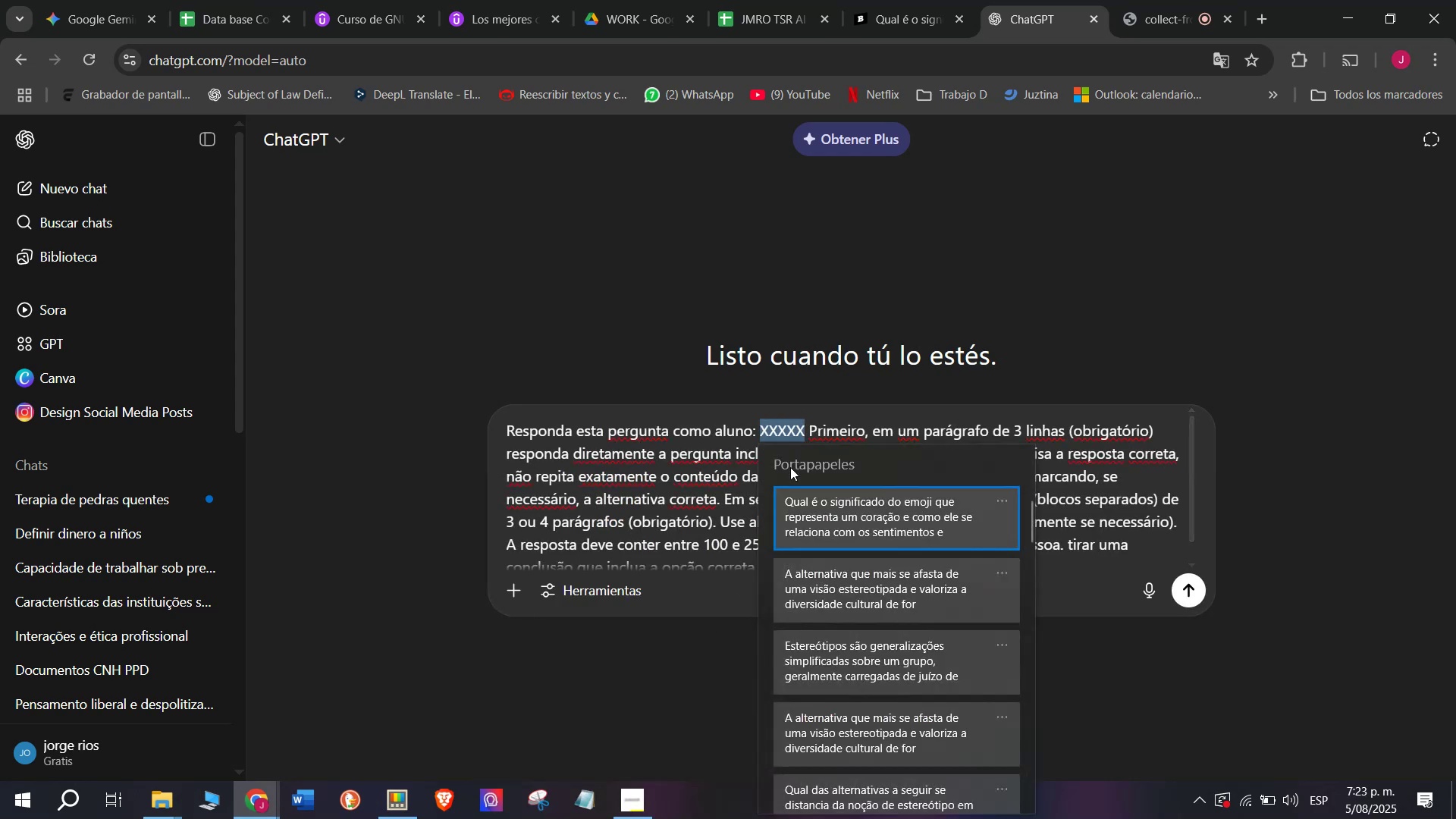 
key(Meta+MetaLeft)
 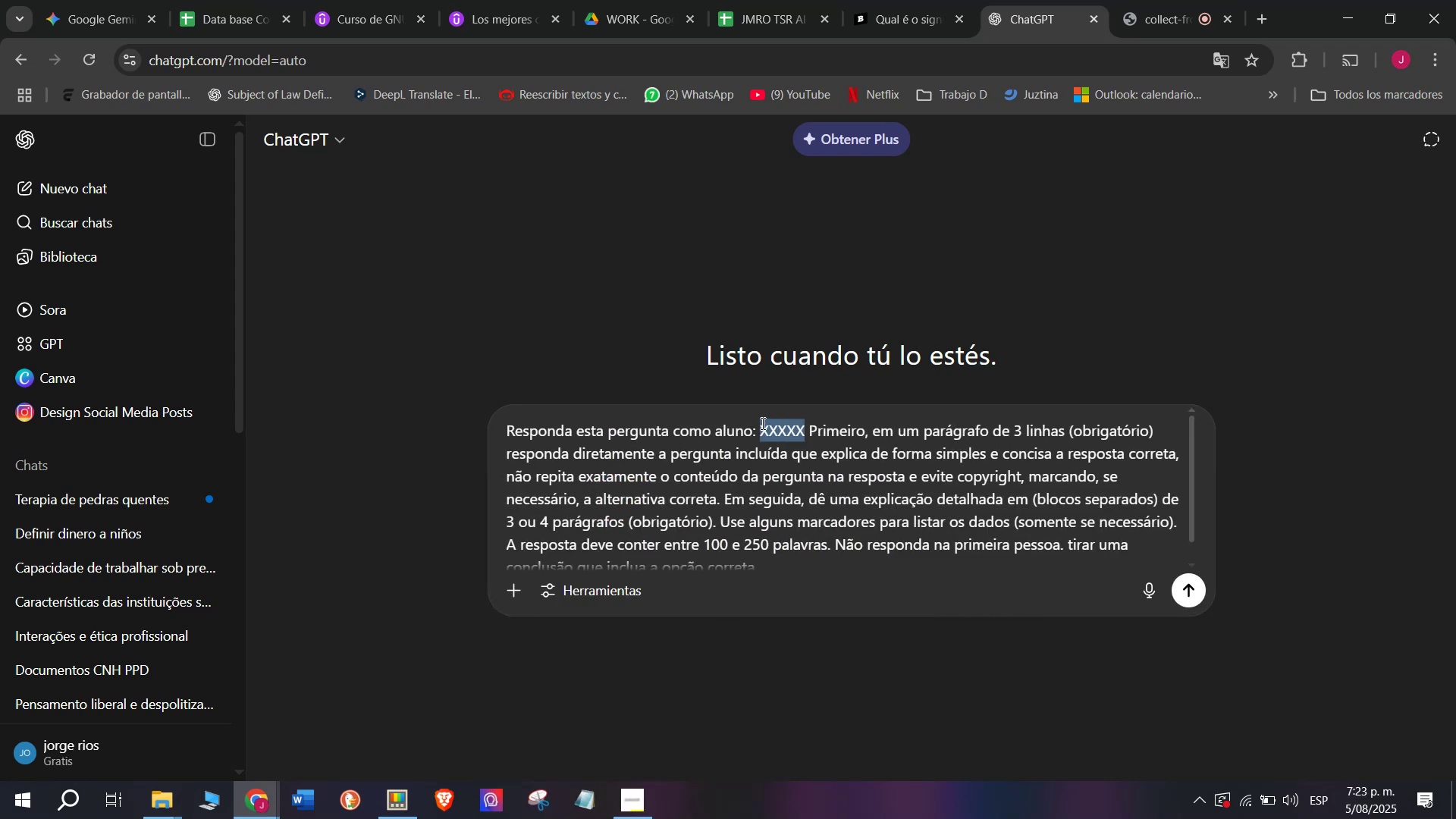 
key(Meta+V)
 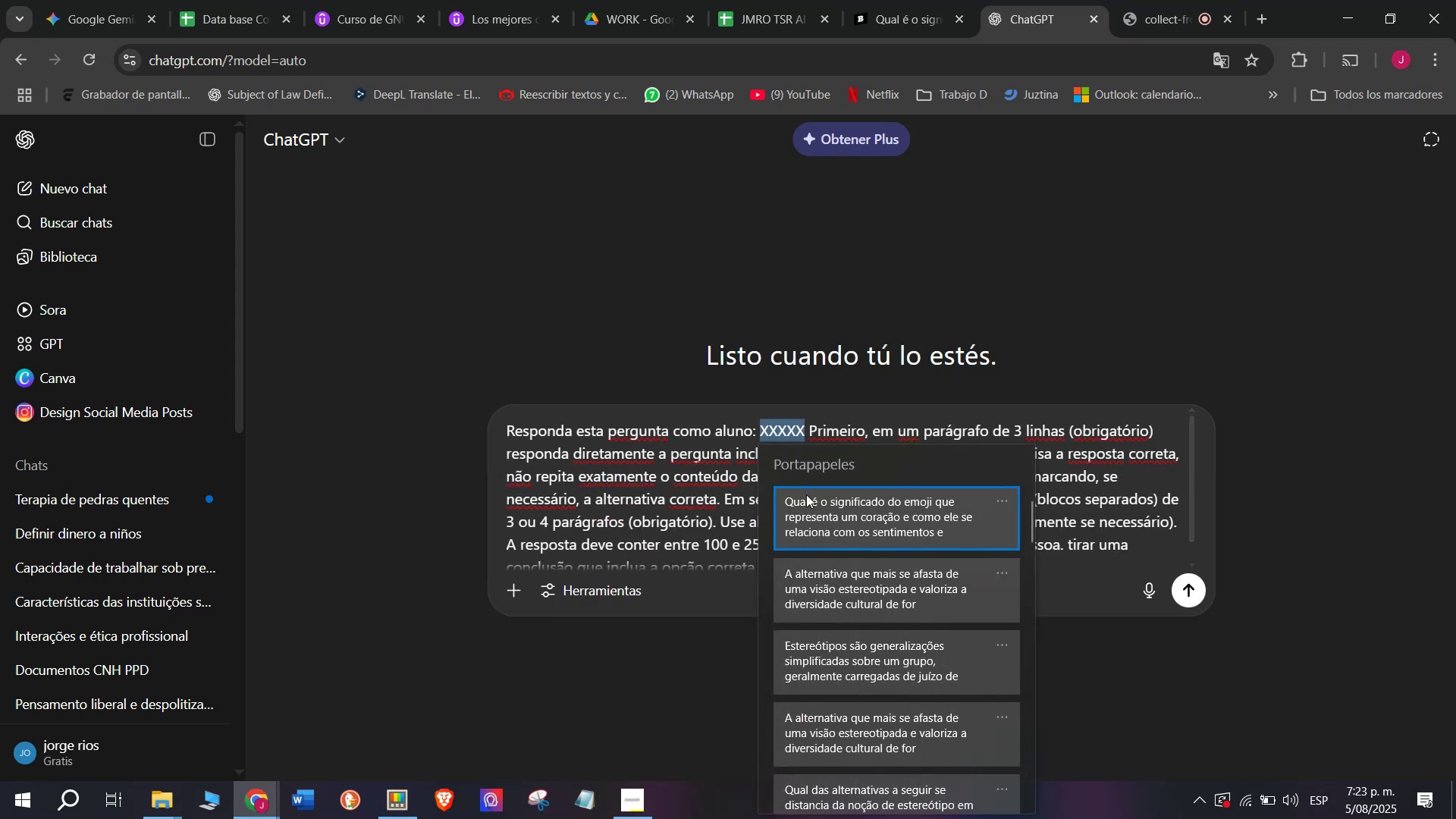 
left_click([813, 526])
 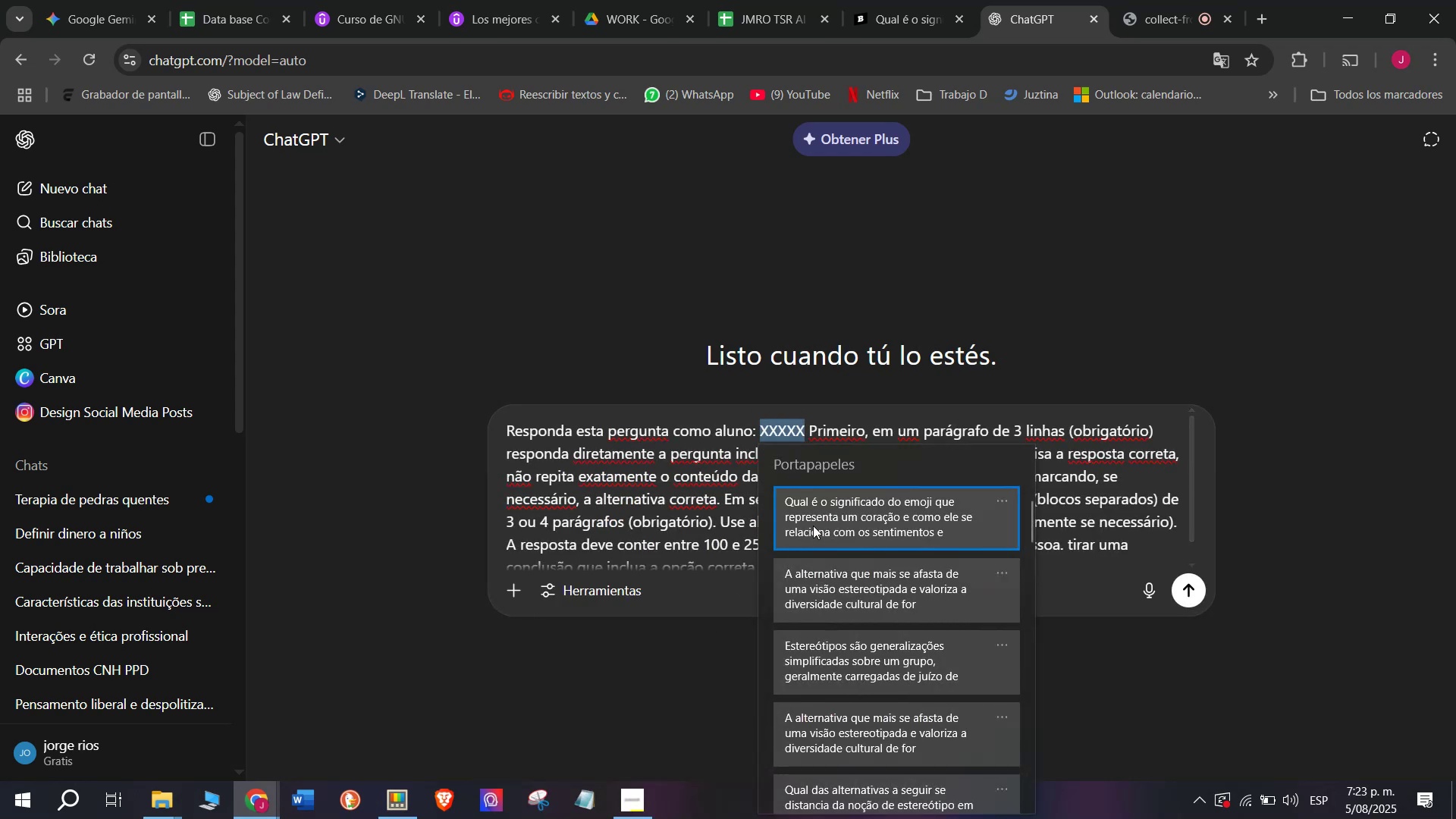 
key(Control+ControlLeft)
 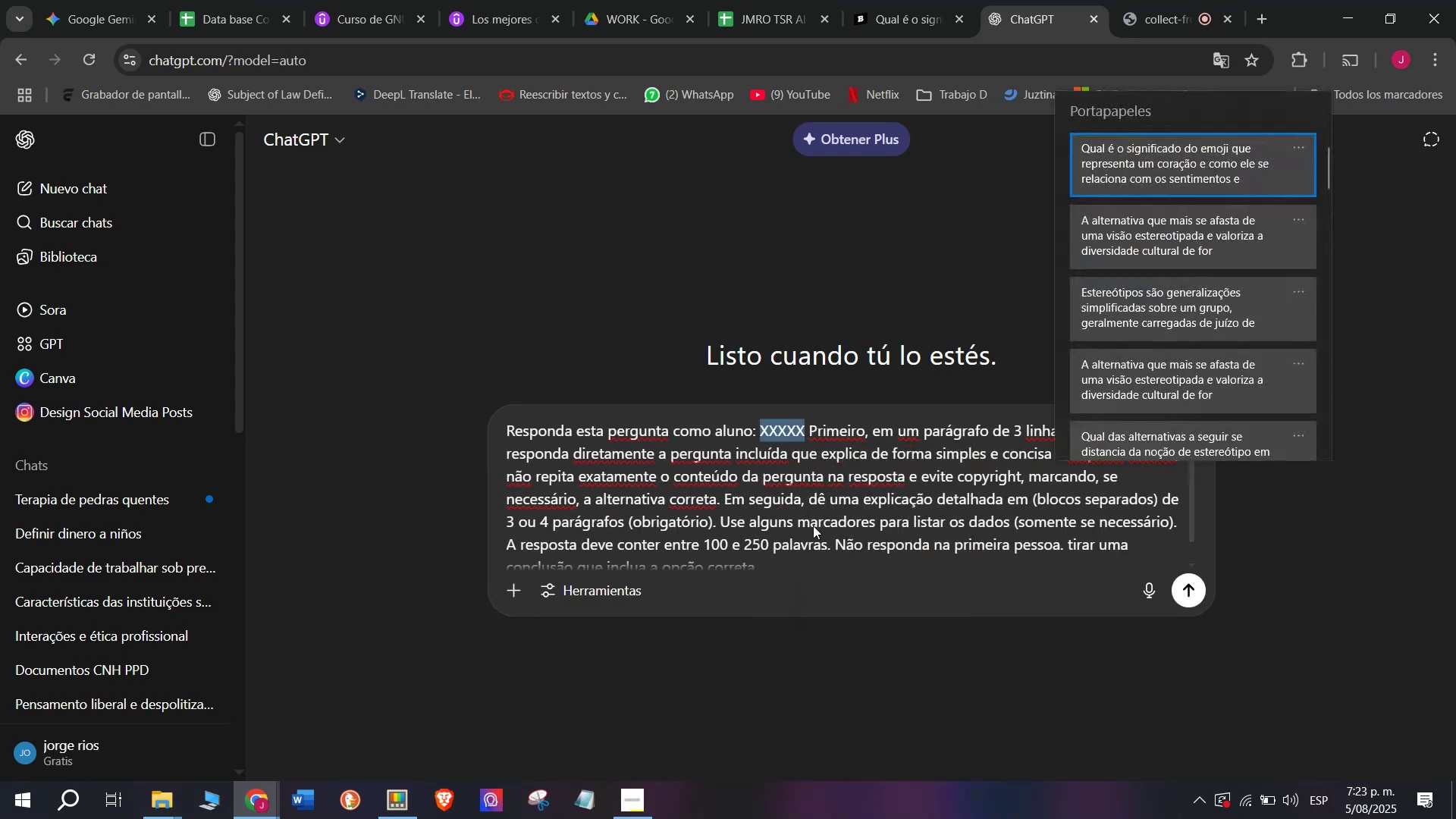 
key(Control+V)
 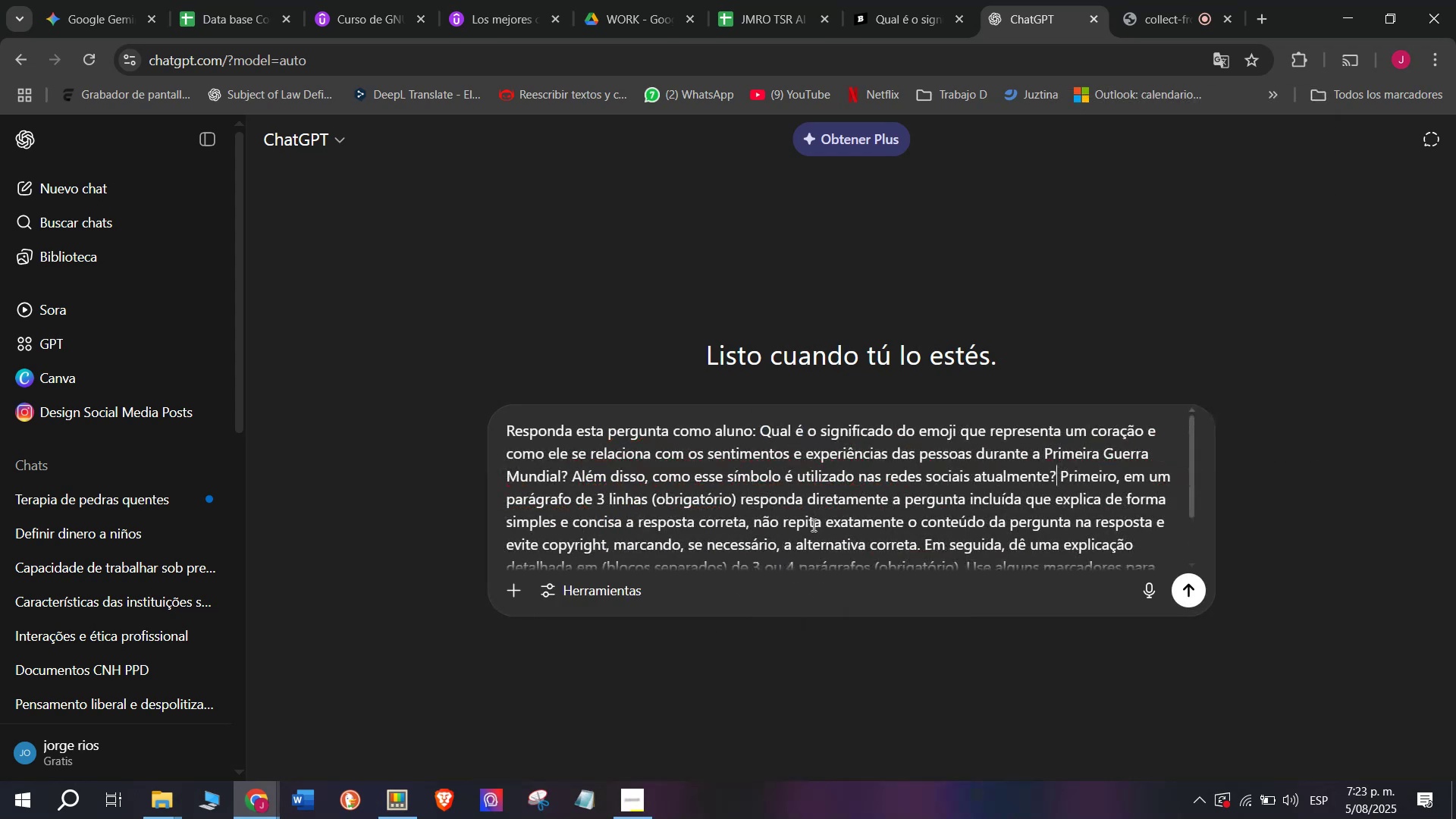 
key(Enter)
 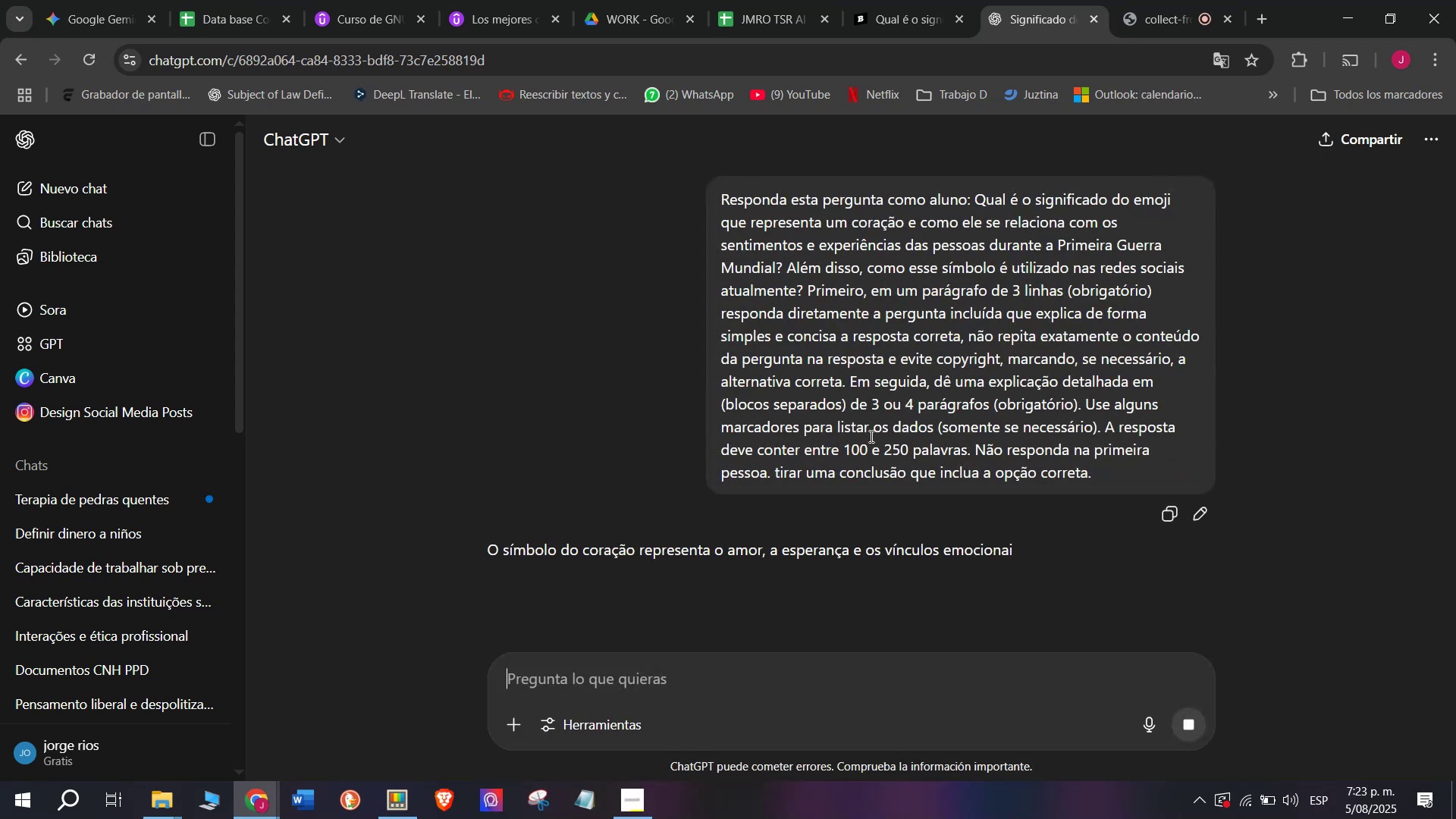 
scroll: coordinate [656, 441], scroll_direction: down, amount: 3.0
 